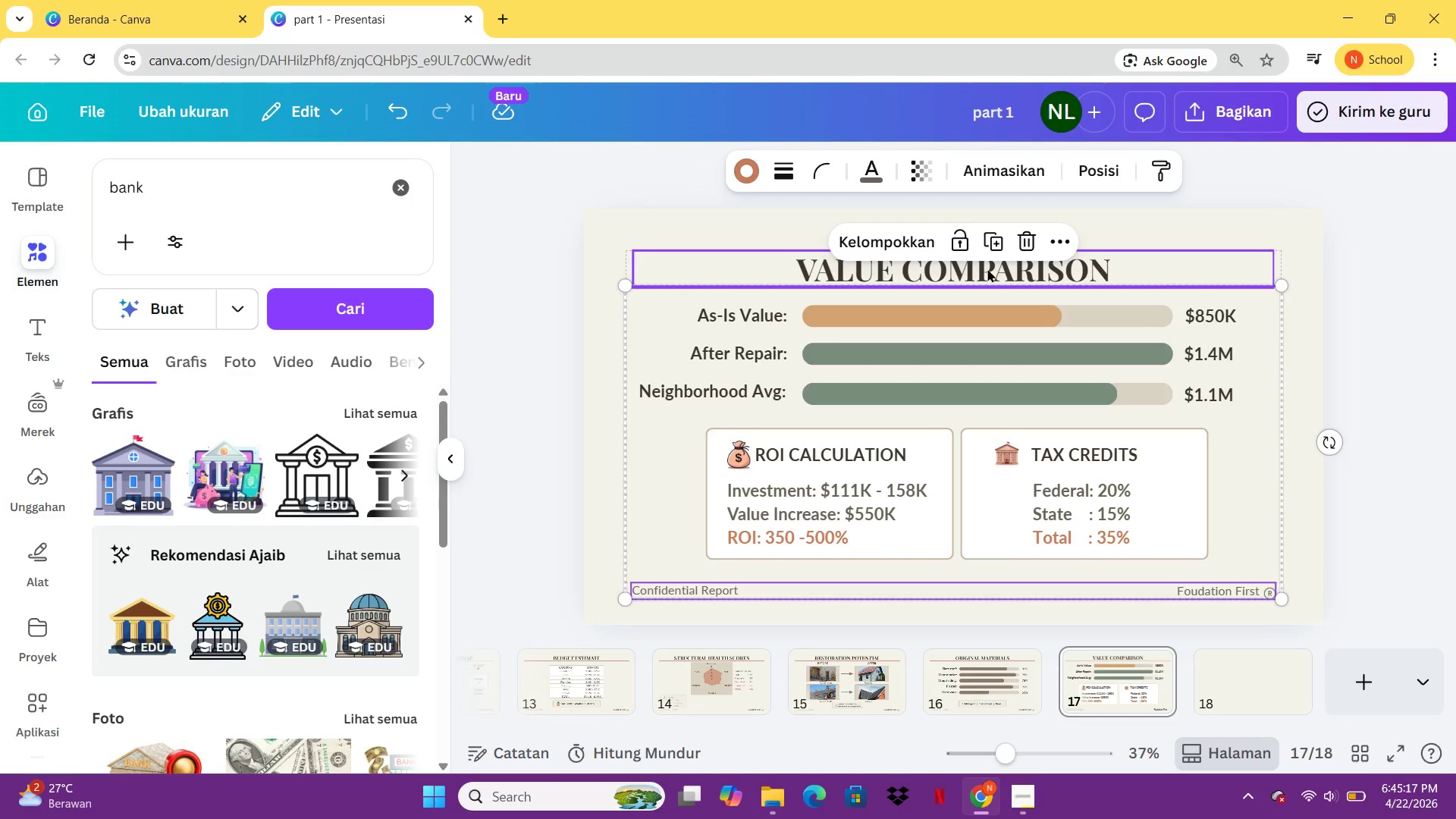 
left_click([987, 268])
 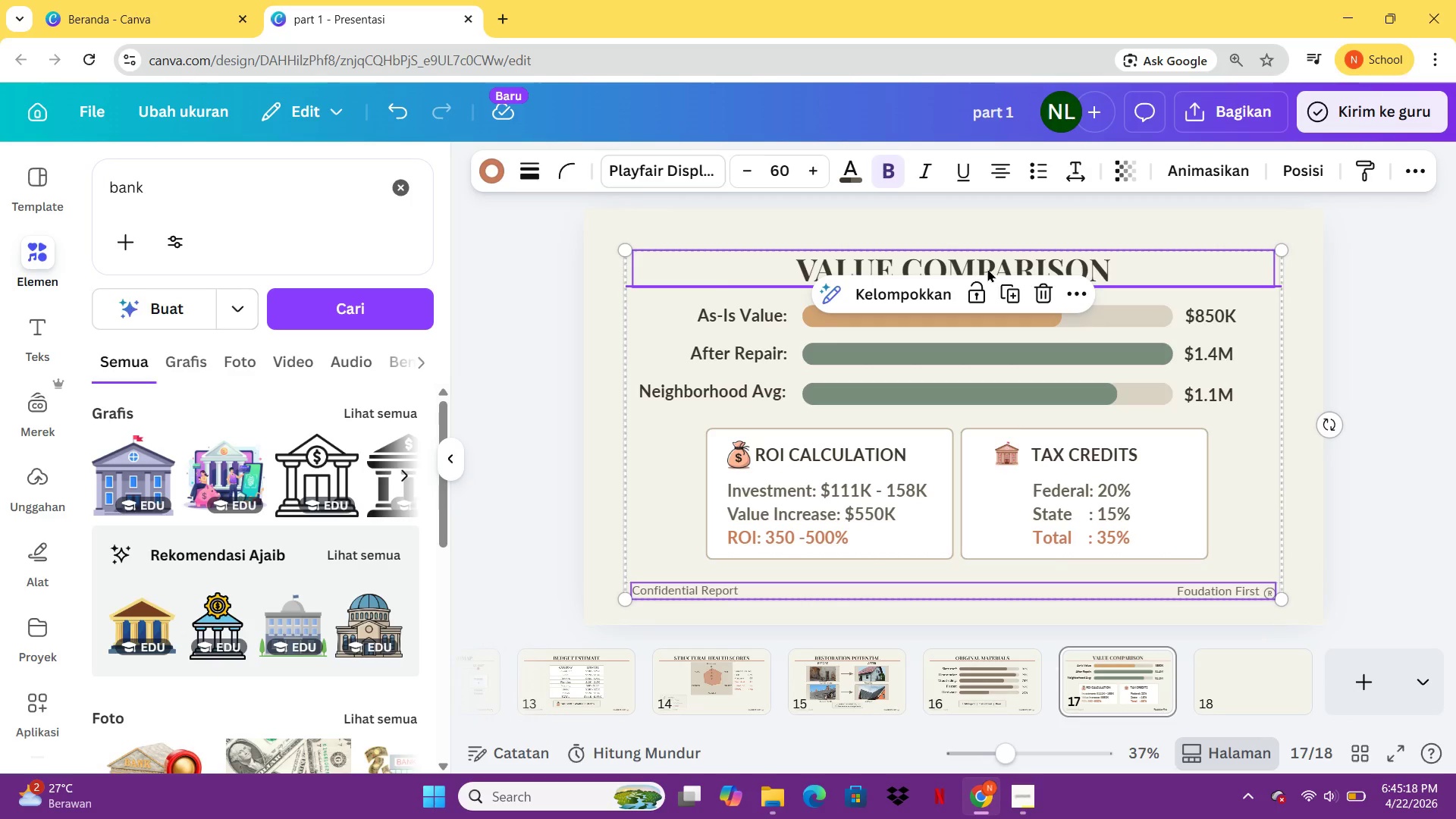 
key(Control+C)
 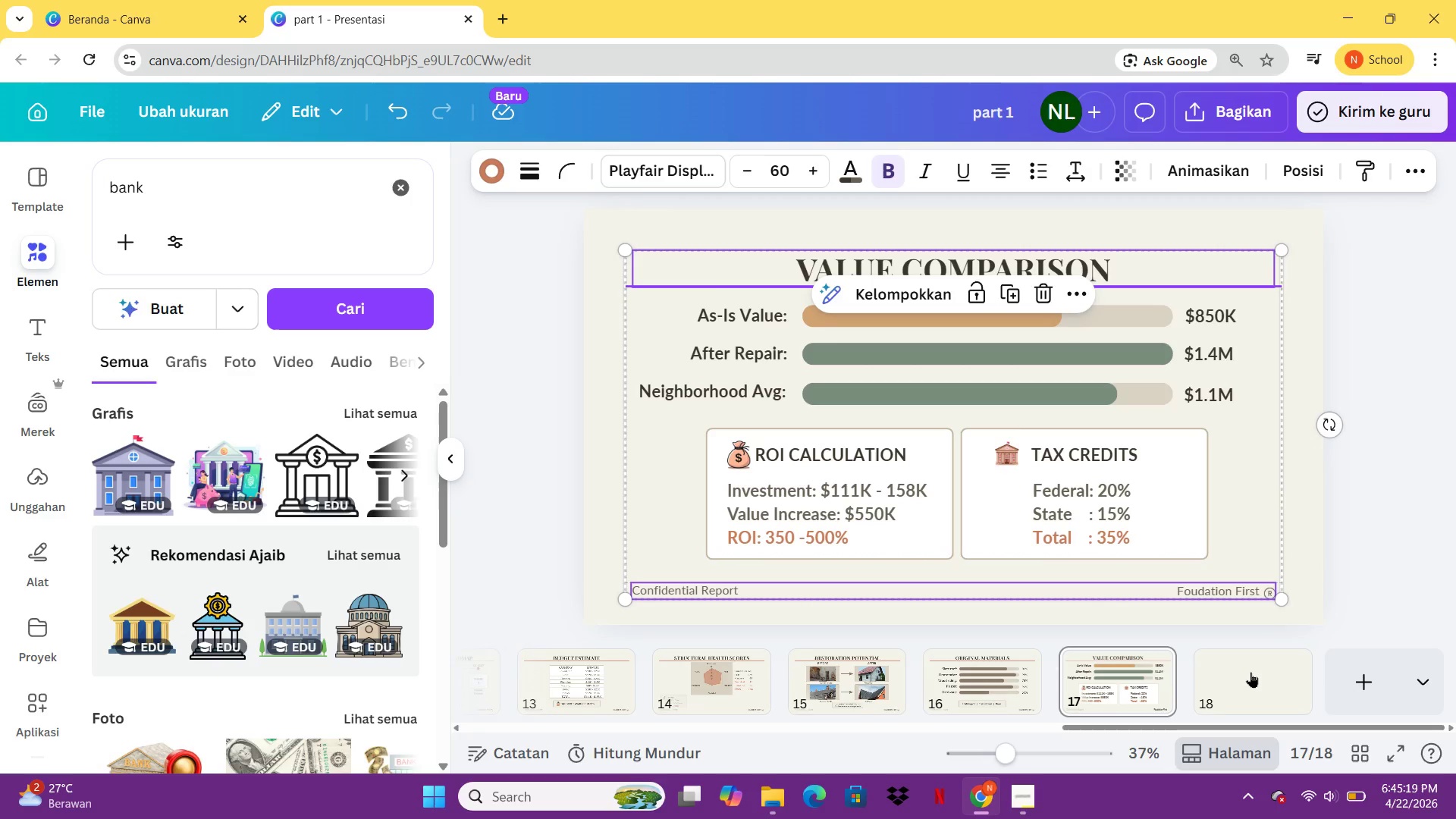 
left_click([1252, 672])
 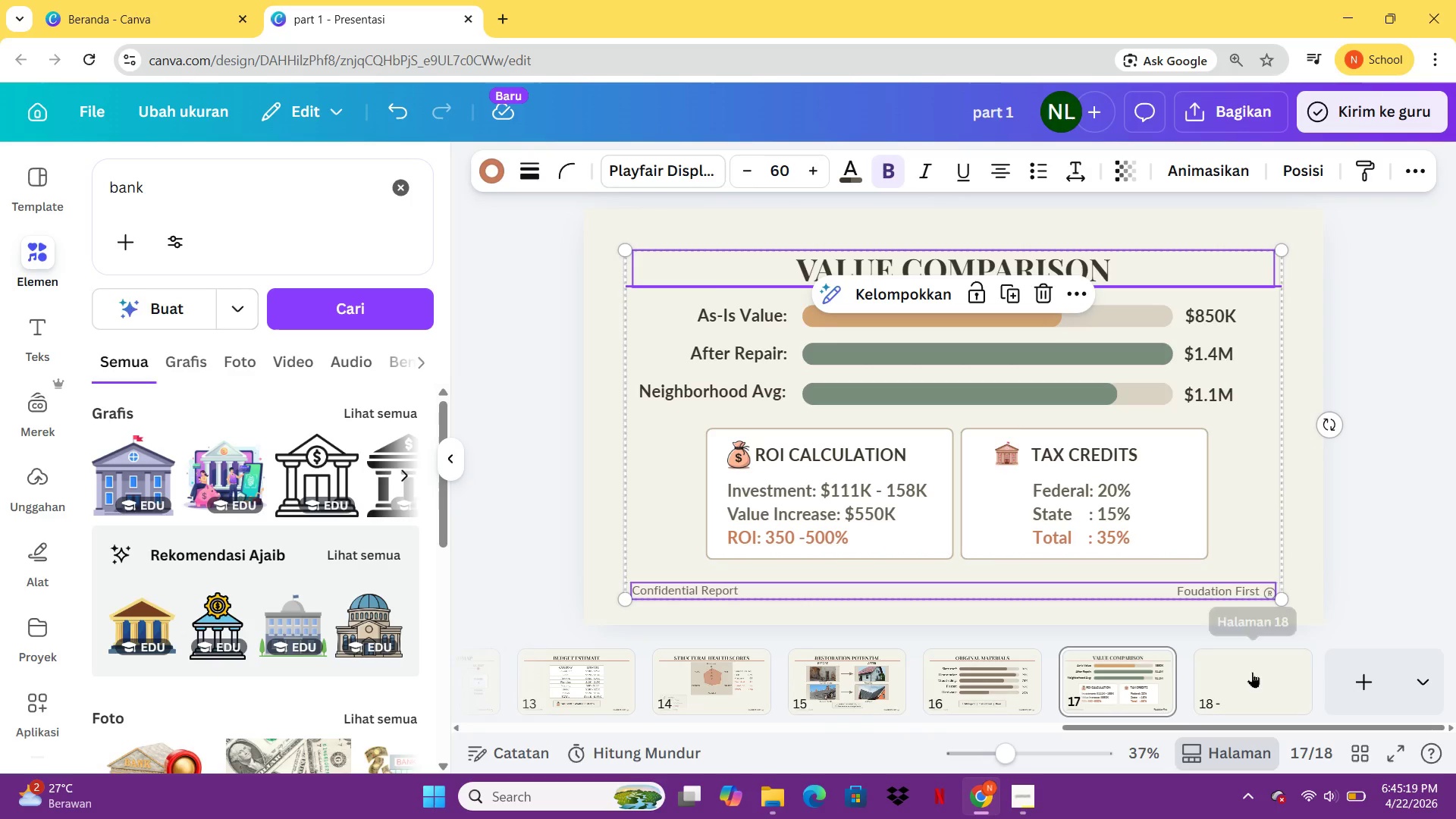 
key(Control+V)
 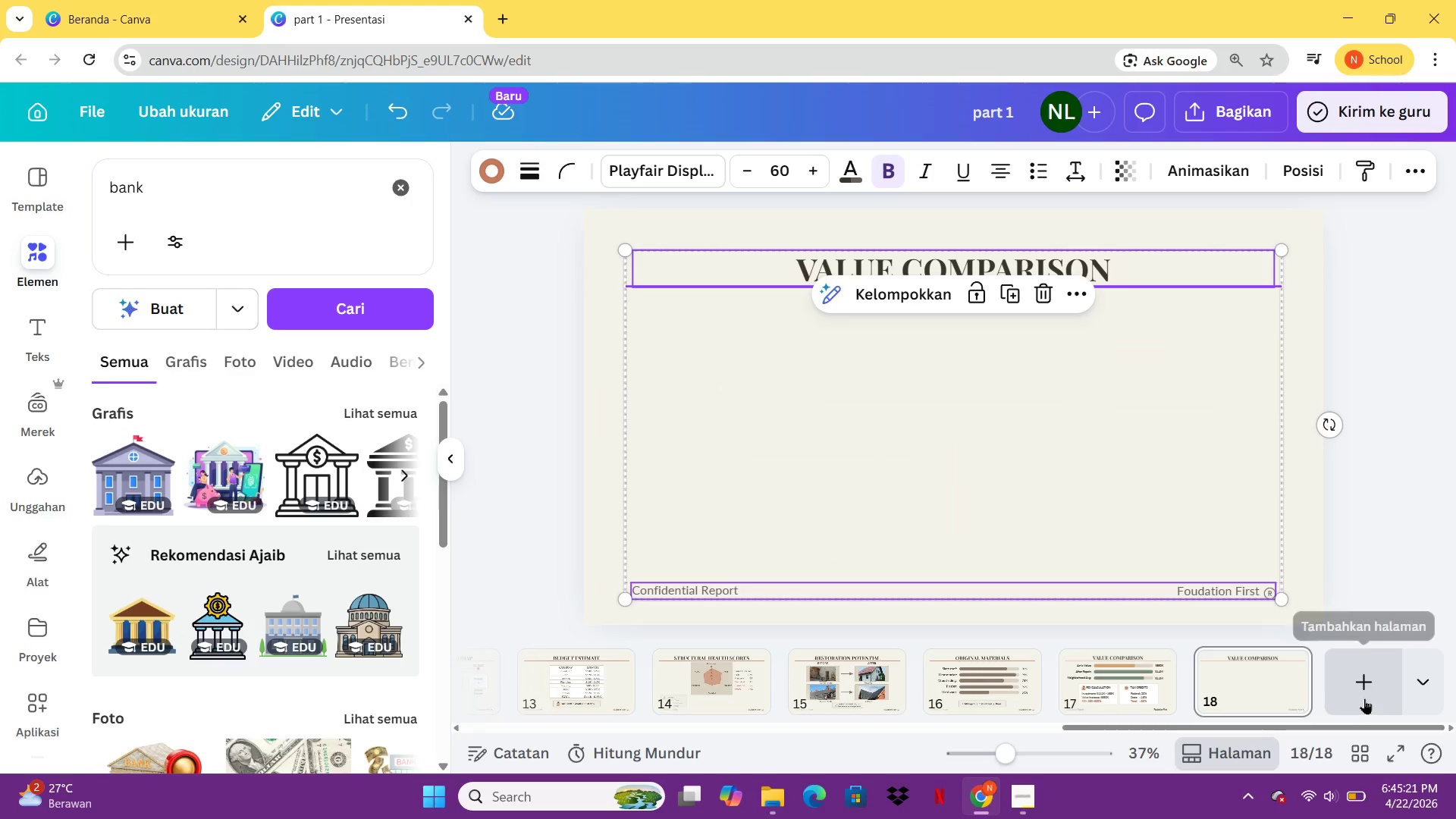 
left_click([1364, 698])
 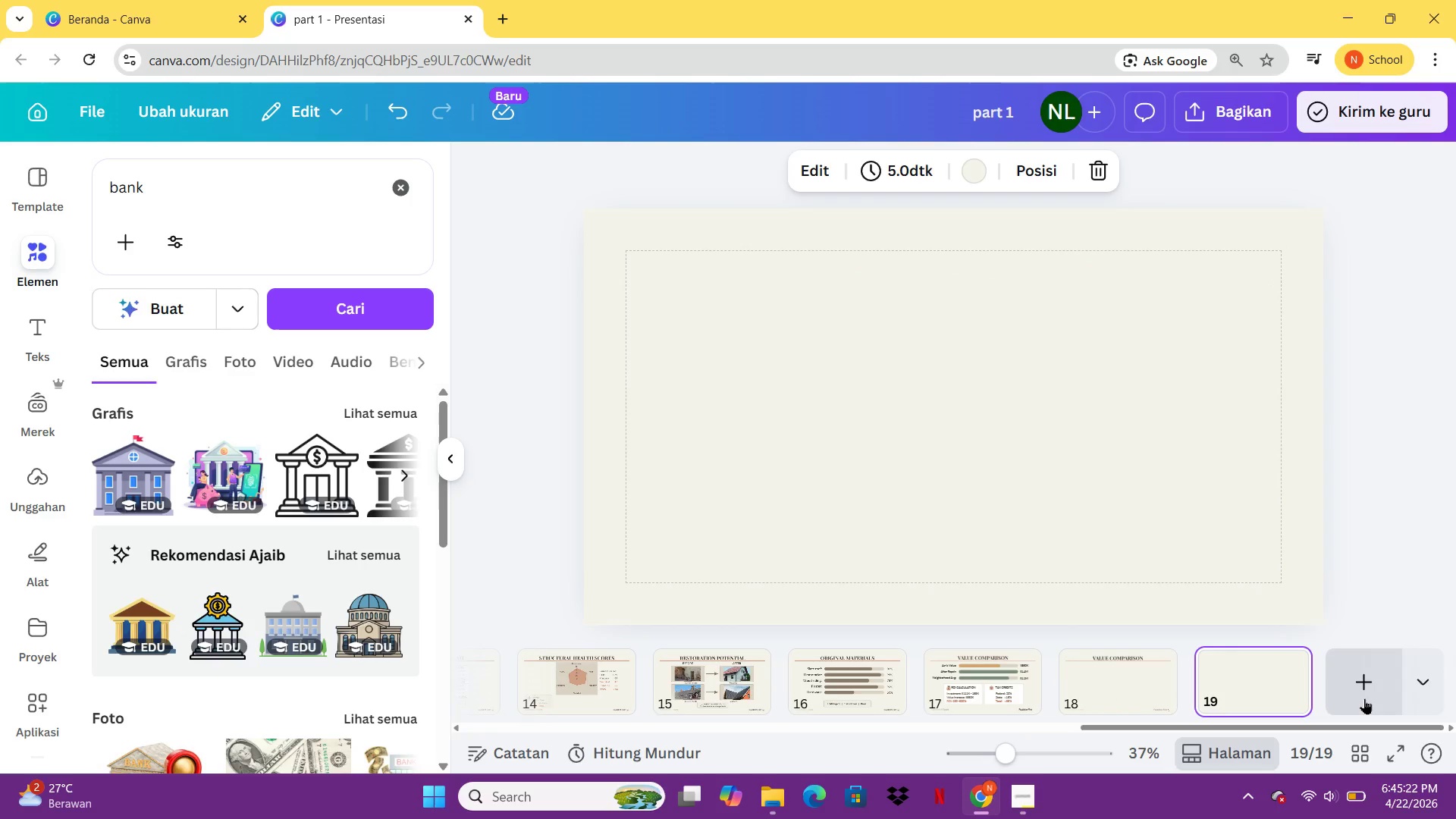 
left_click([1364, 698])
 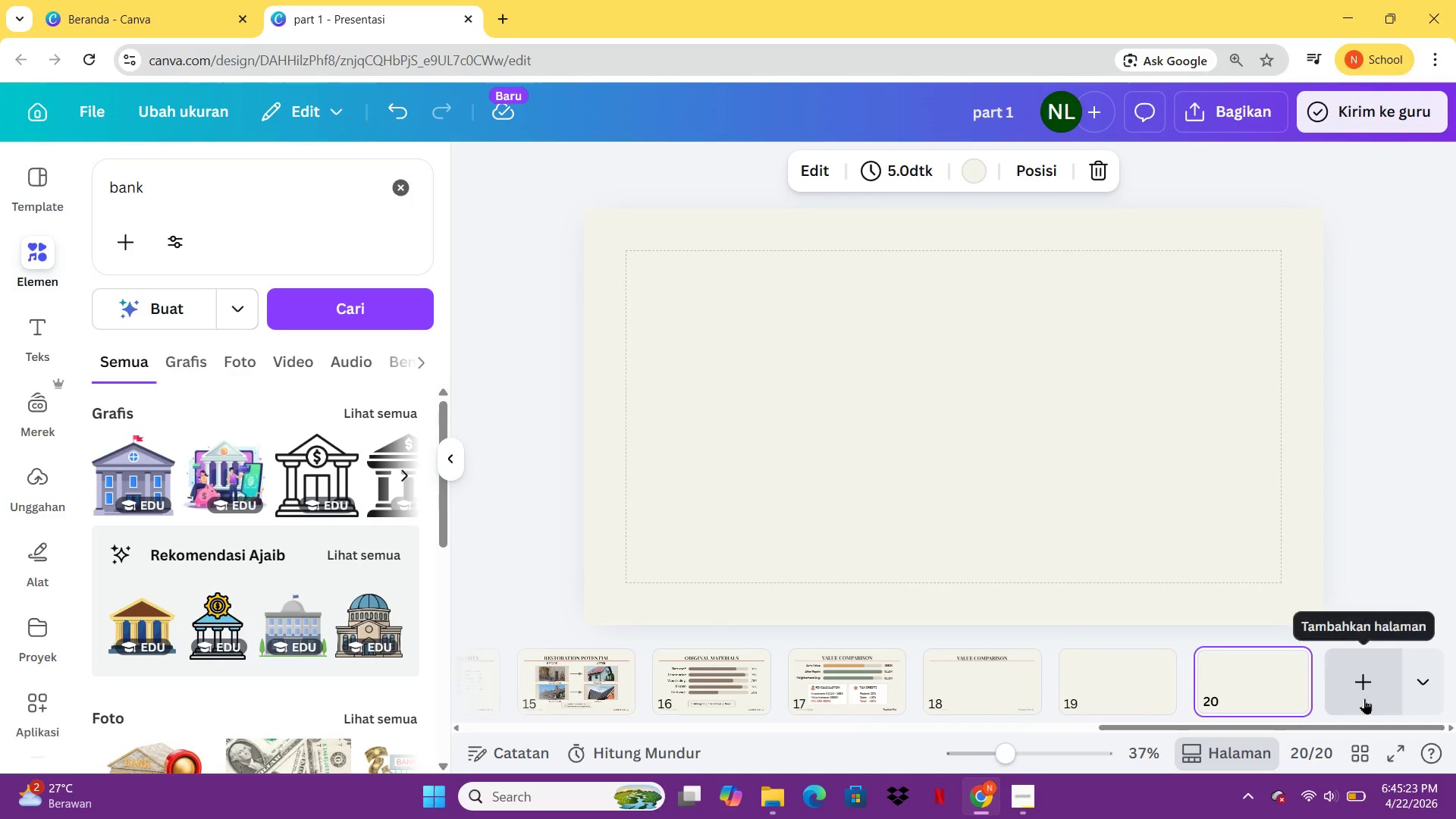 
left_click([1364, 698])
 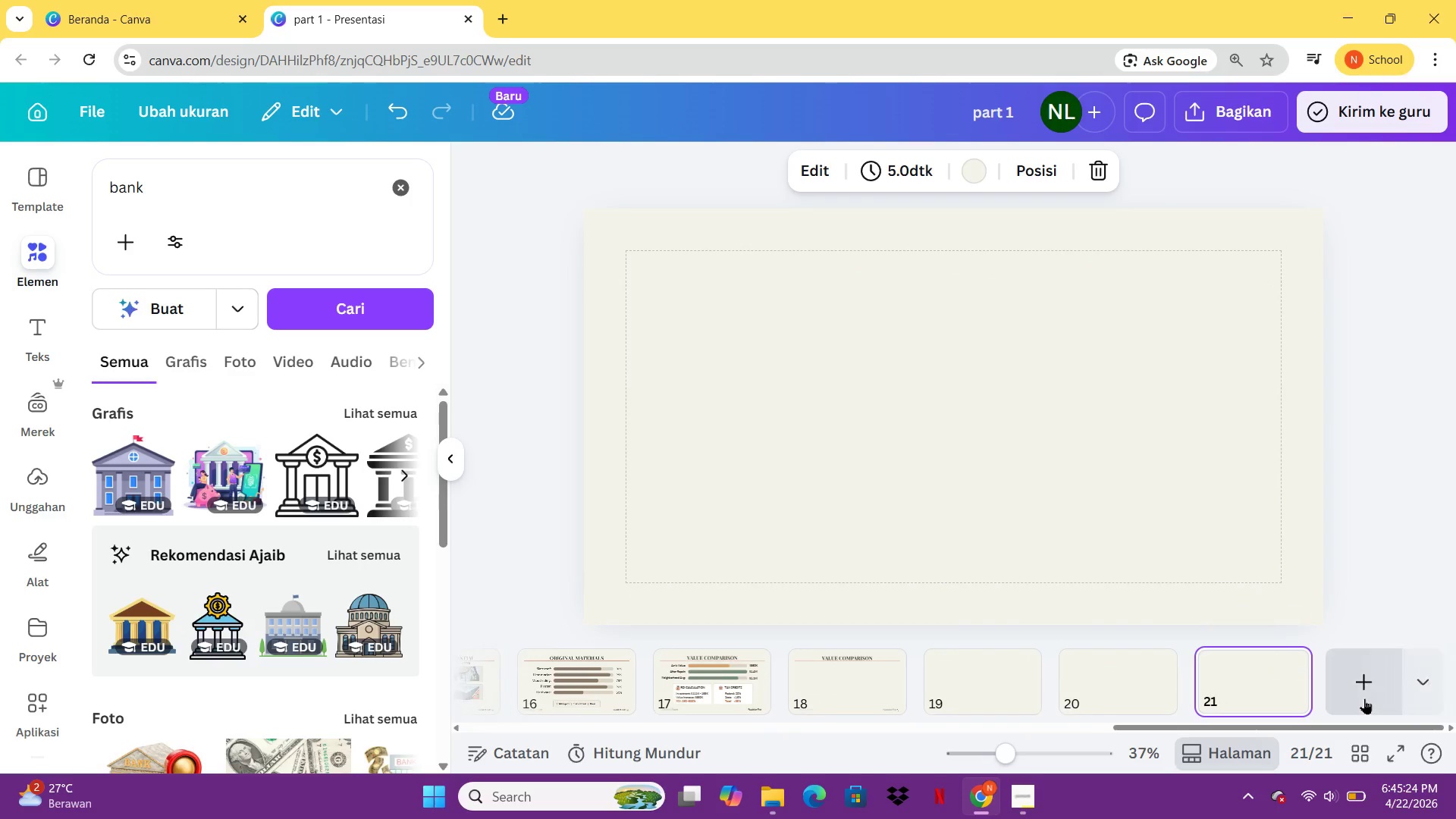 
left_click([1364, 698])
 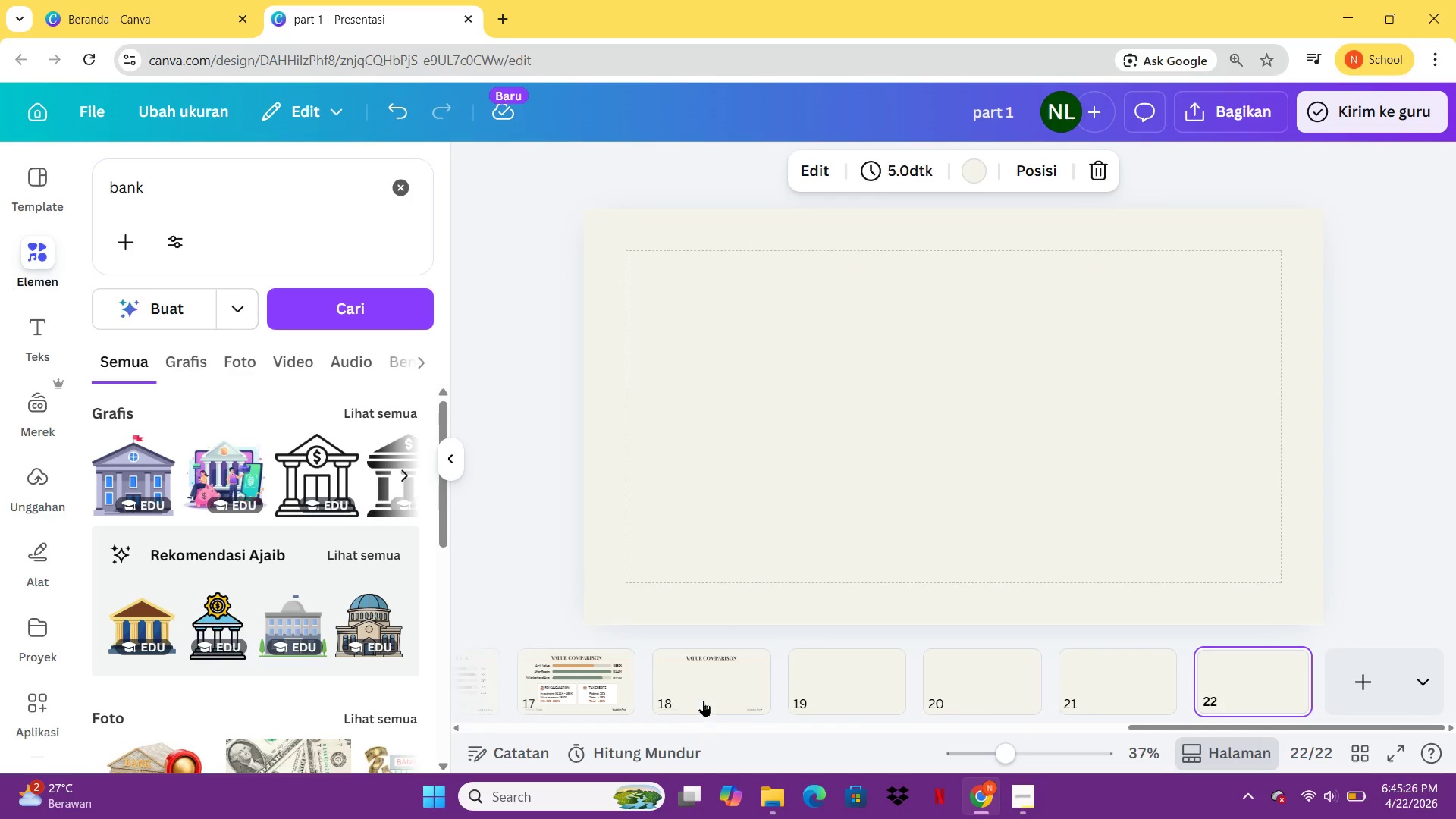 
left_click([708, 695])
 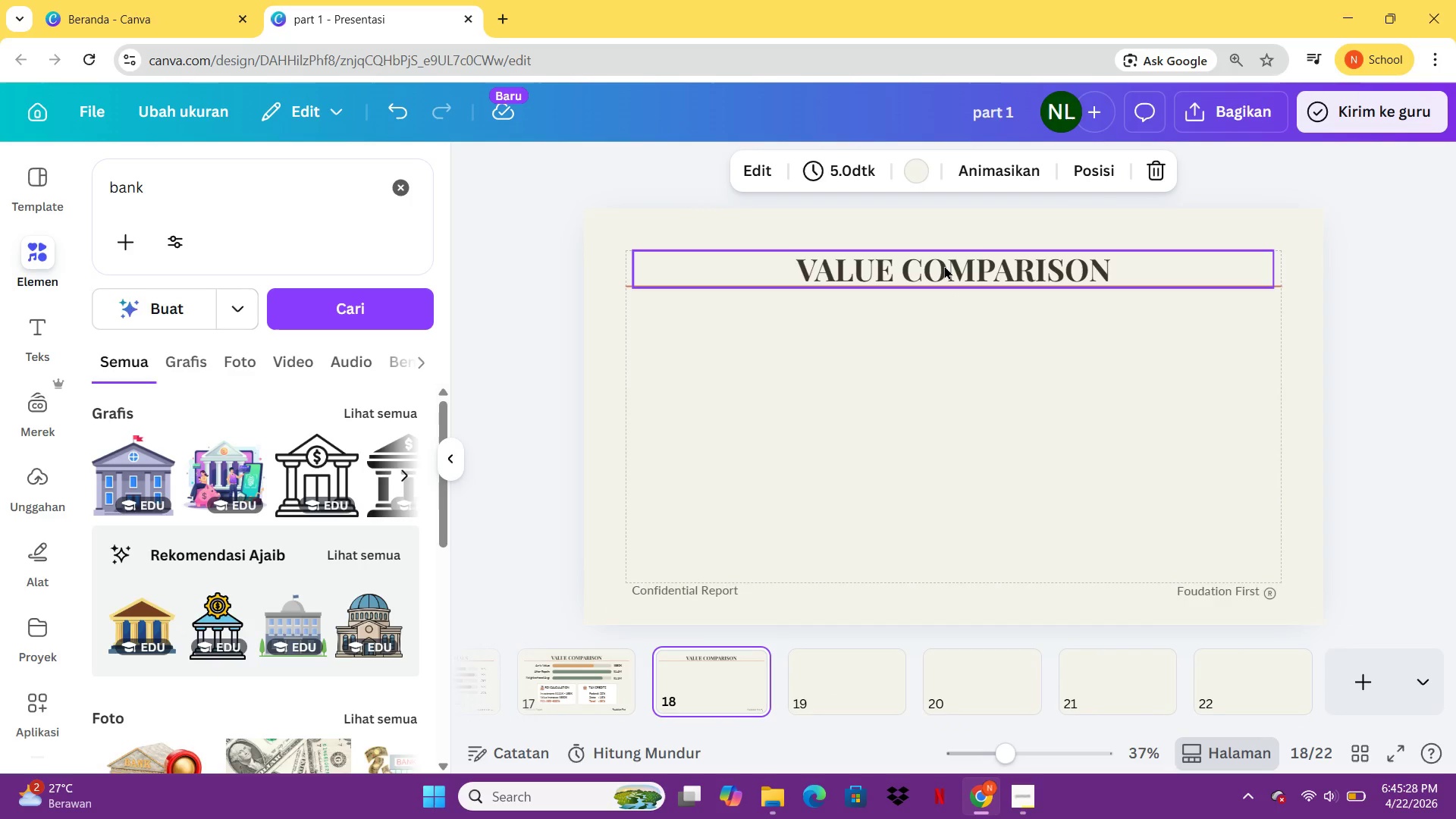 
double_click([944, 265])
 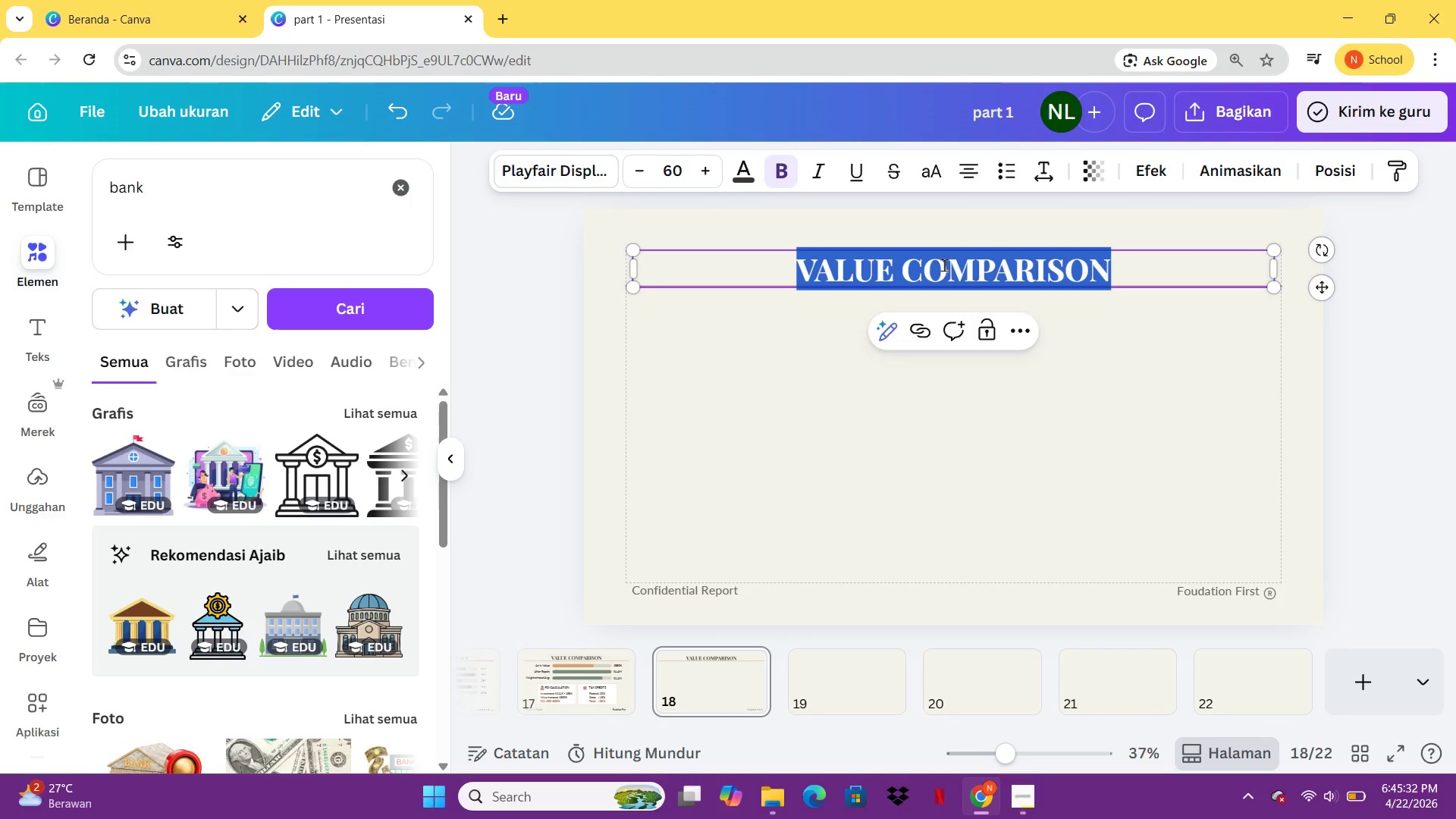 
type(PRMIT)
key(Backspace)
key(Backspace)
key(Backspace)
key(Backspace)
type(ERMIT CHECKLIST)
 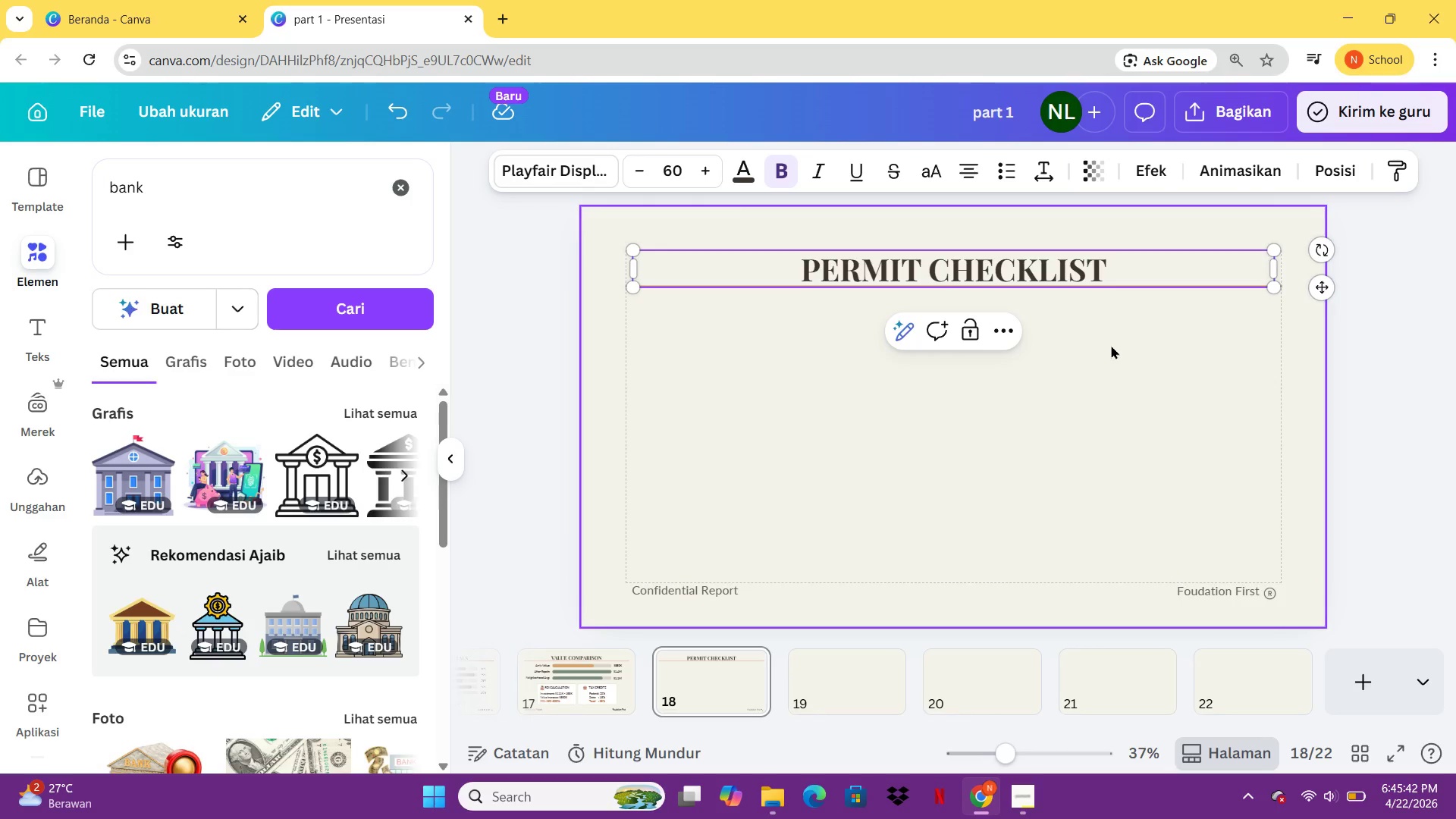 
left_click([1111, 345])
 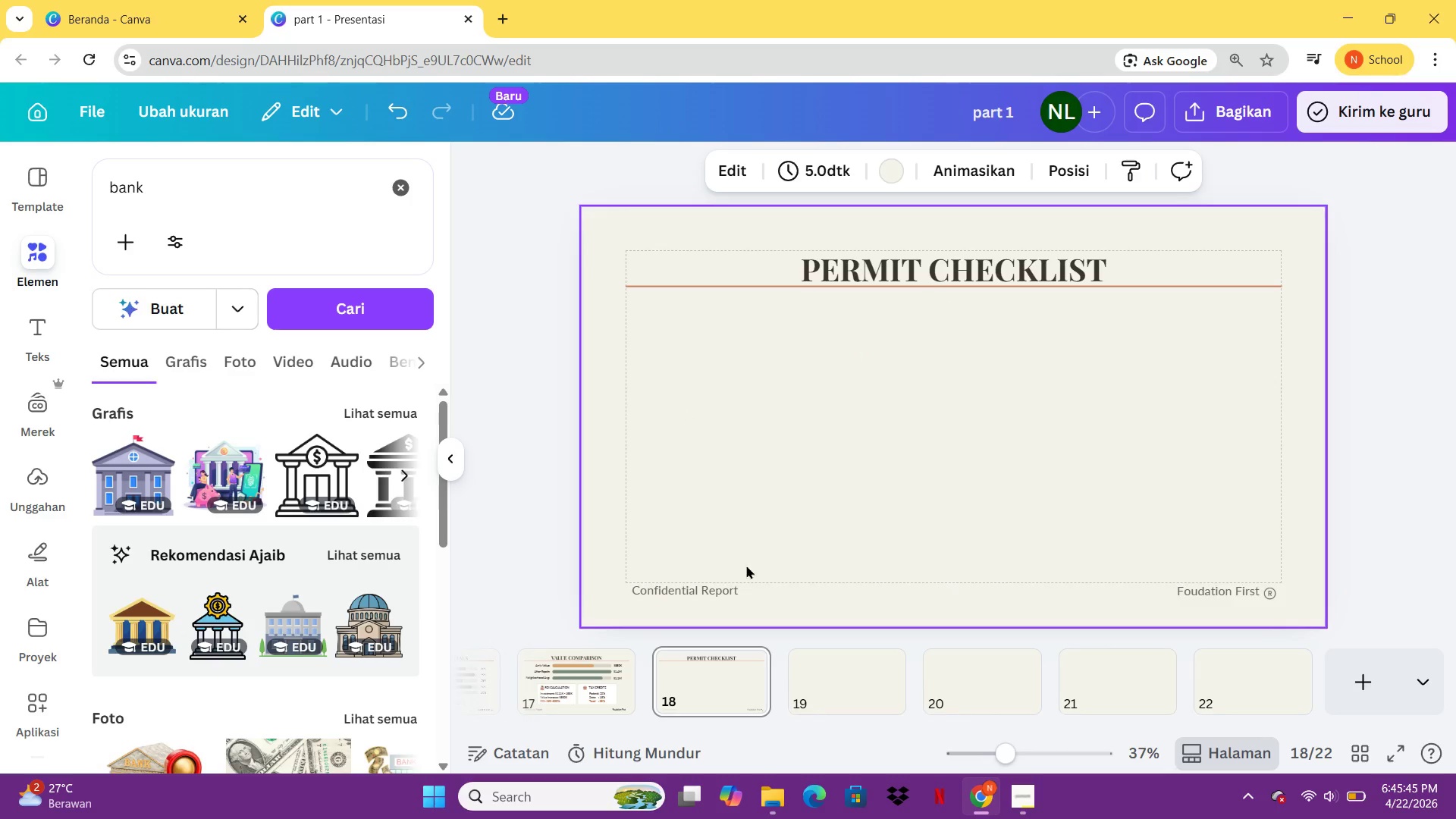 
left_click([588, 664])
 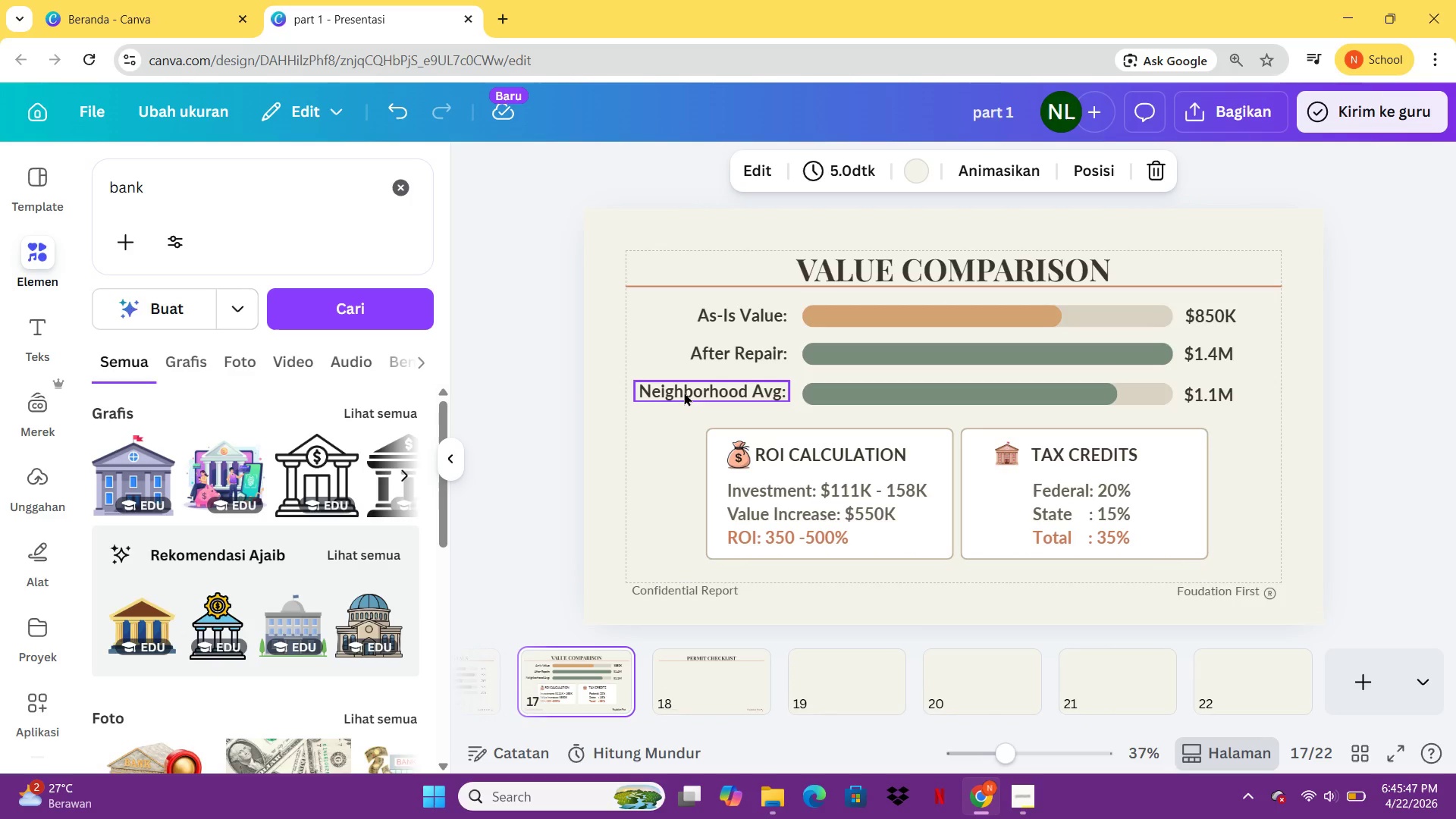 
left_click([684, 392])
 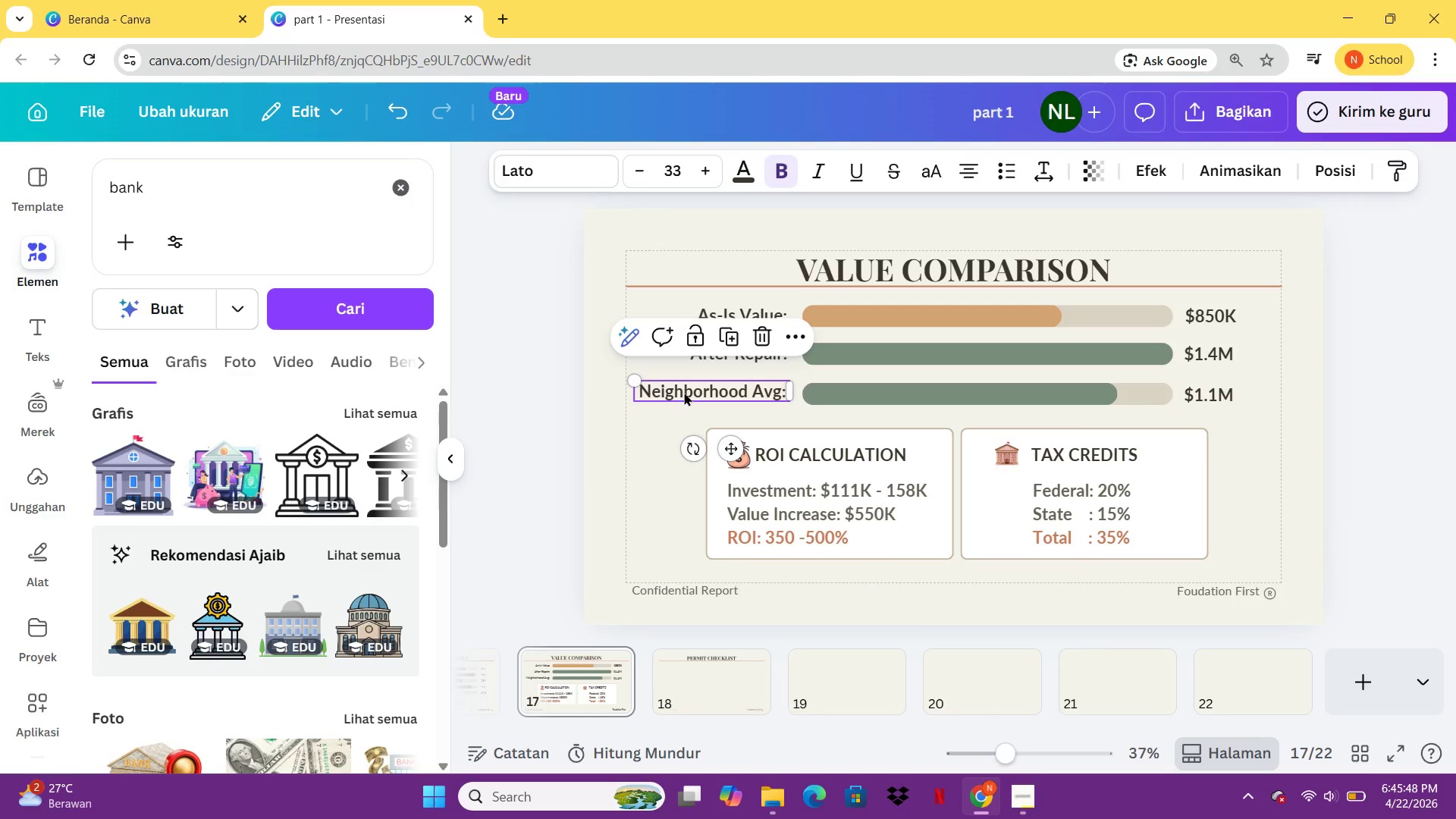 
key(Control+X)
 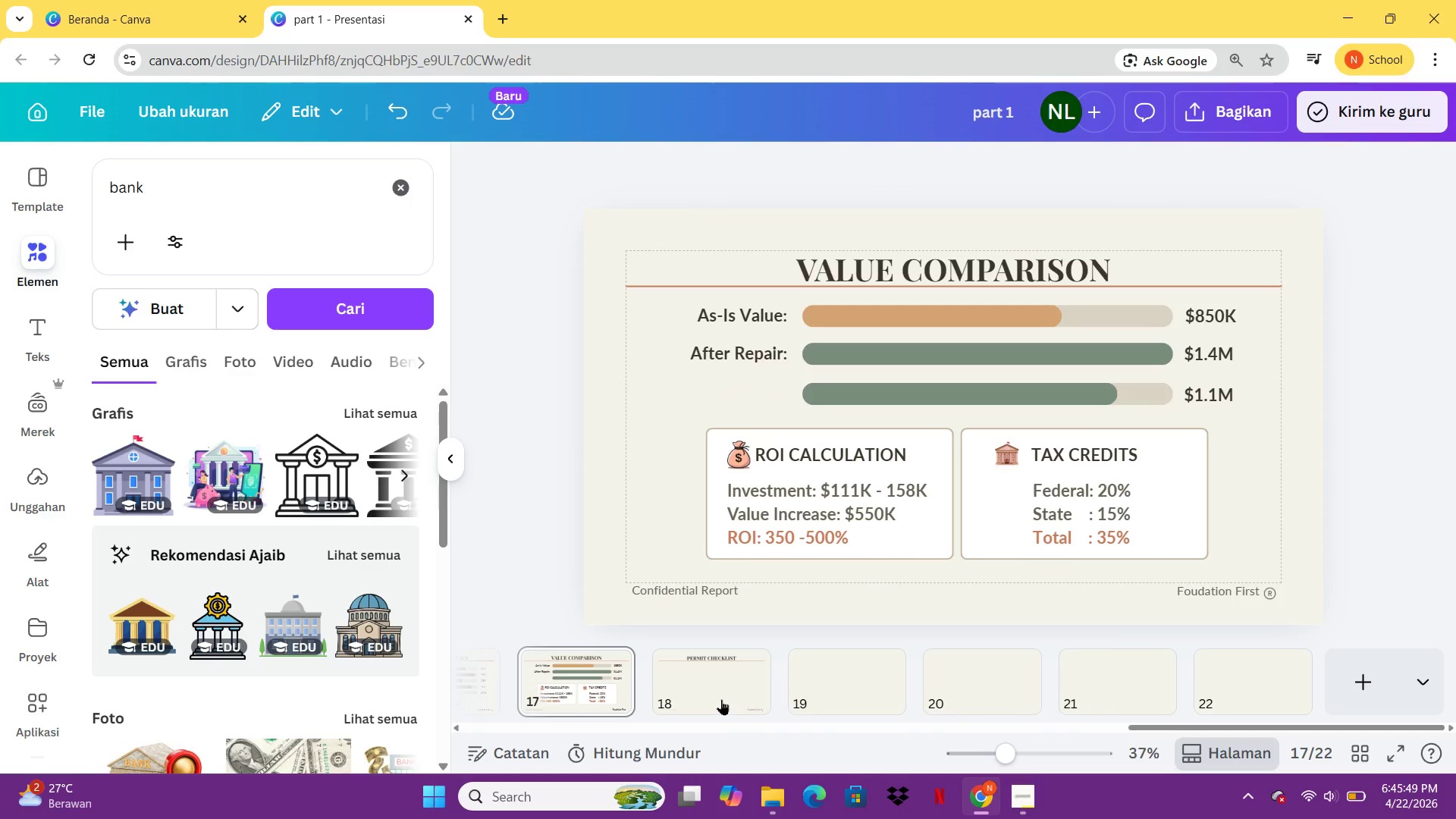 
left_click([721, 697])
 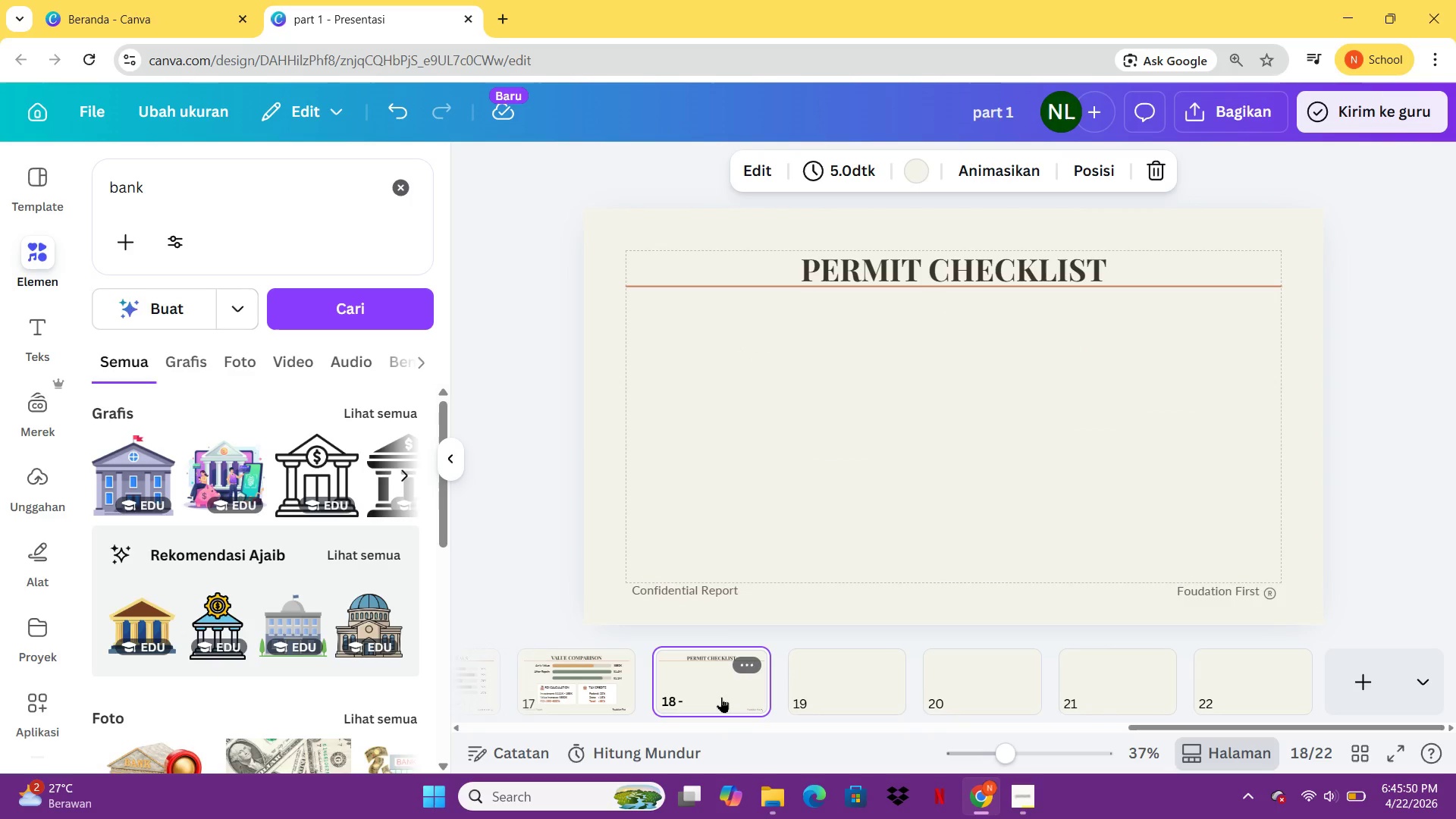 
key(Control+ControlLeft)
 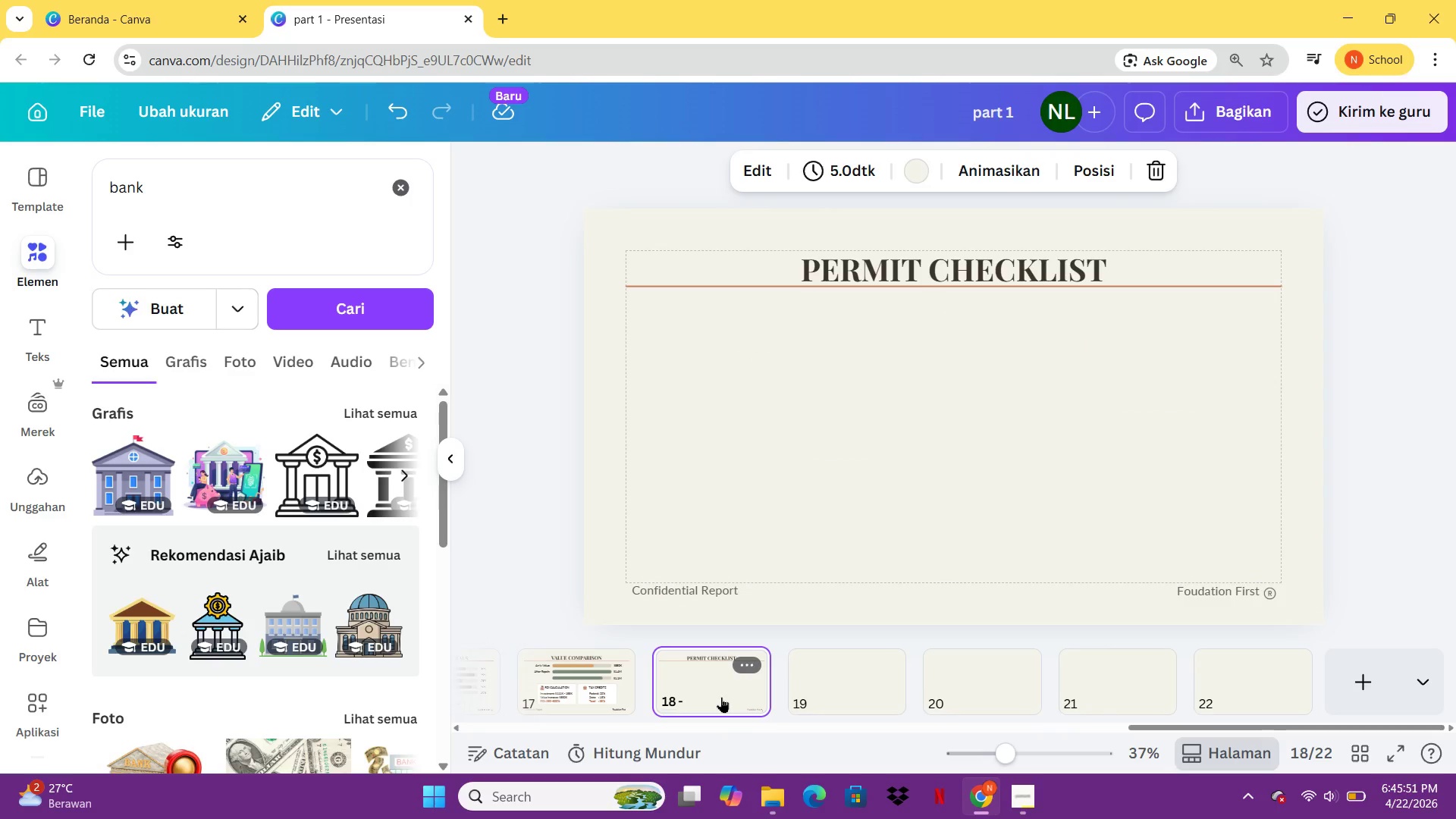 
key(Control+V)
 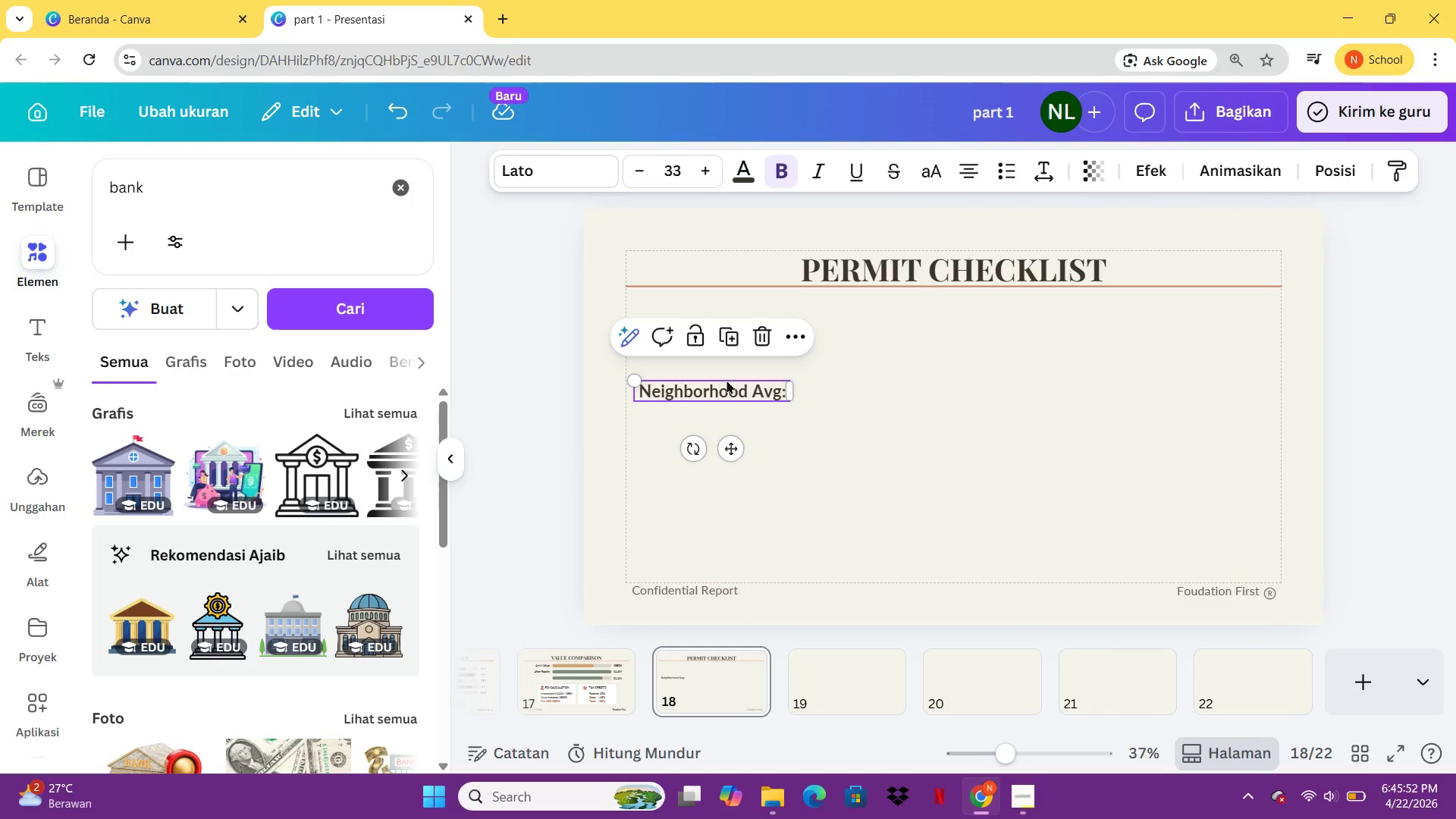 
left_click([726, 380])
 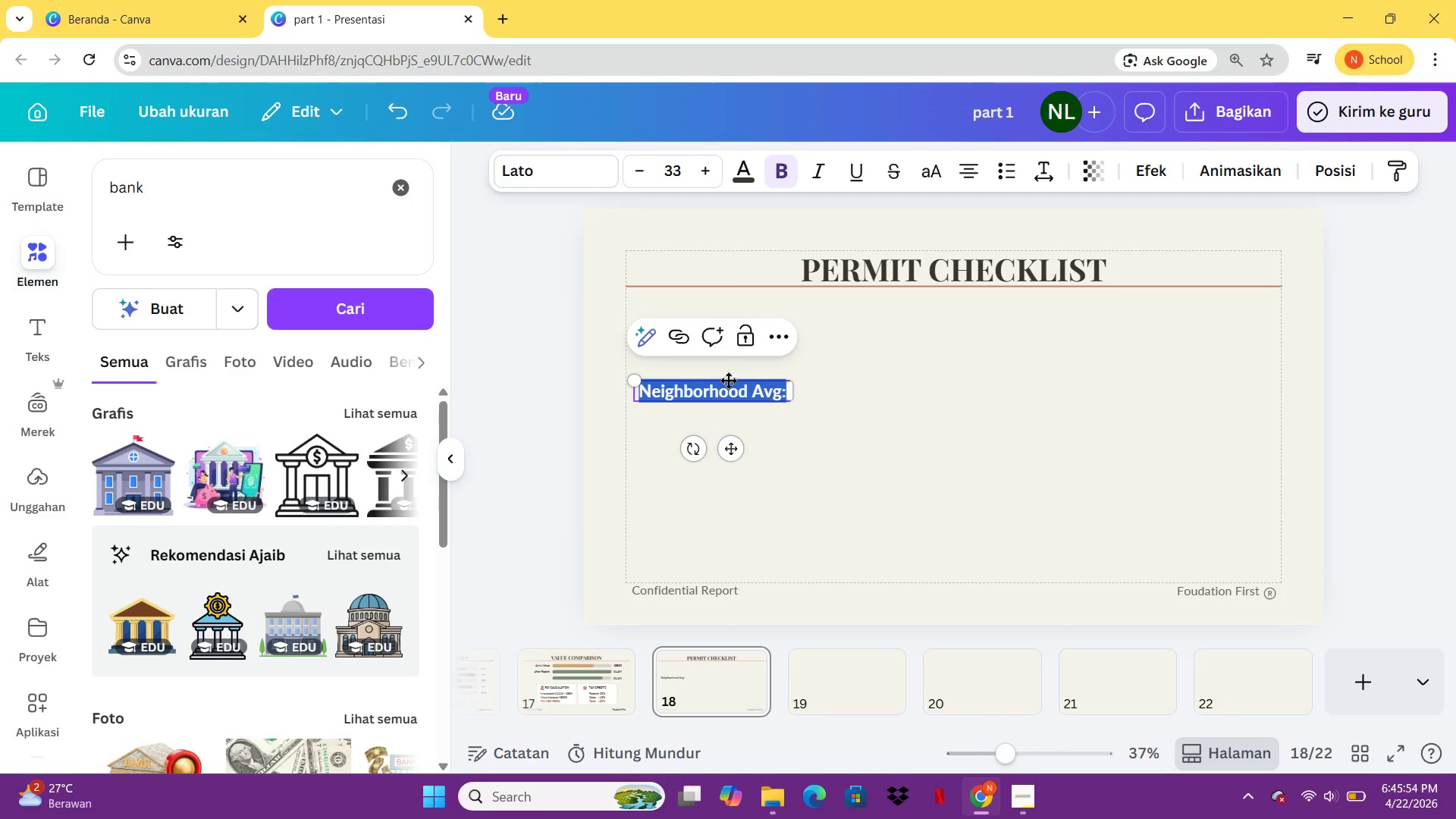 
type(Historiv)
key(Backspace)
type(c District Commison)
key(Backspace)
key(Backspace)
type(son\)
key(Backspace)
key(Backspace)
key(Backspace)
type(ion (HDC))
 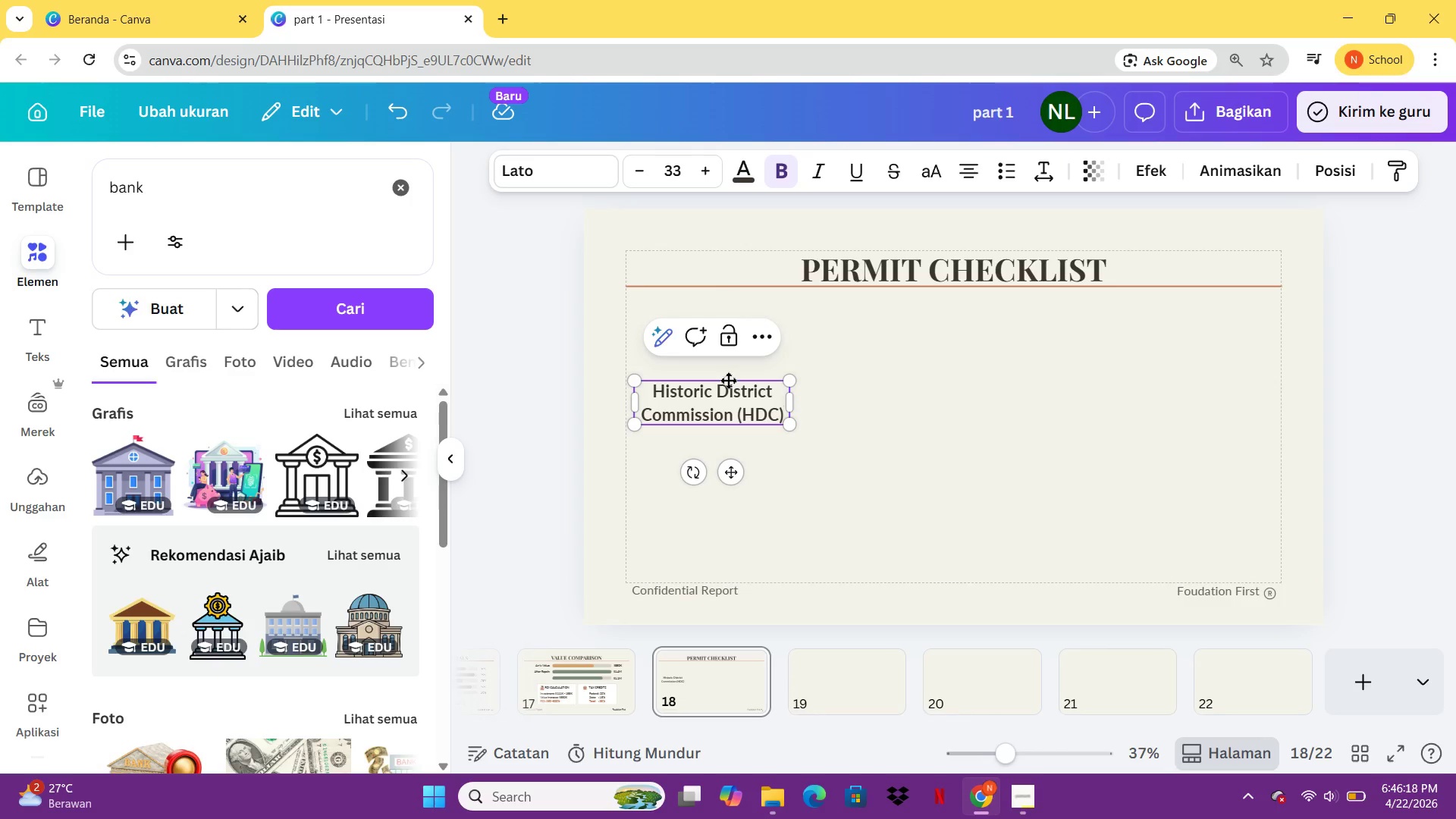 
left_click_drag(start_coordinate=[793, 403], to_coordinate=[999, 407])
 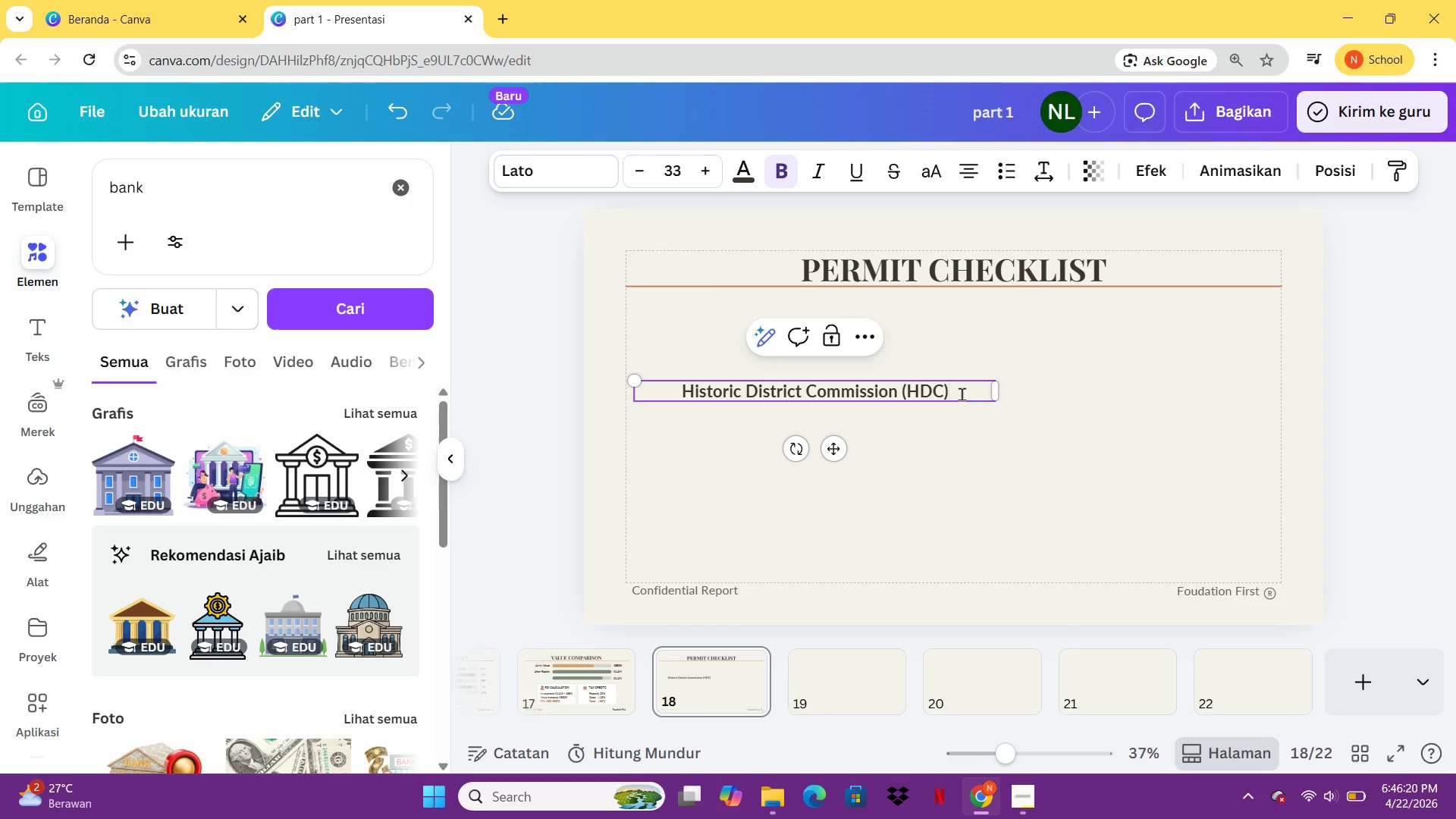 
key(Enter)
 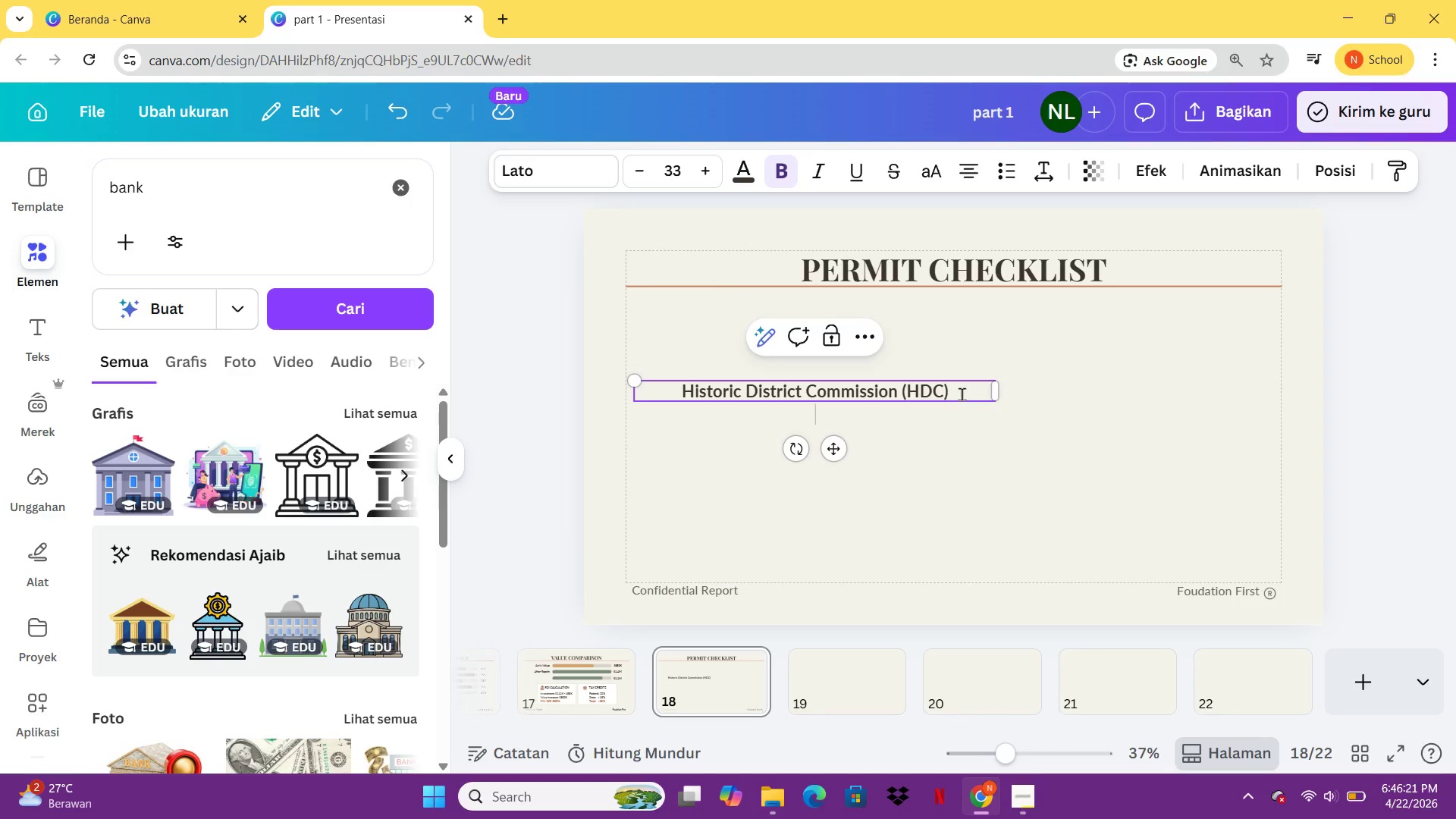 
type(Buildng Permt)
 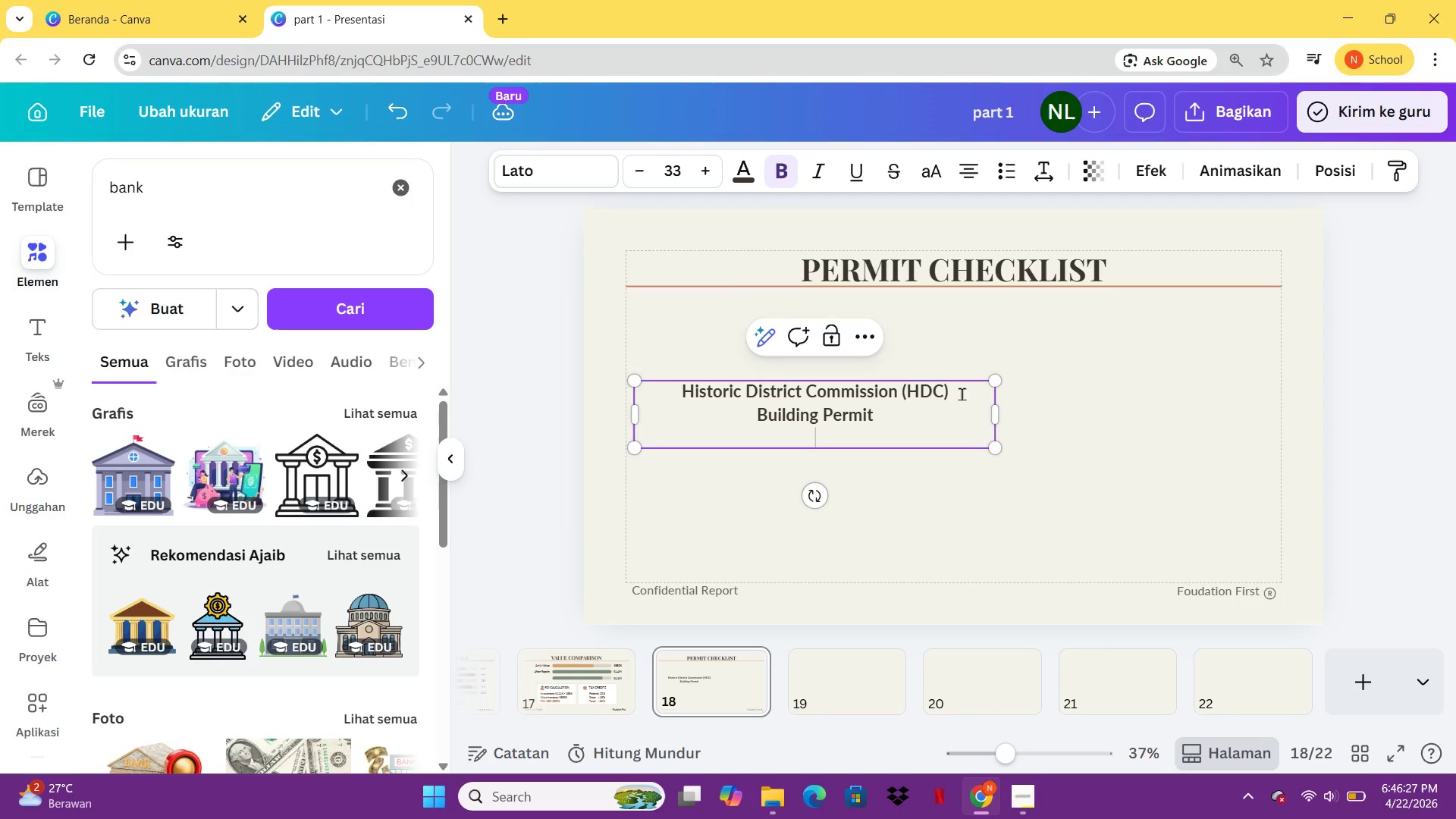 
key(Enter)
 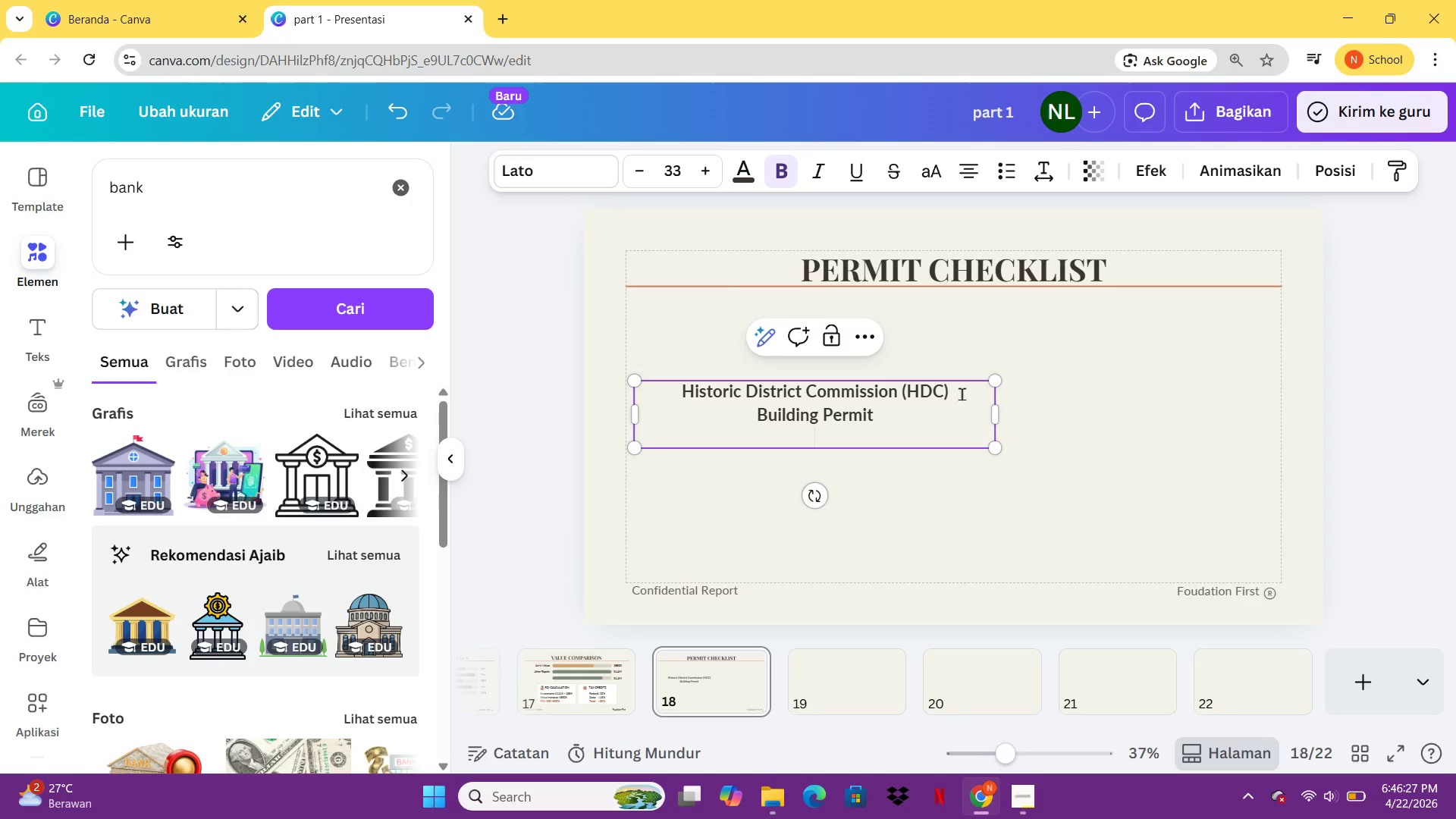 
key(Control+E)
 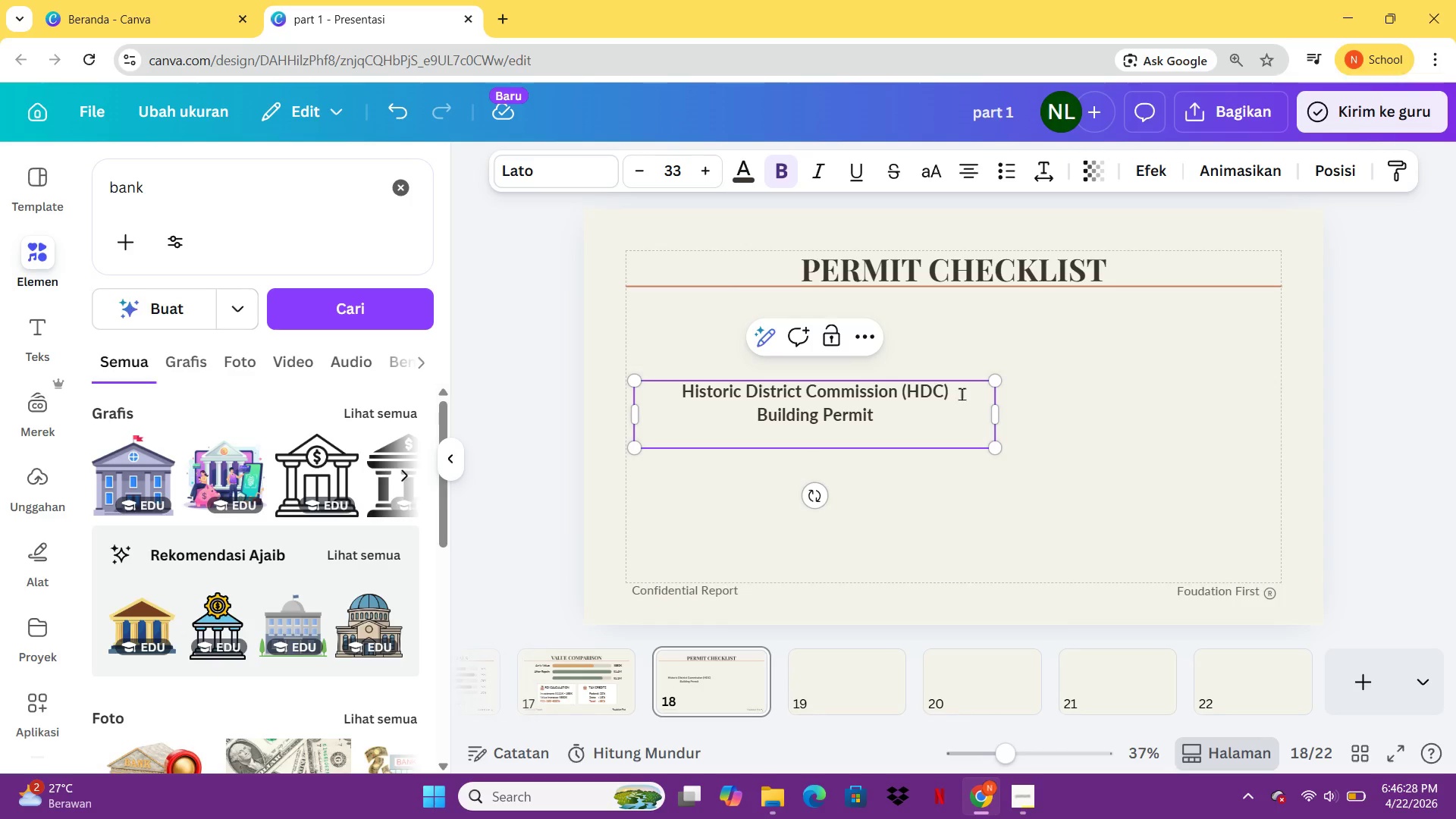 
key(Control+L)
 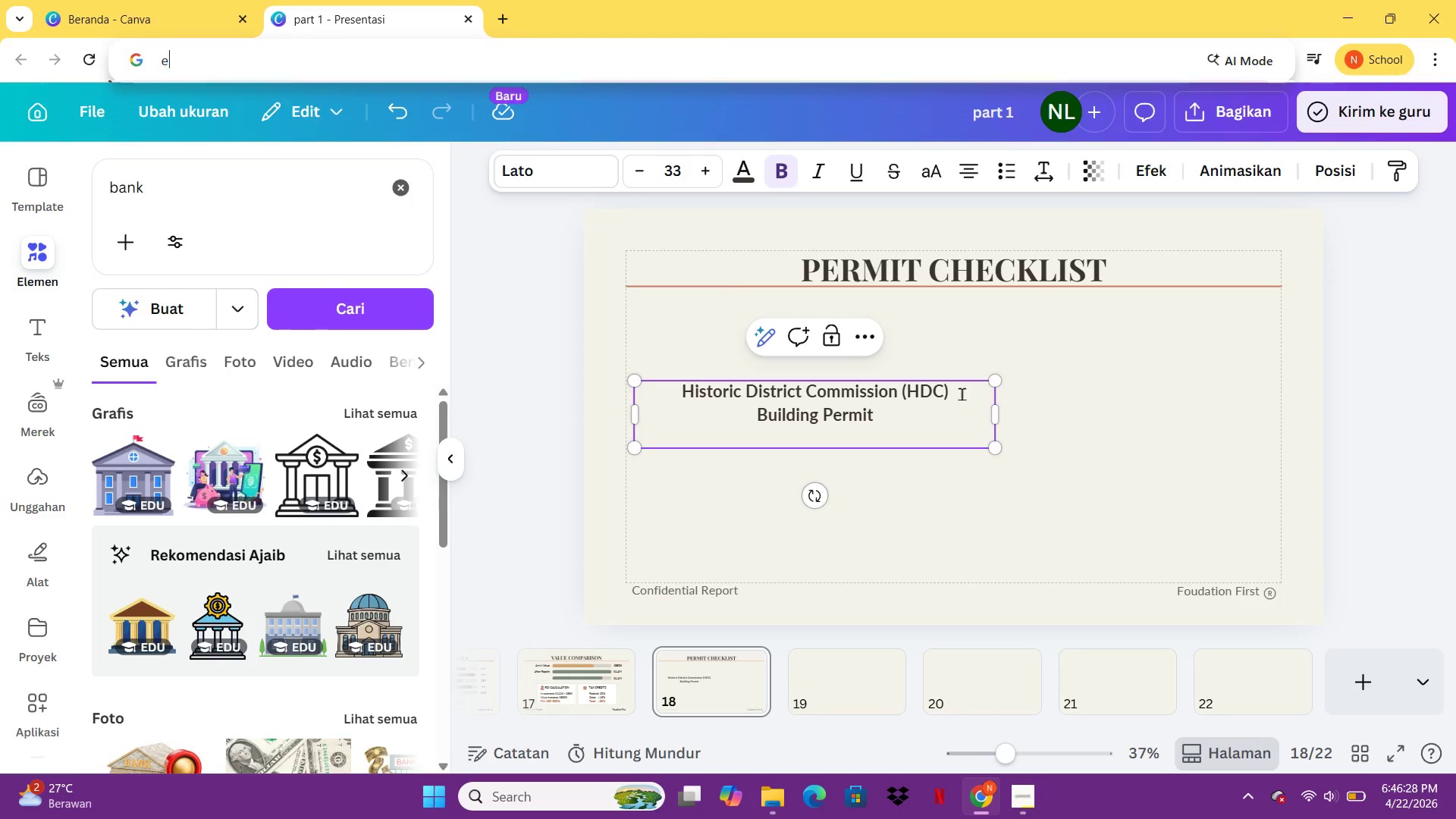 
key(E)
 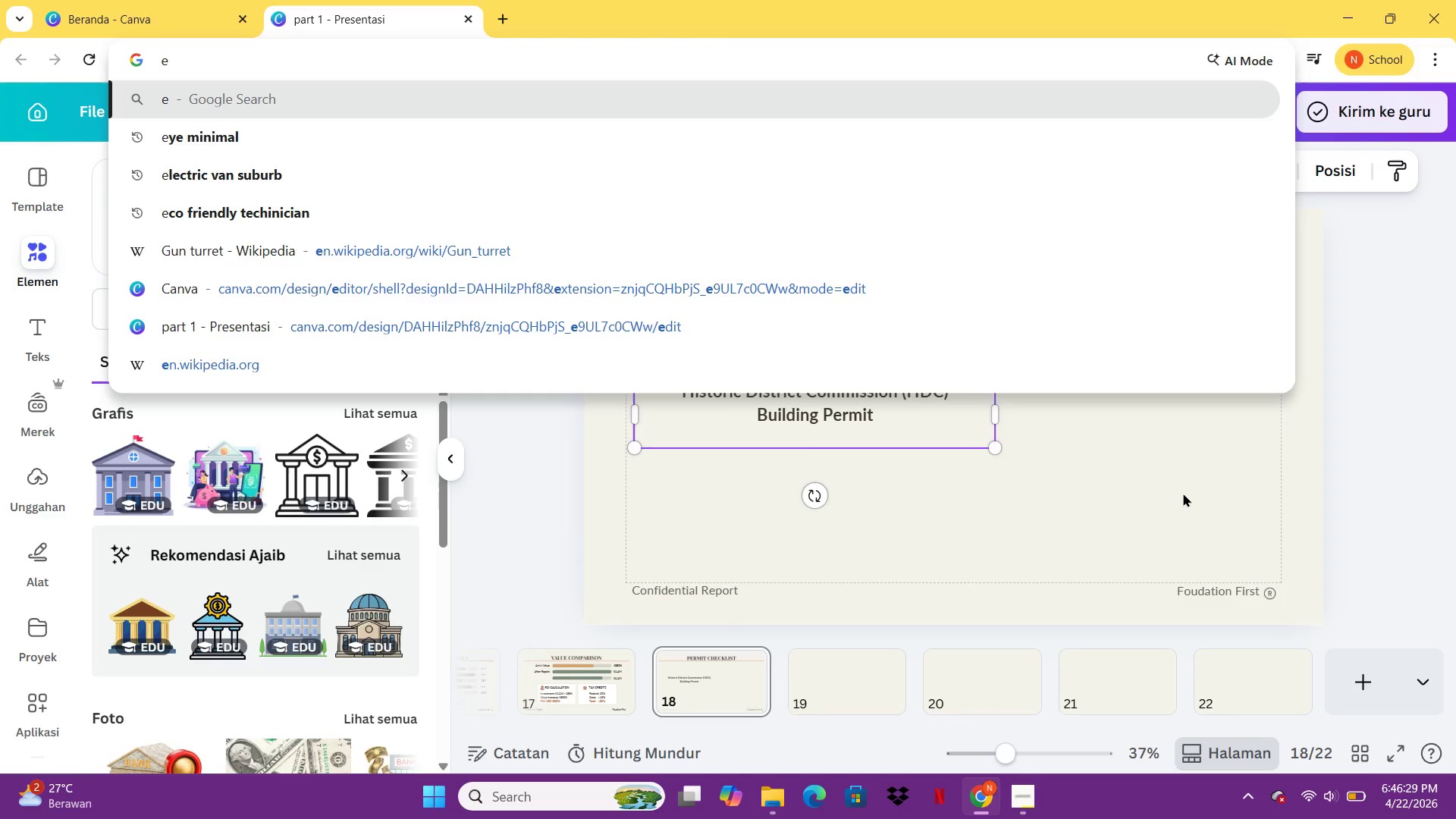 
left_click([1185, 494])
 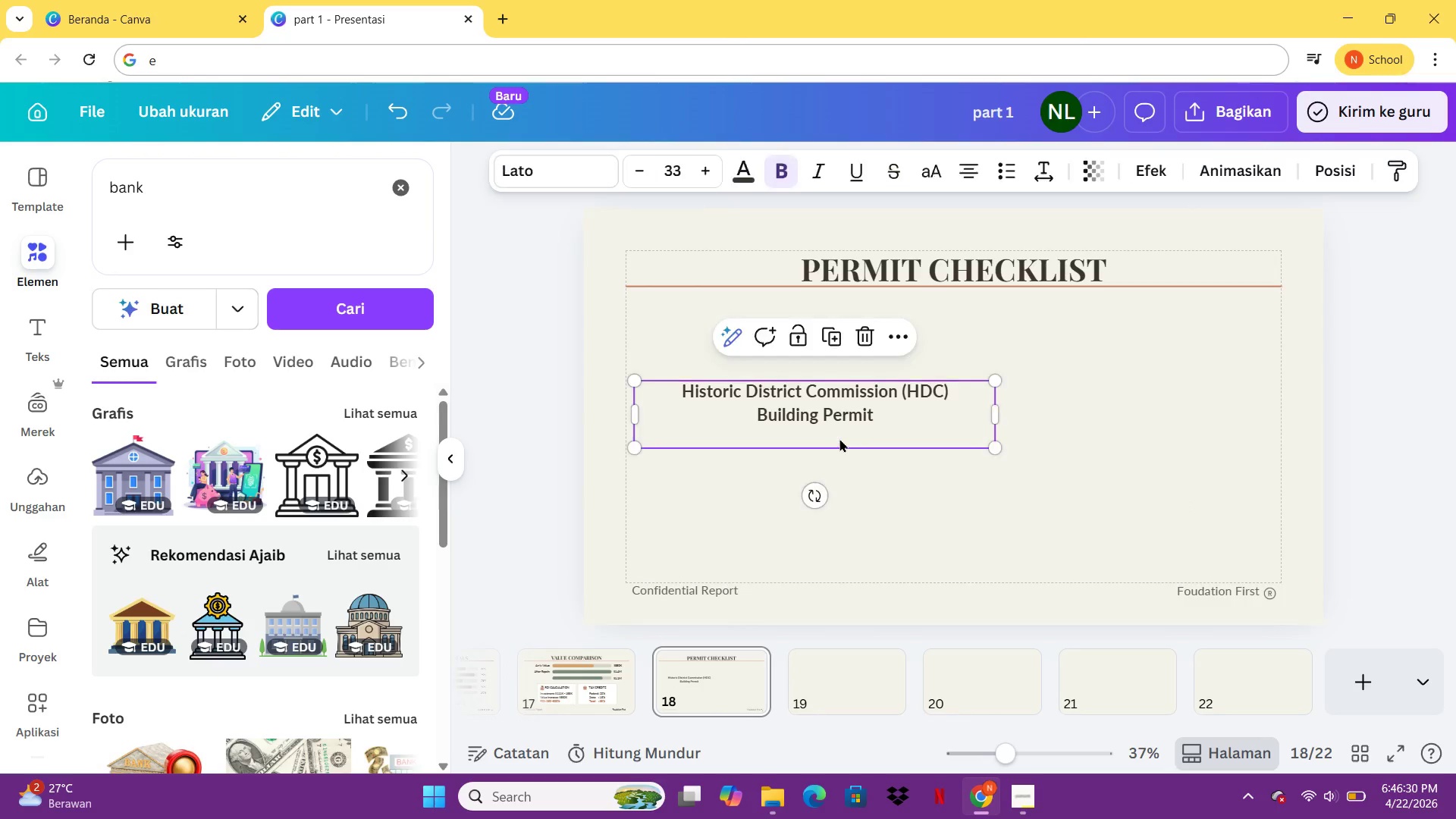 
double_click([839, 438])
 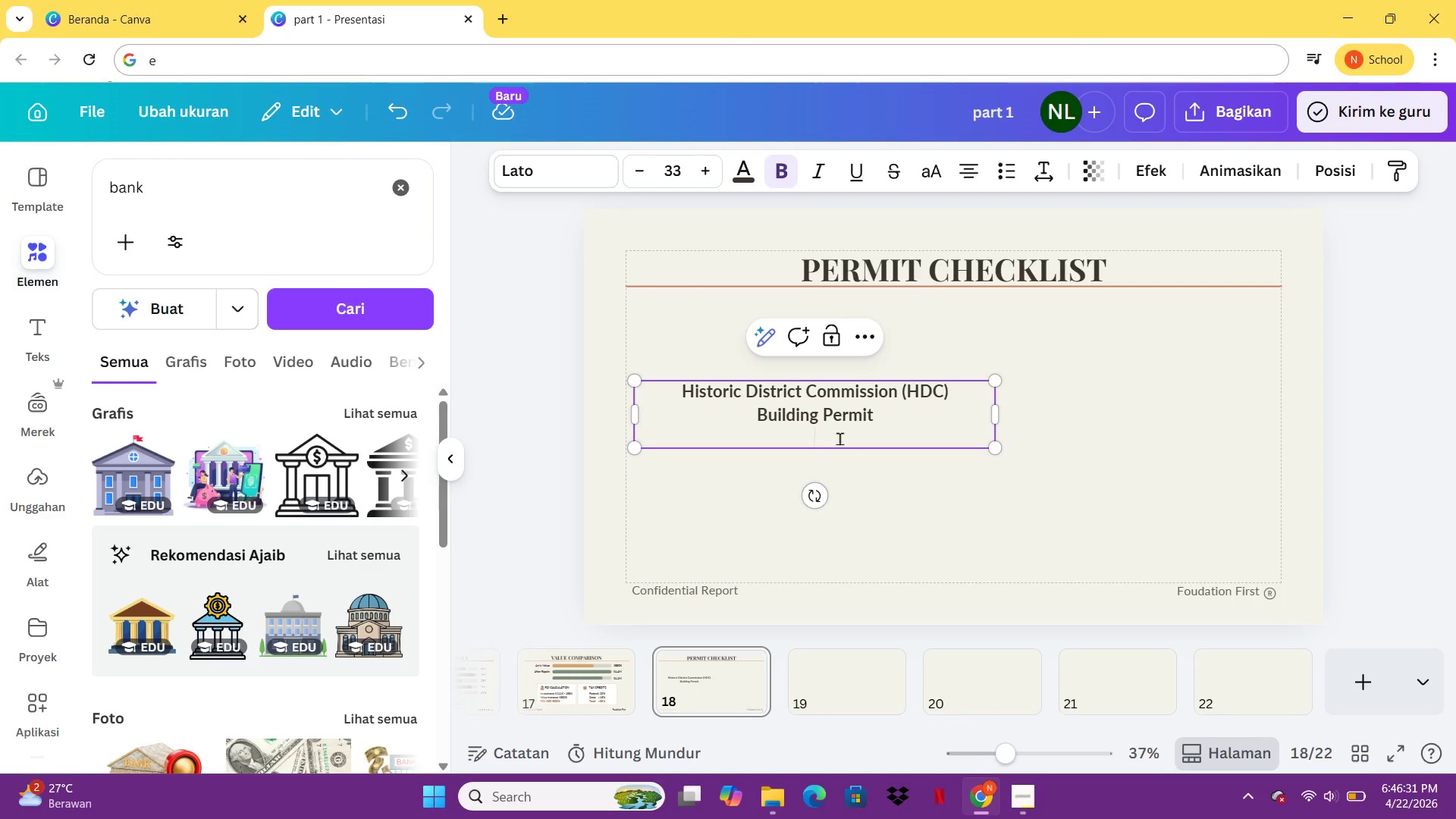 
type(Electtriv)
key(Backspace)
key(Backspace)
key(Backspace)
key(Backspace)
type(ricaa)
key(Backspace)
type(l Permit)
 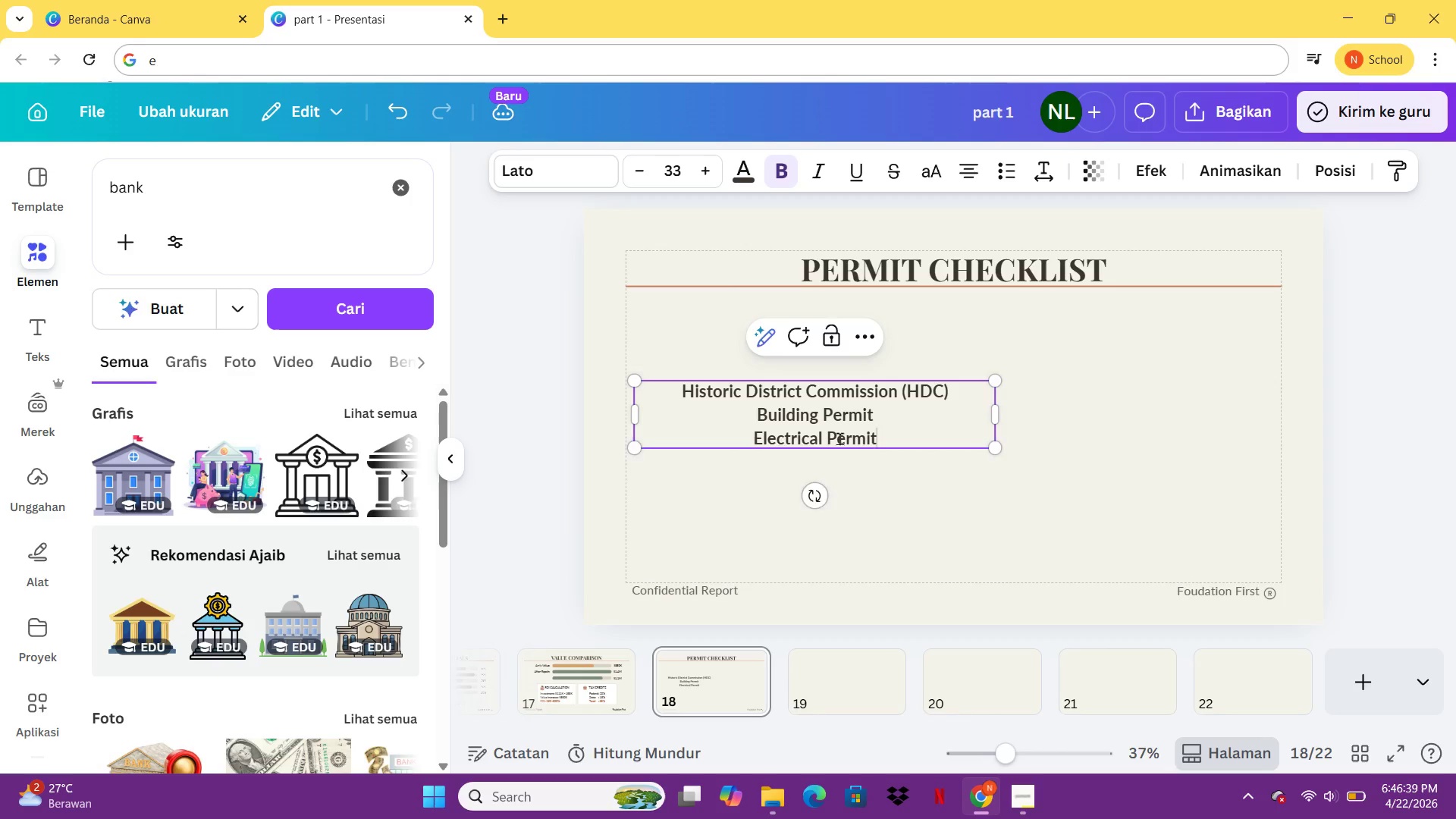 
key(Enter)
 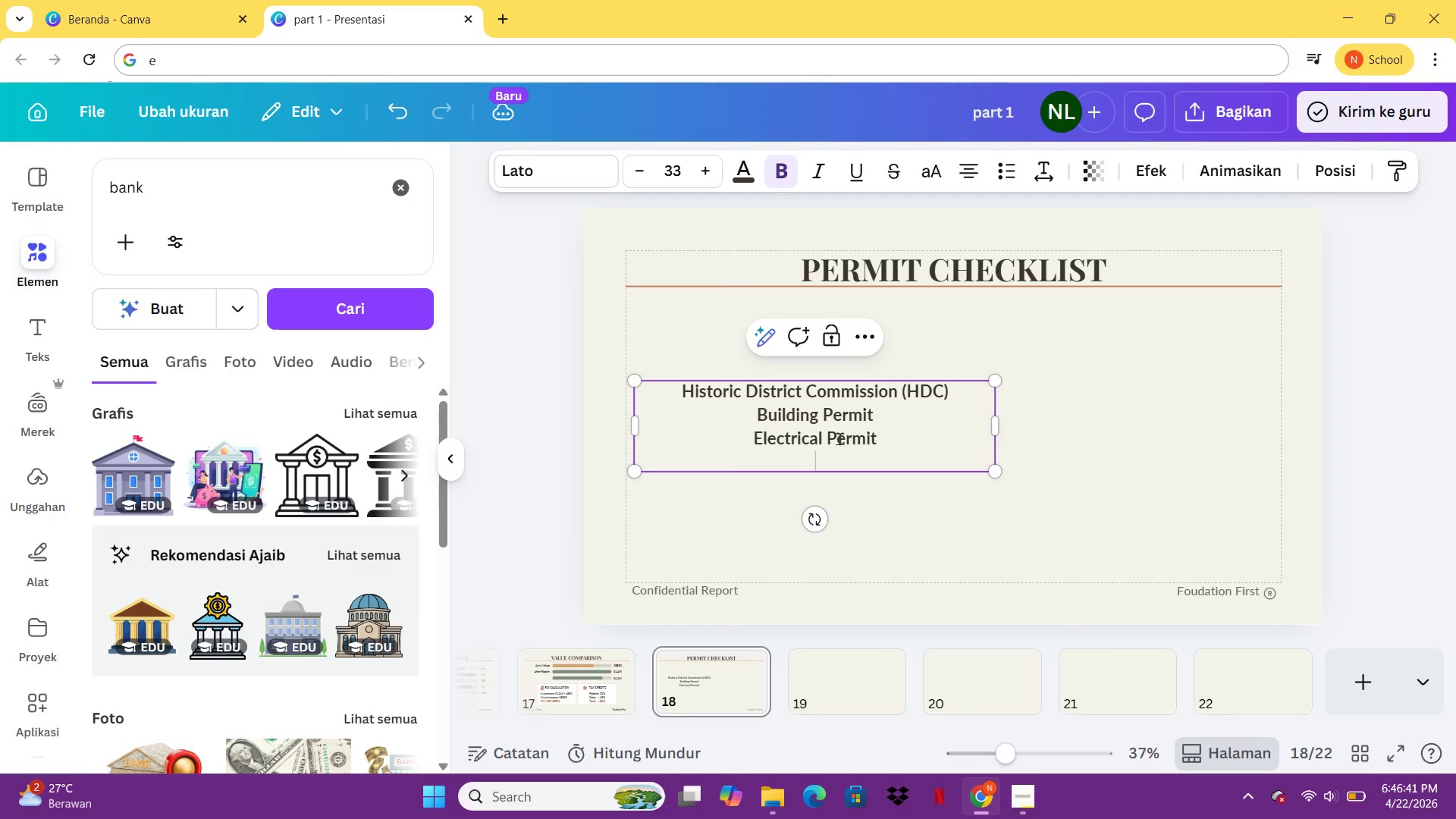 
type(Plumbing )
 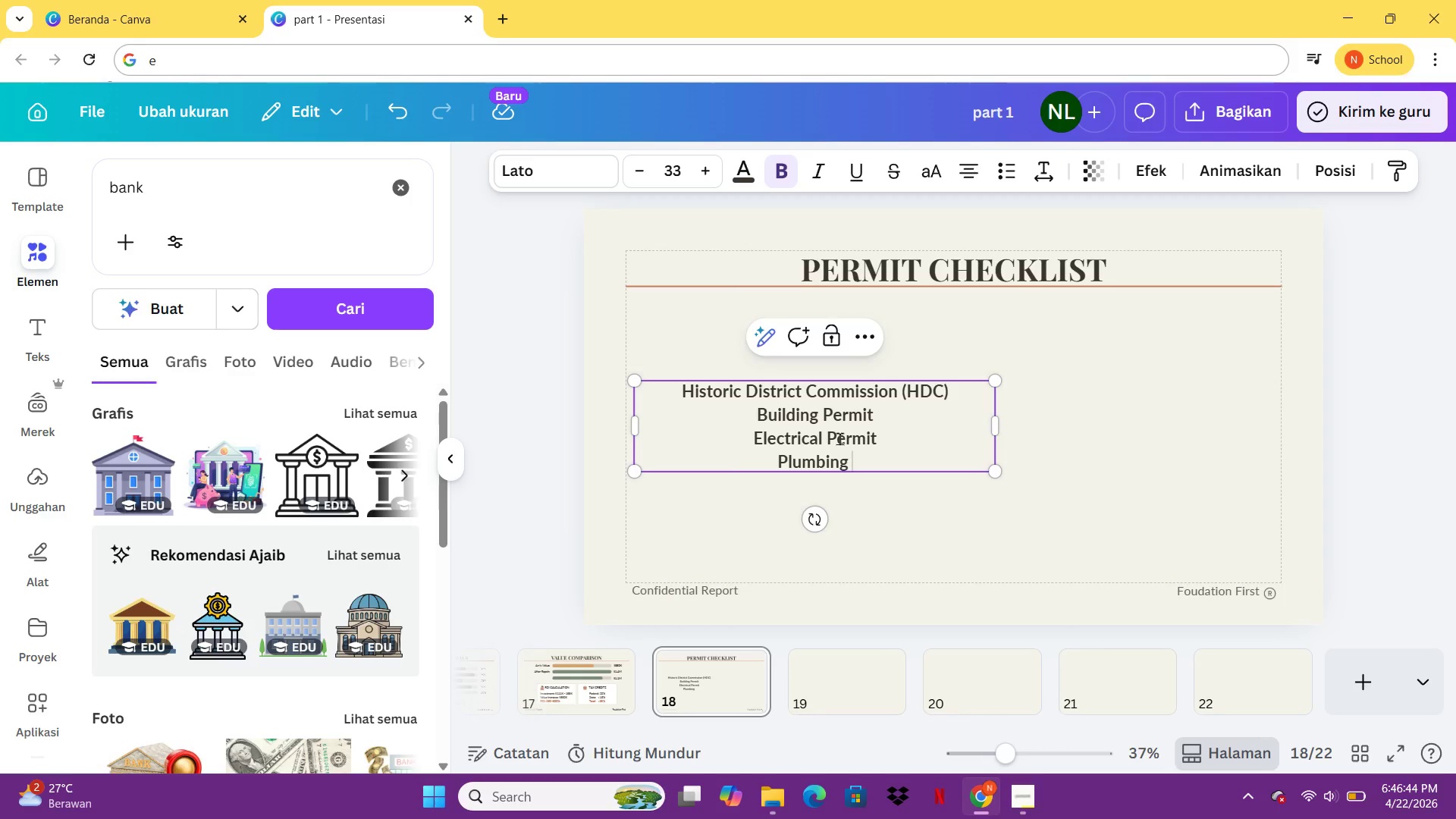 
key(Control+ControlLeft)
 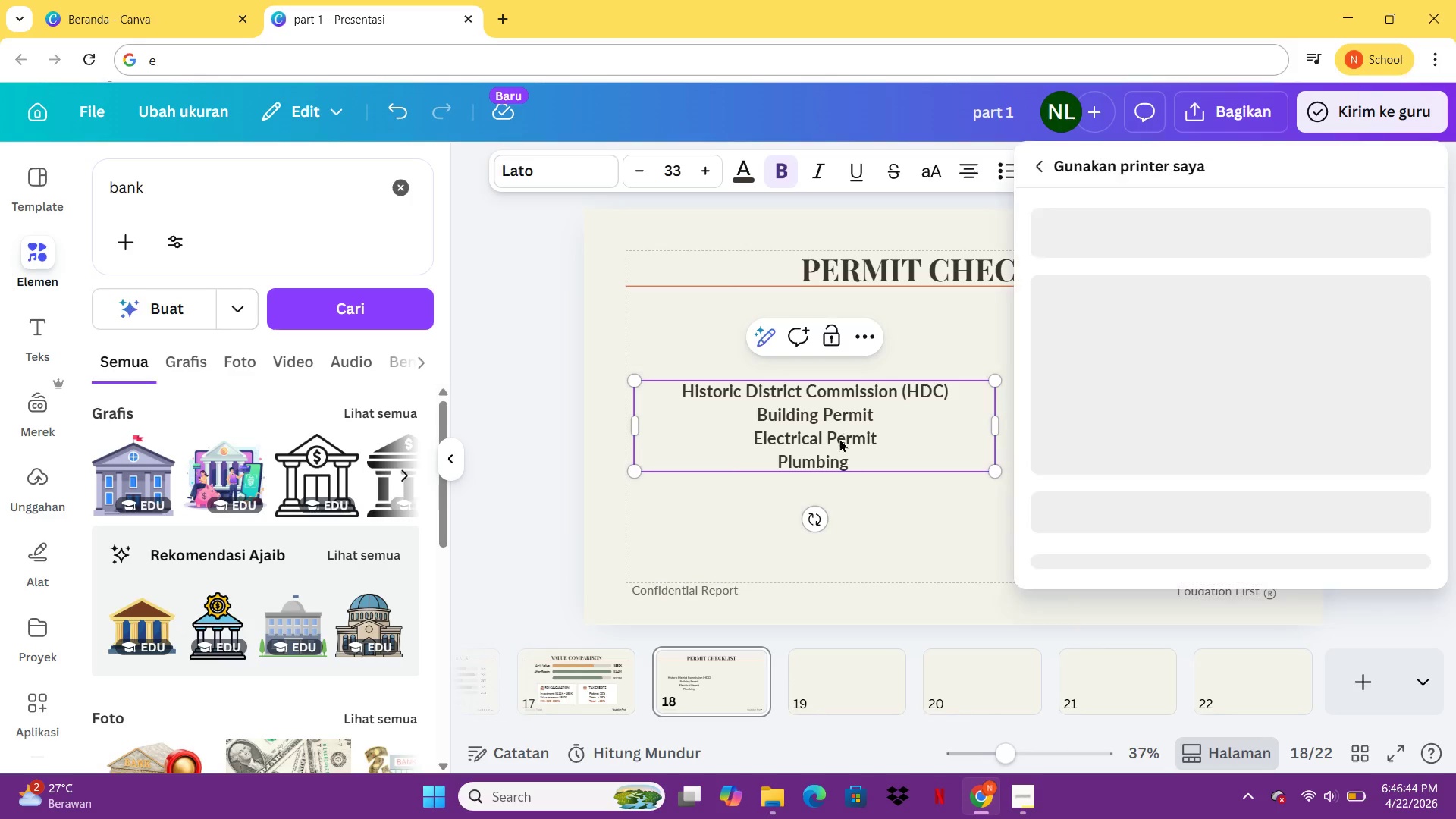 
key(Control+P)
 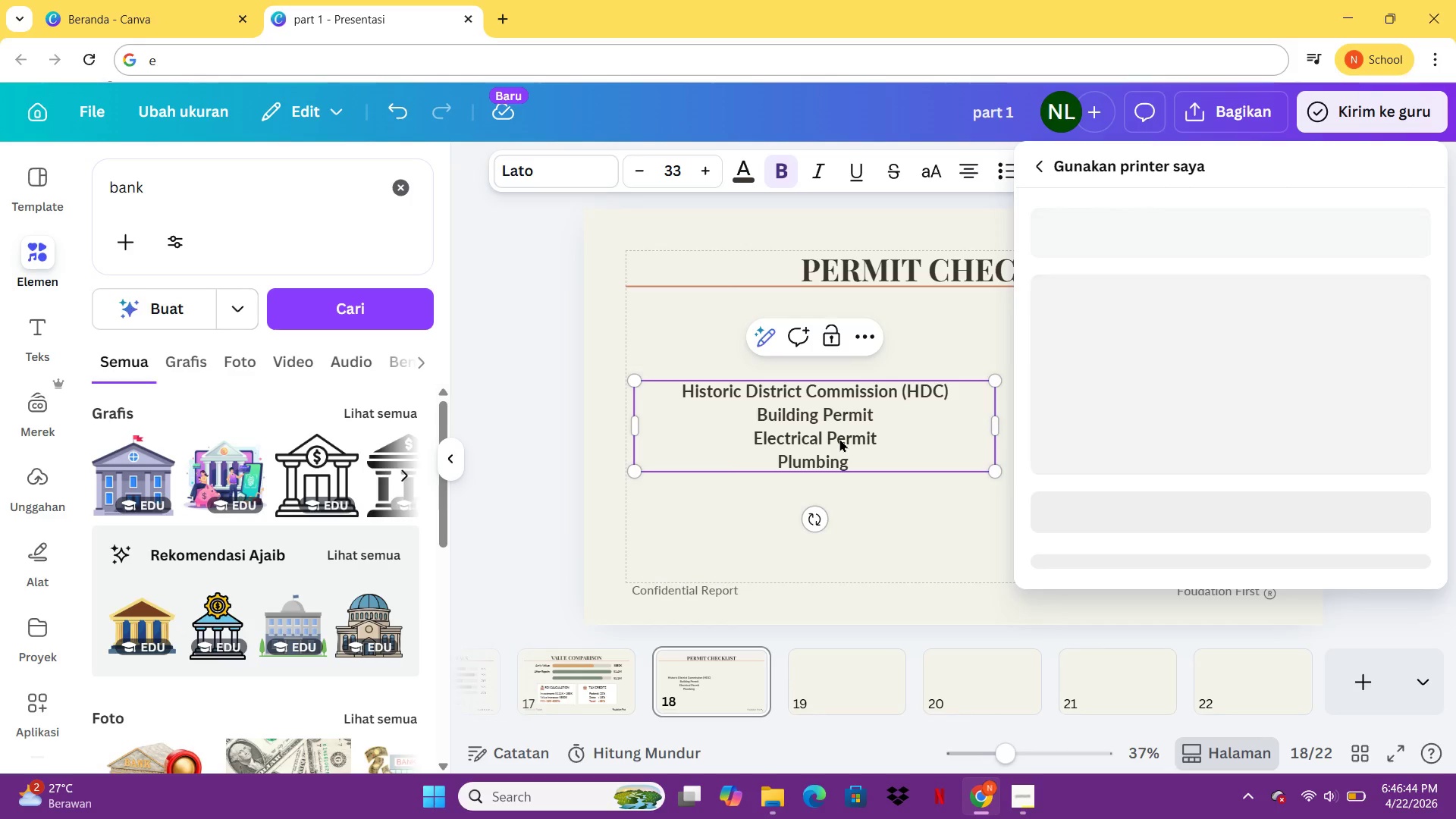 
type(ermit)
 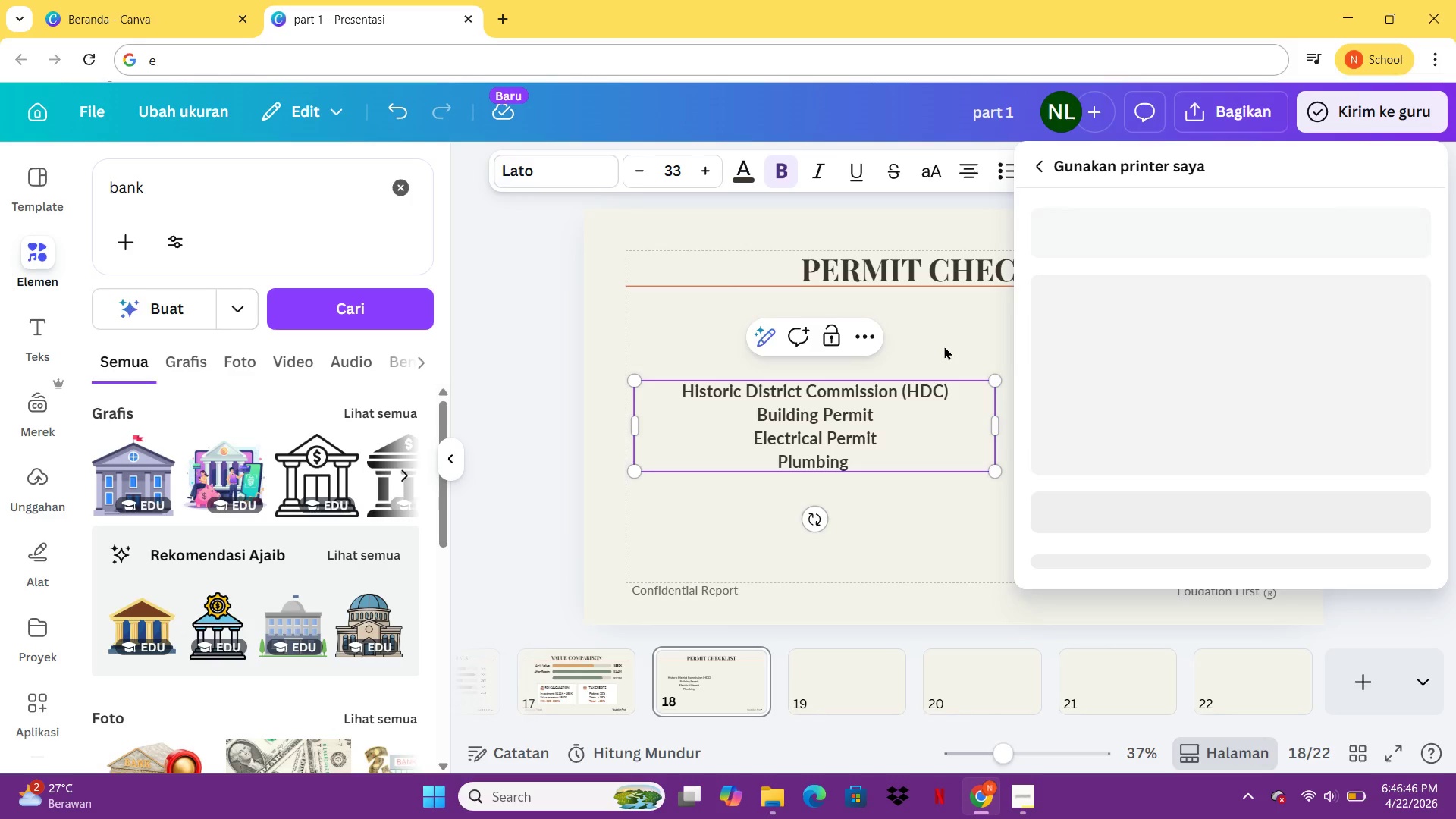 
left_click([946, 347])
 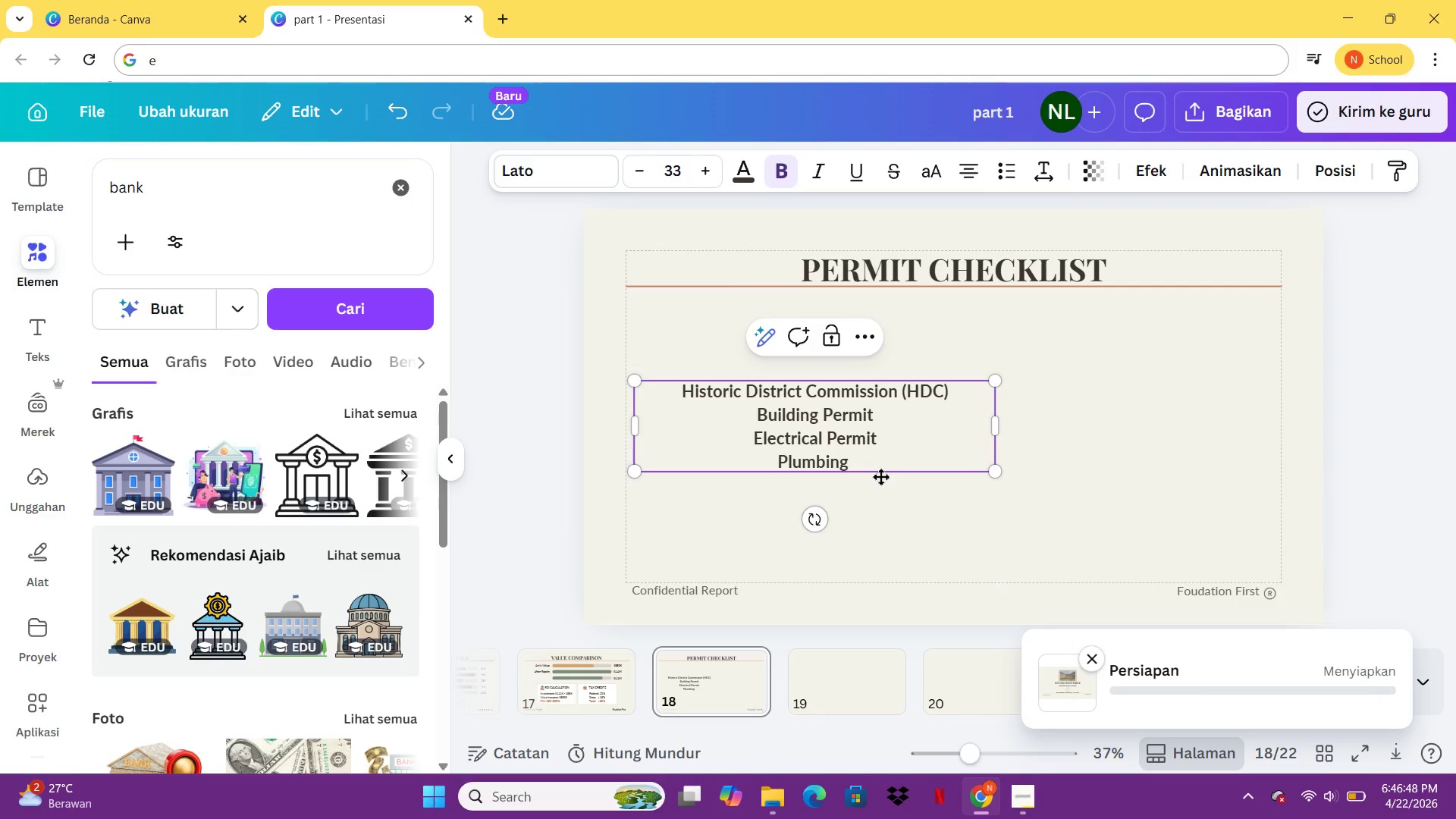 
key(Shift+ShiftLeft)
 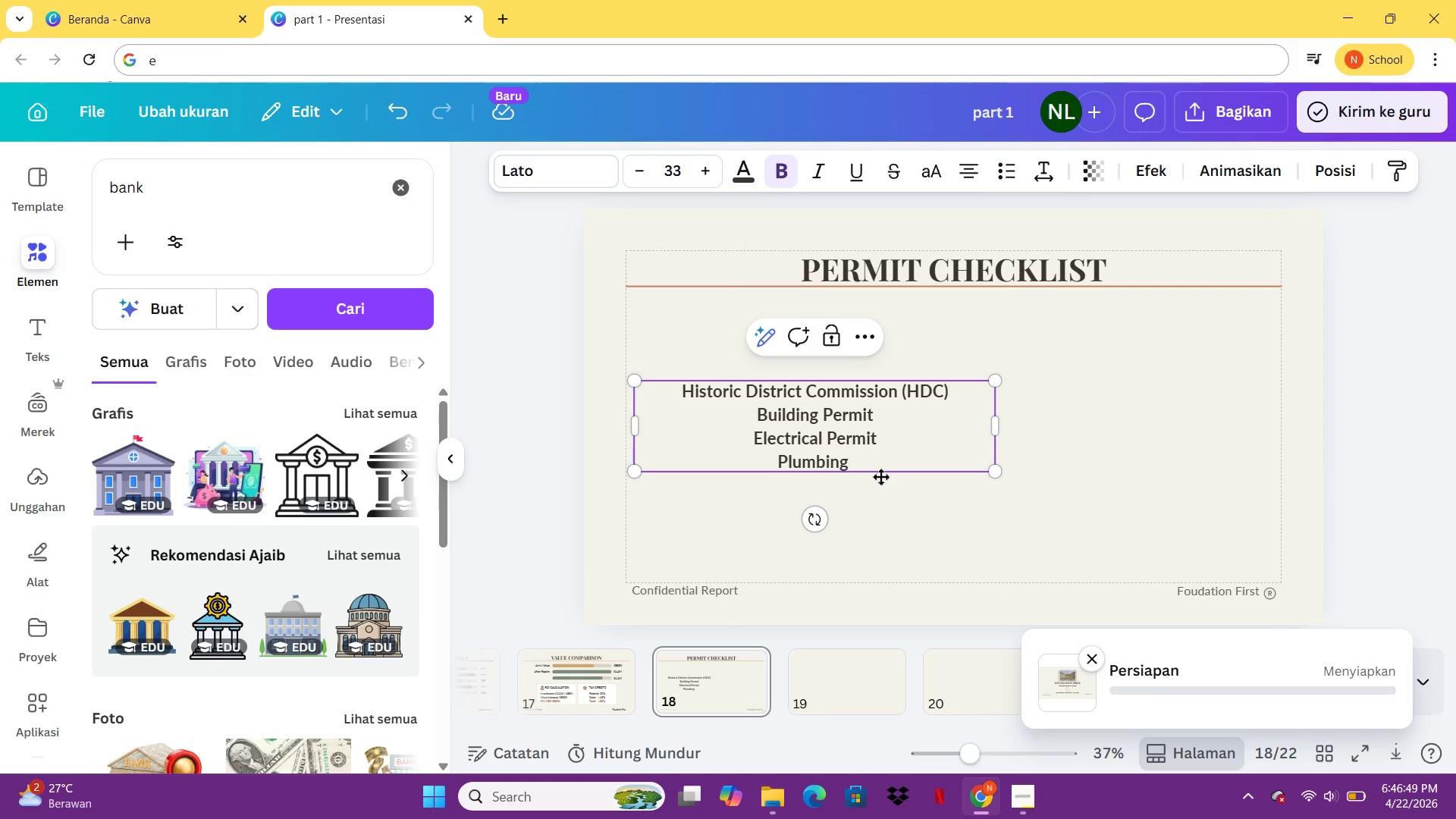 
key(Shift+P)
 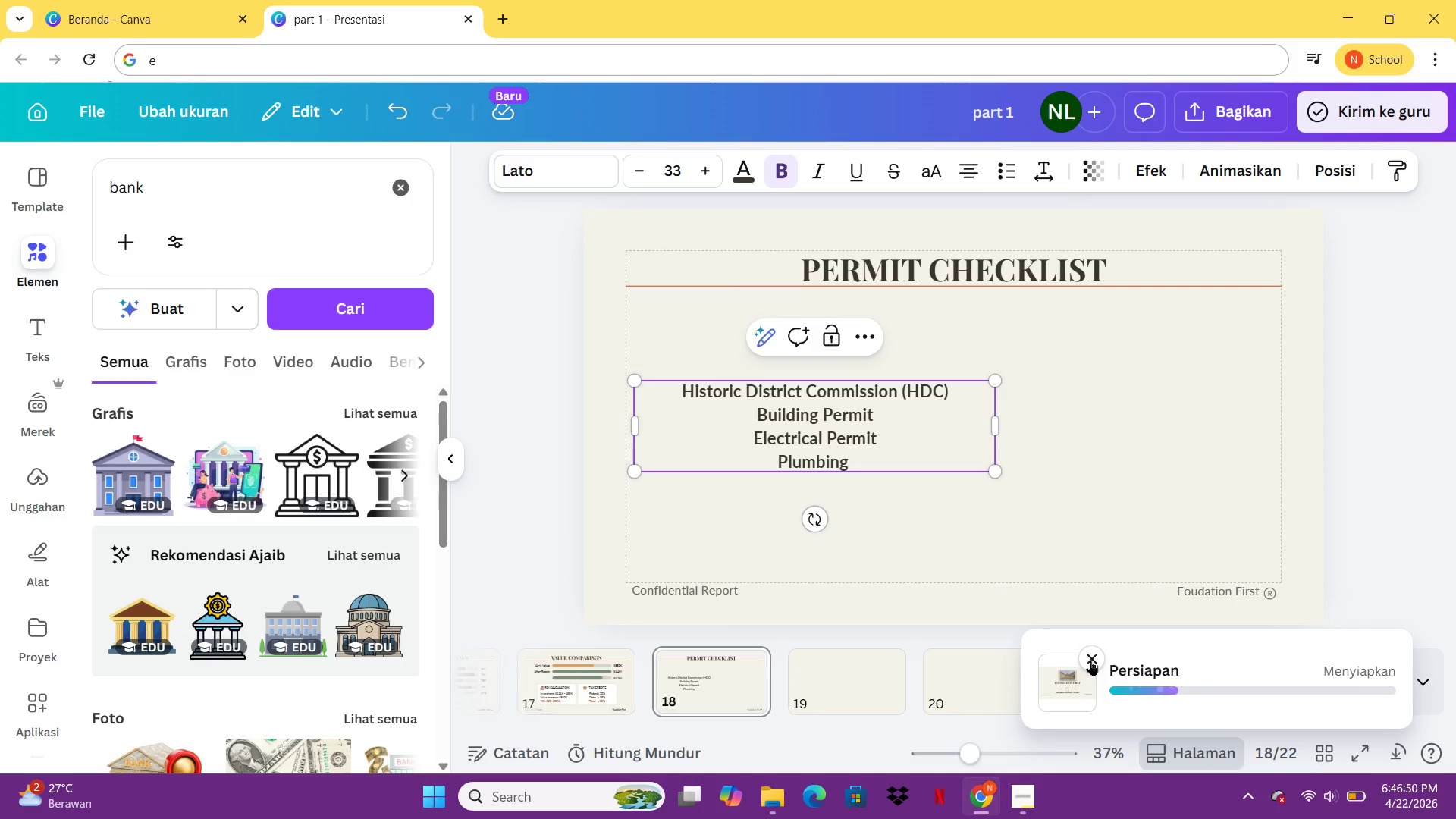 
left_click([1090, 660])
 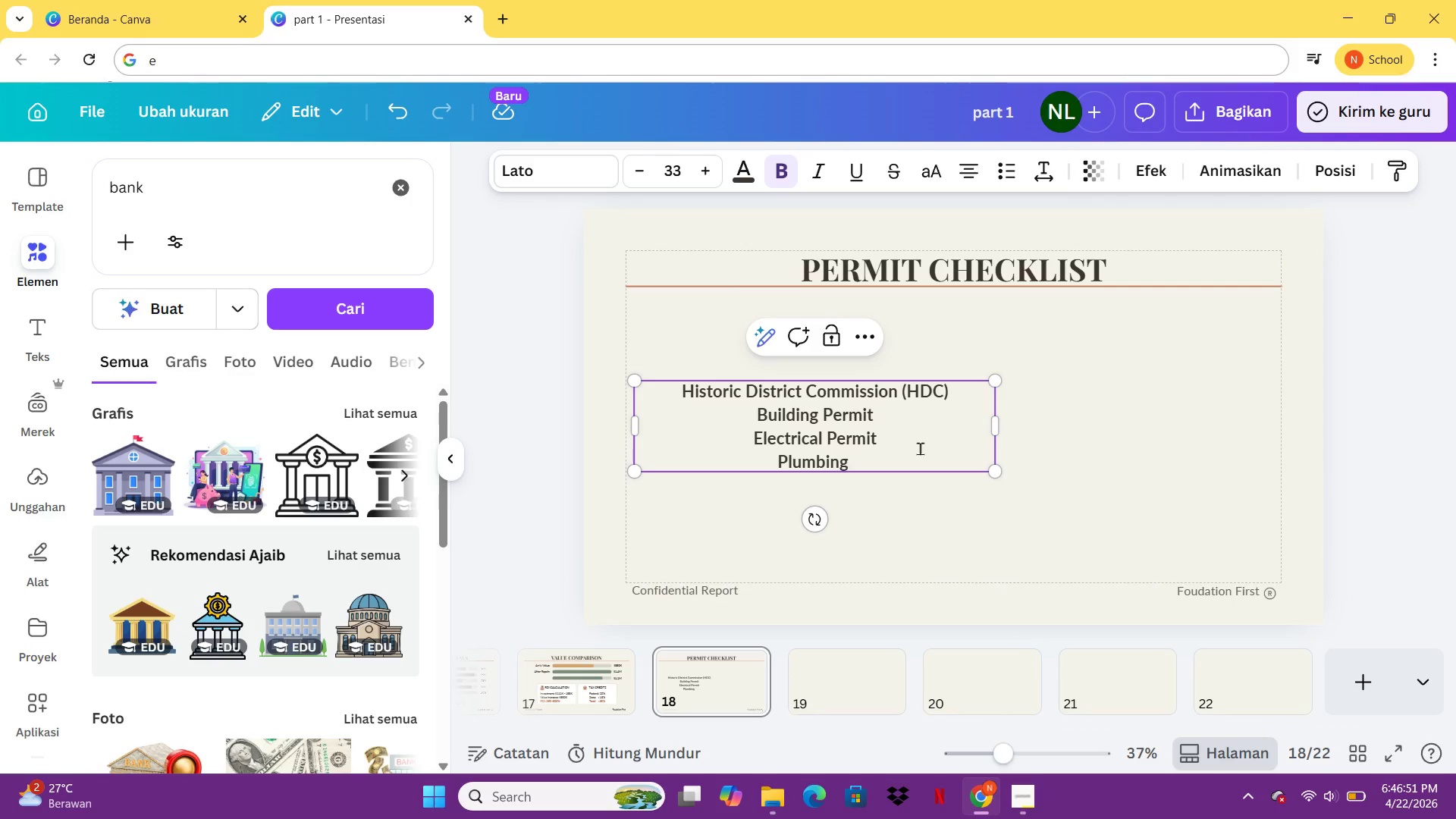 
type(Permit)
 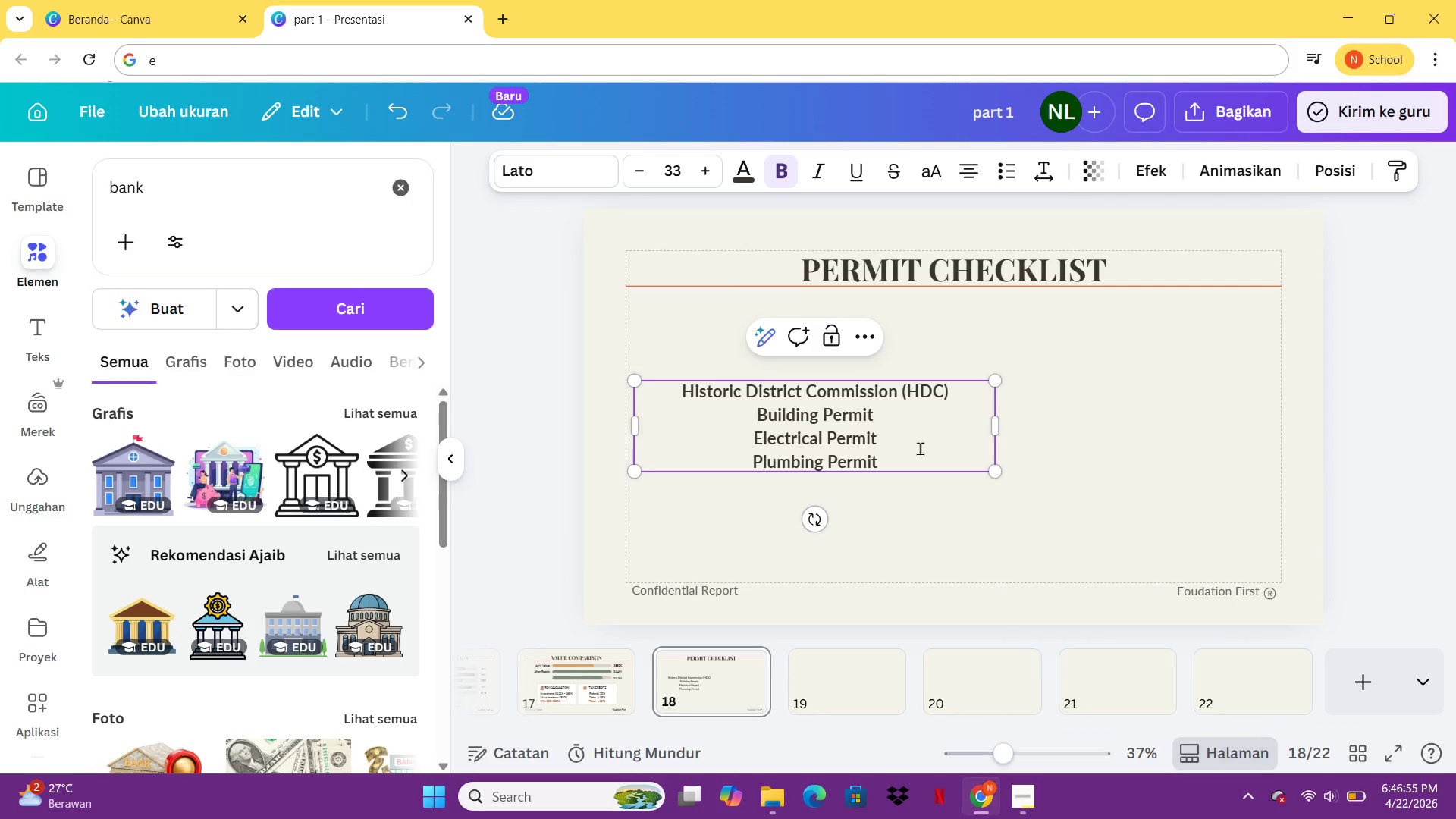 
key(Enter)
 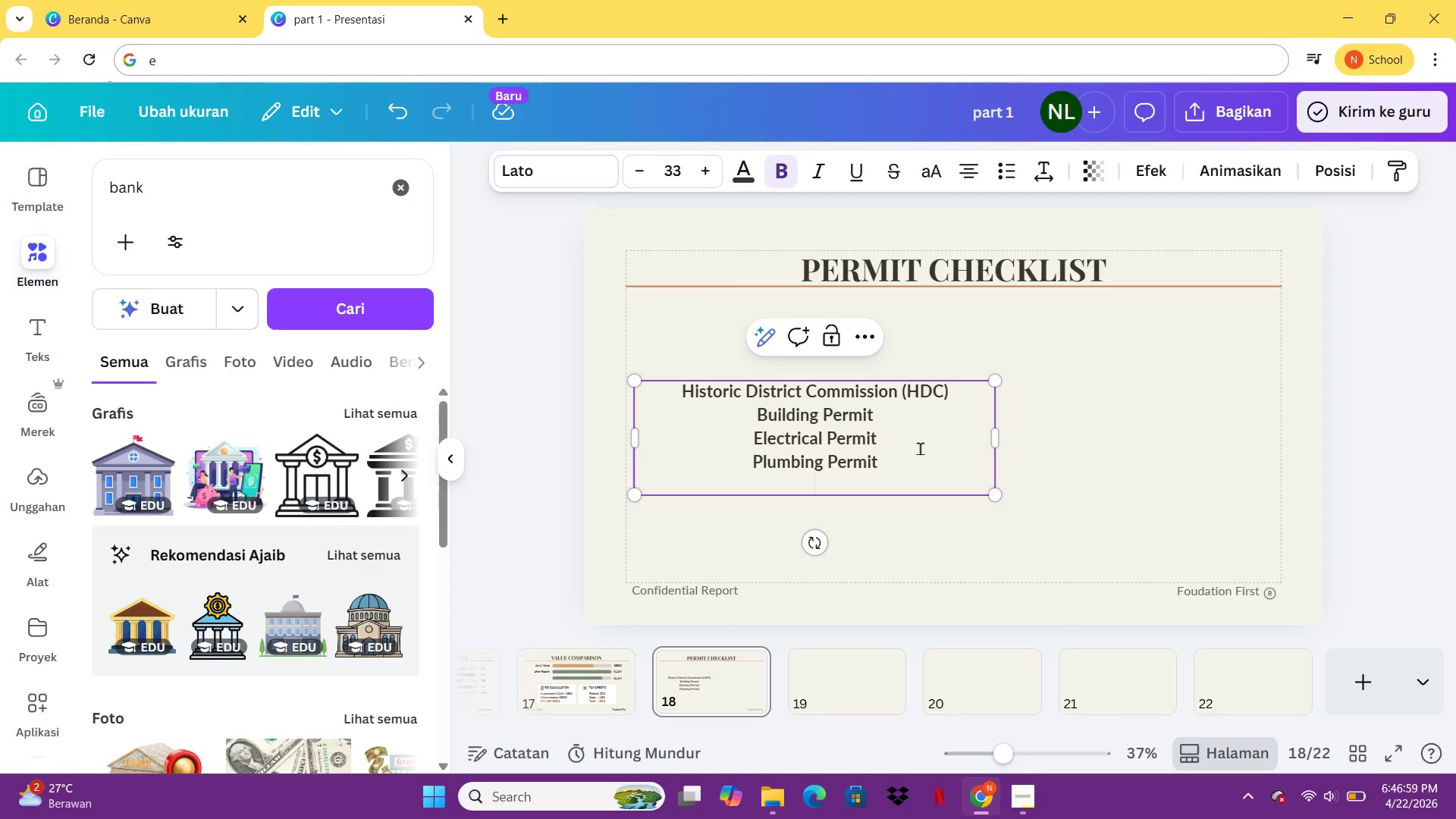 
type(Mechano)
key(Backspace)
type(ical Permit 9)
key(Backspace)
type((b)
key(Backspace)
type(Boiler))
 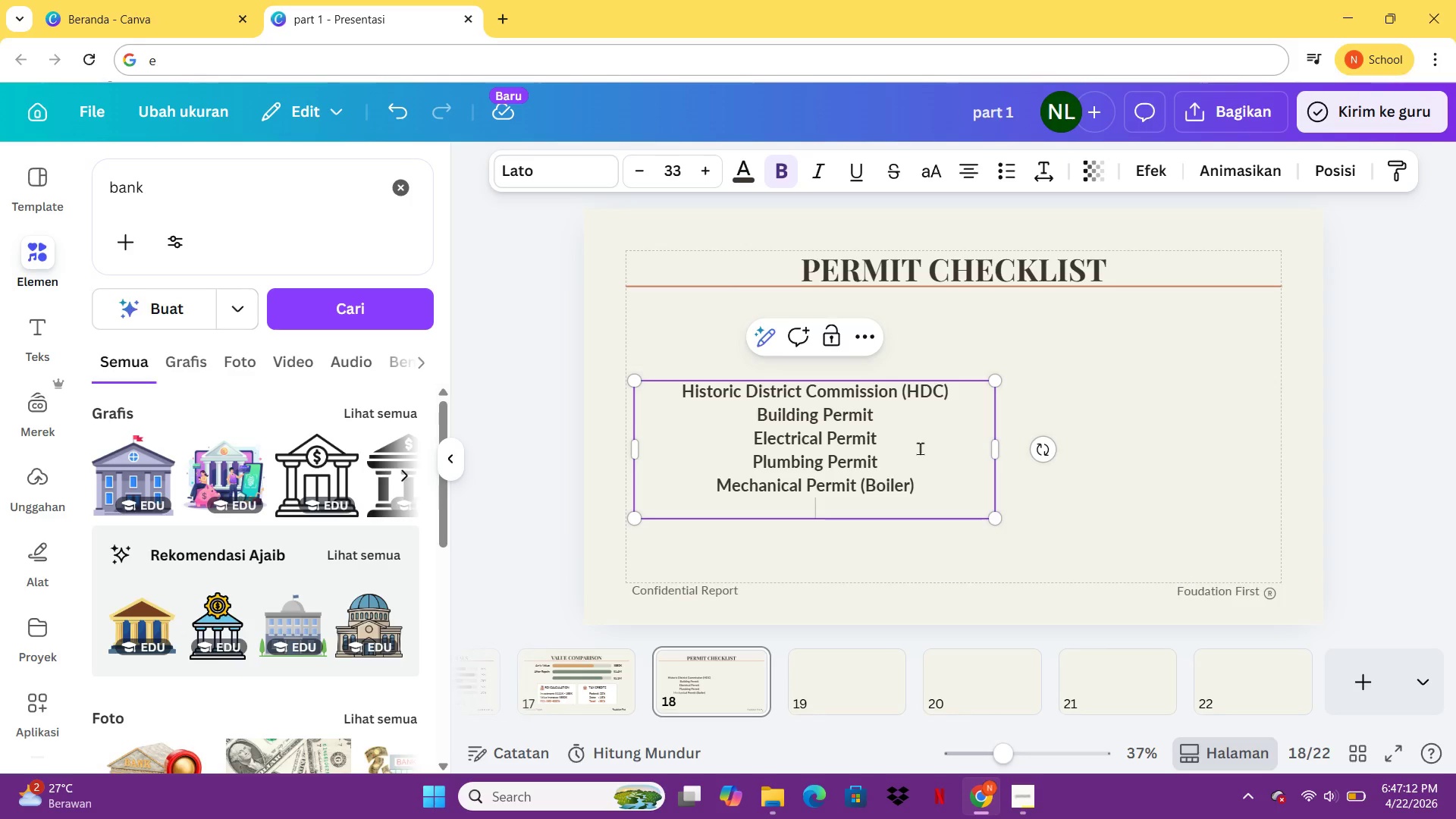 
 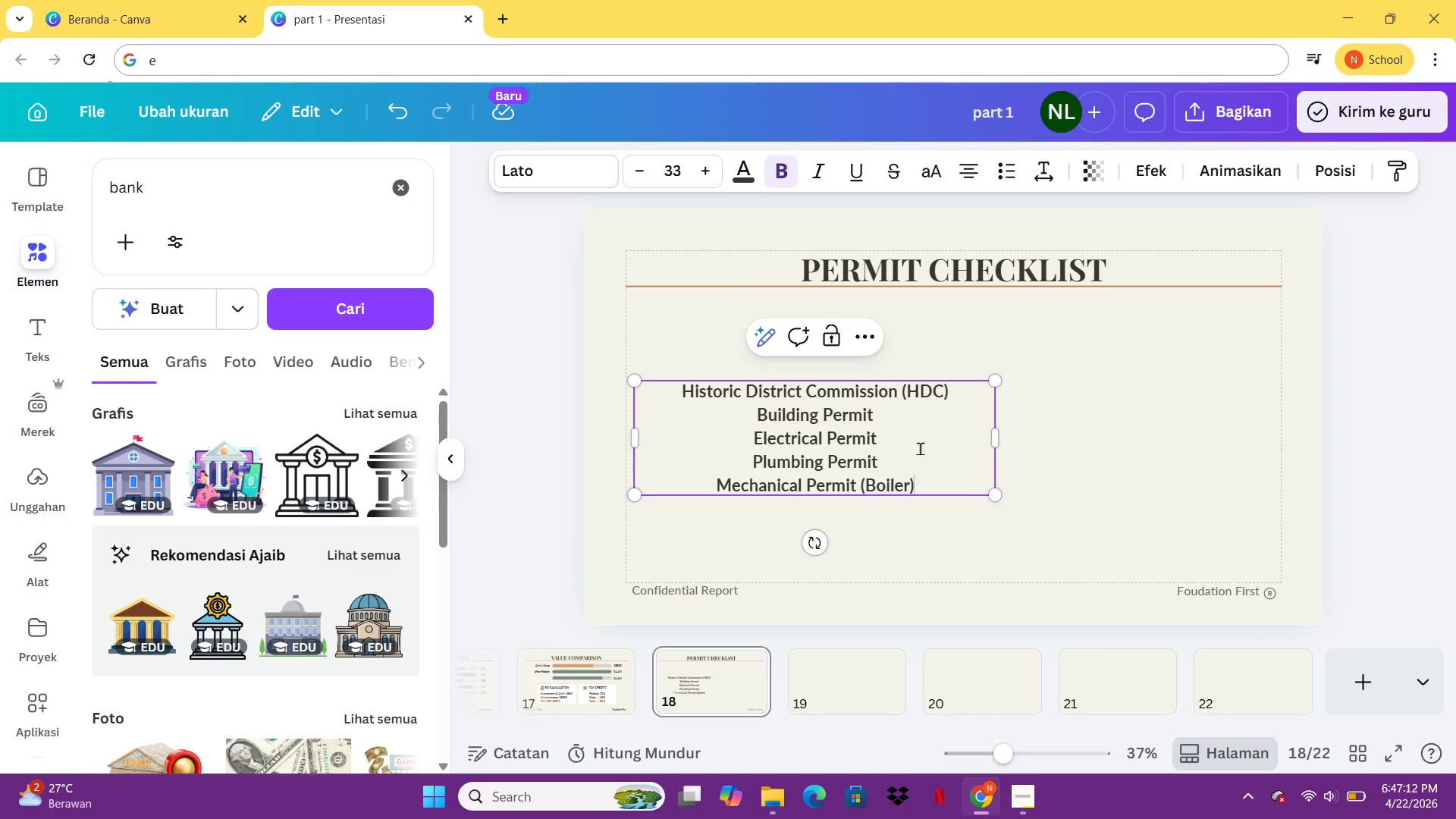 
key(Enter)
 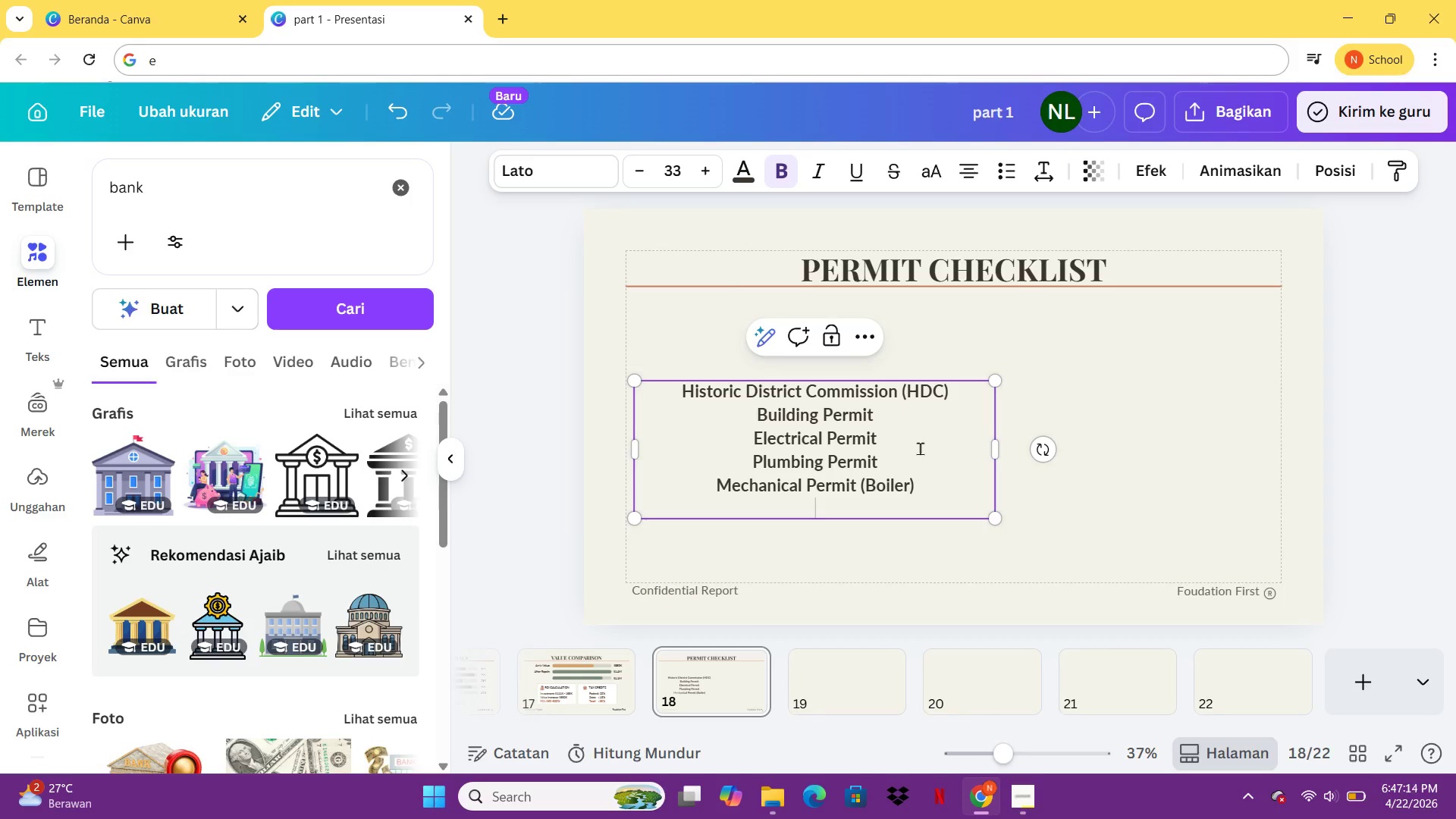 
type(Demolition Permit (if needed))
 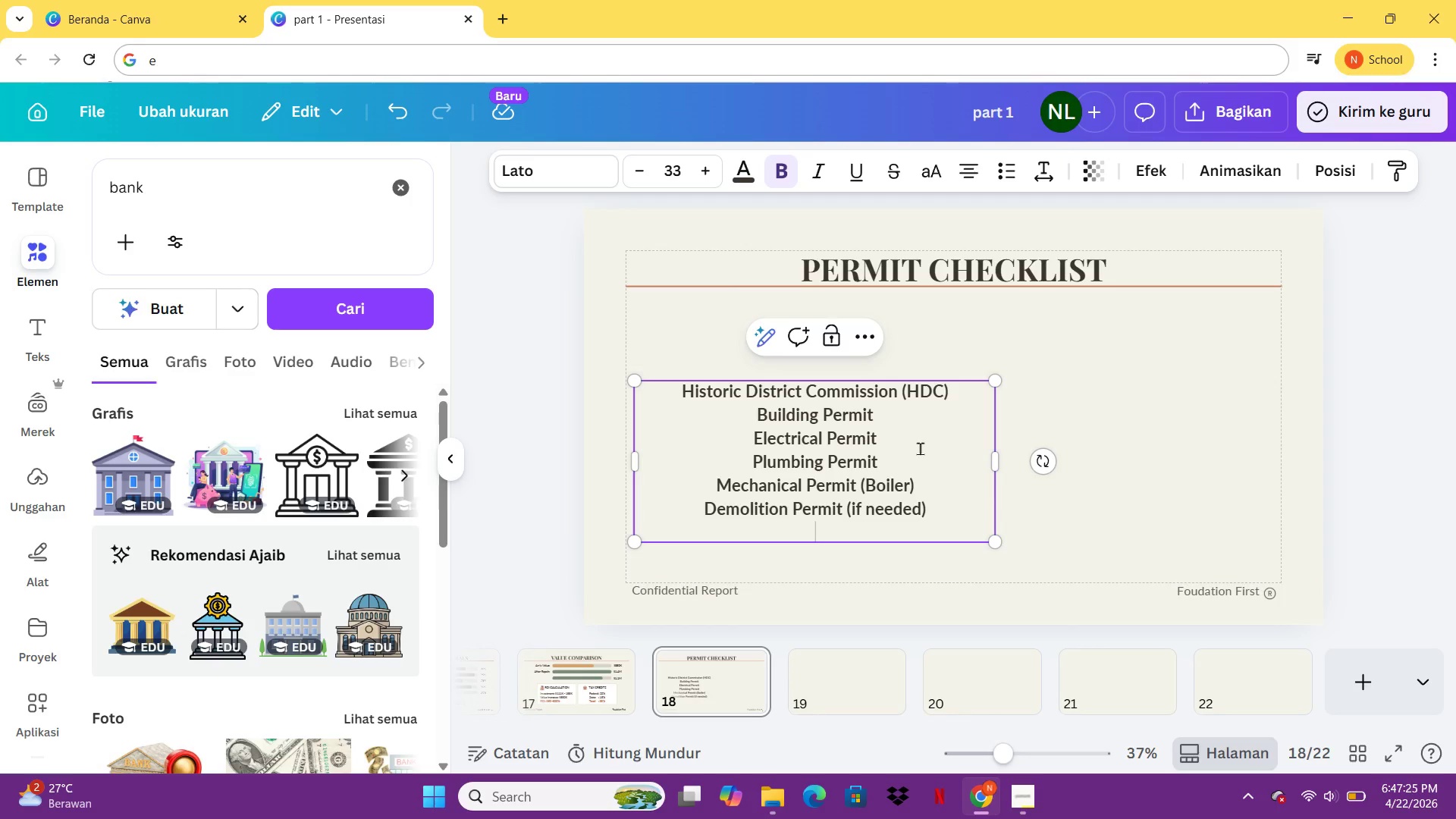 
 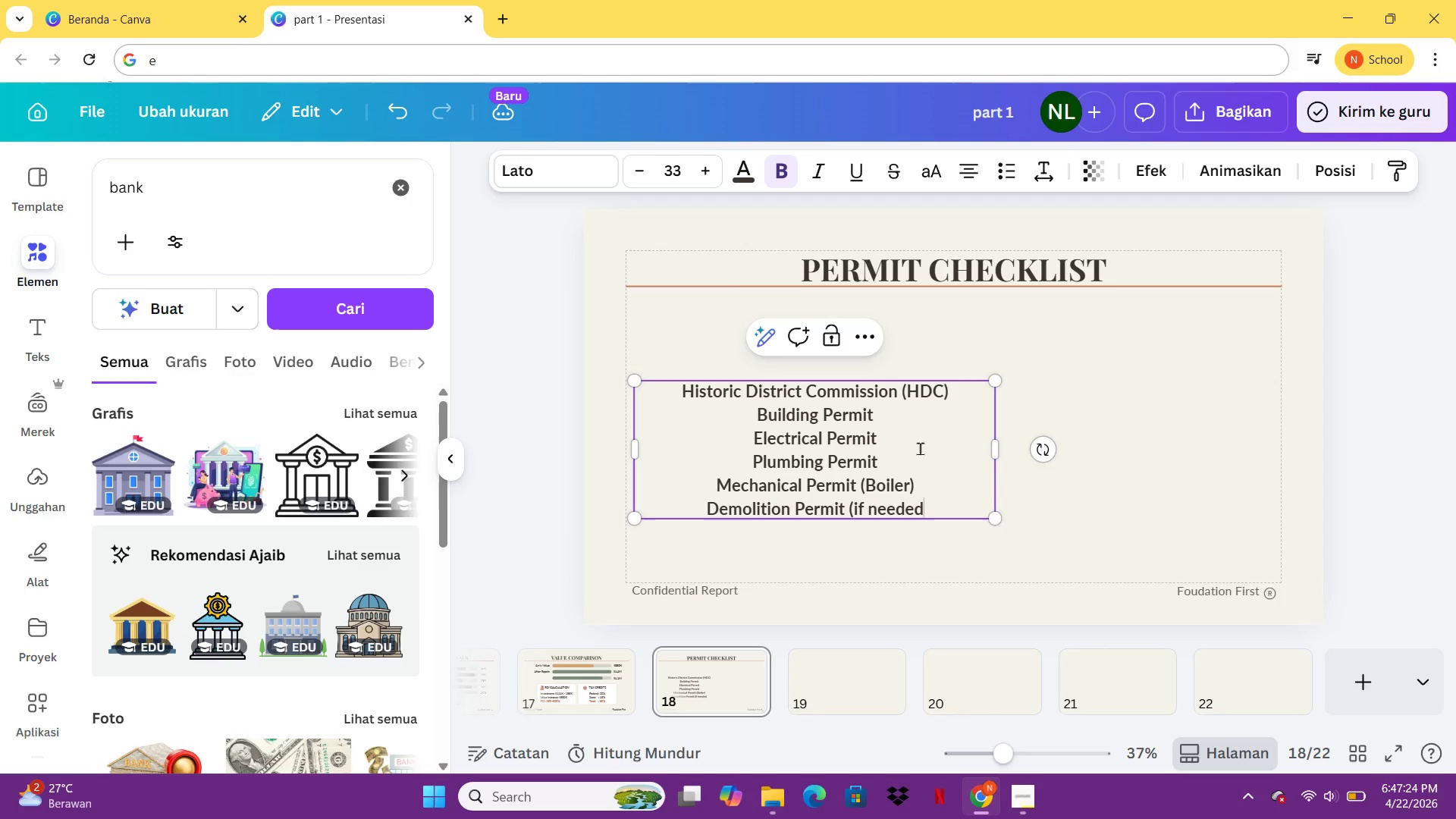 
key(Enter)
 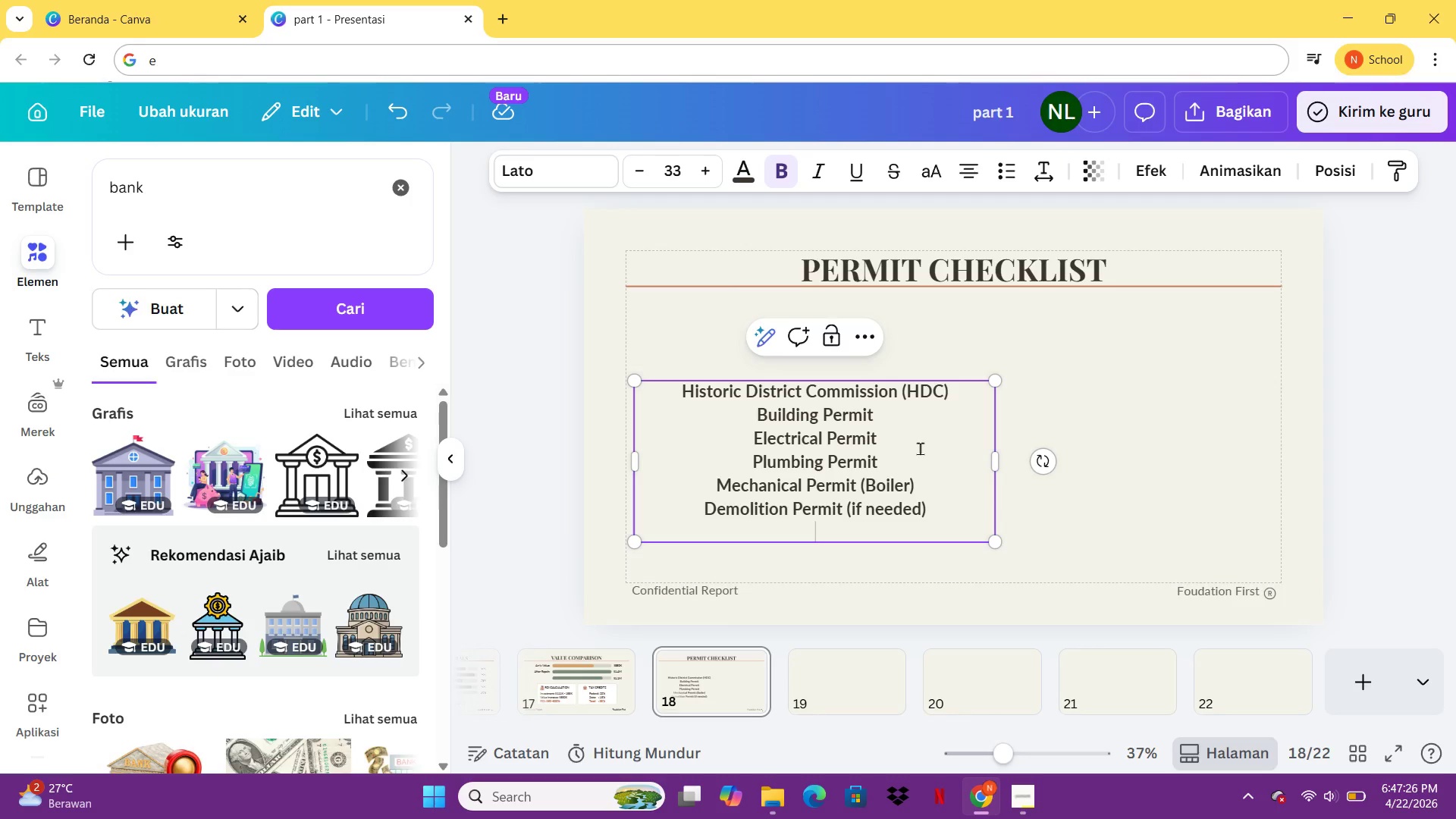 
type(Sat)
key(Backspace)
key(Backspace)
type(tate tax Credit Applicatio )
key(Backspace)
type(n)
 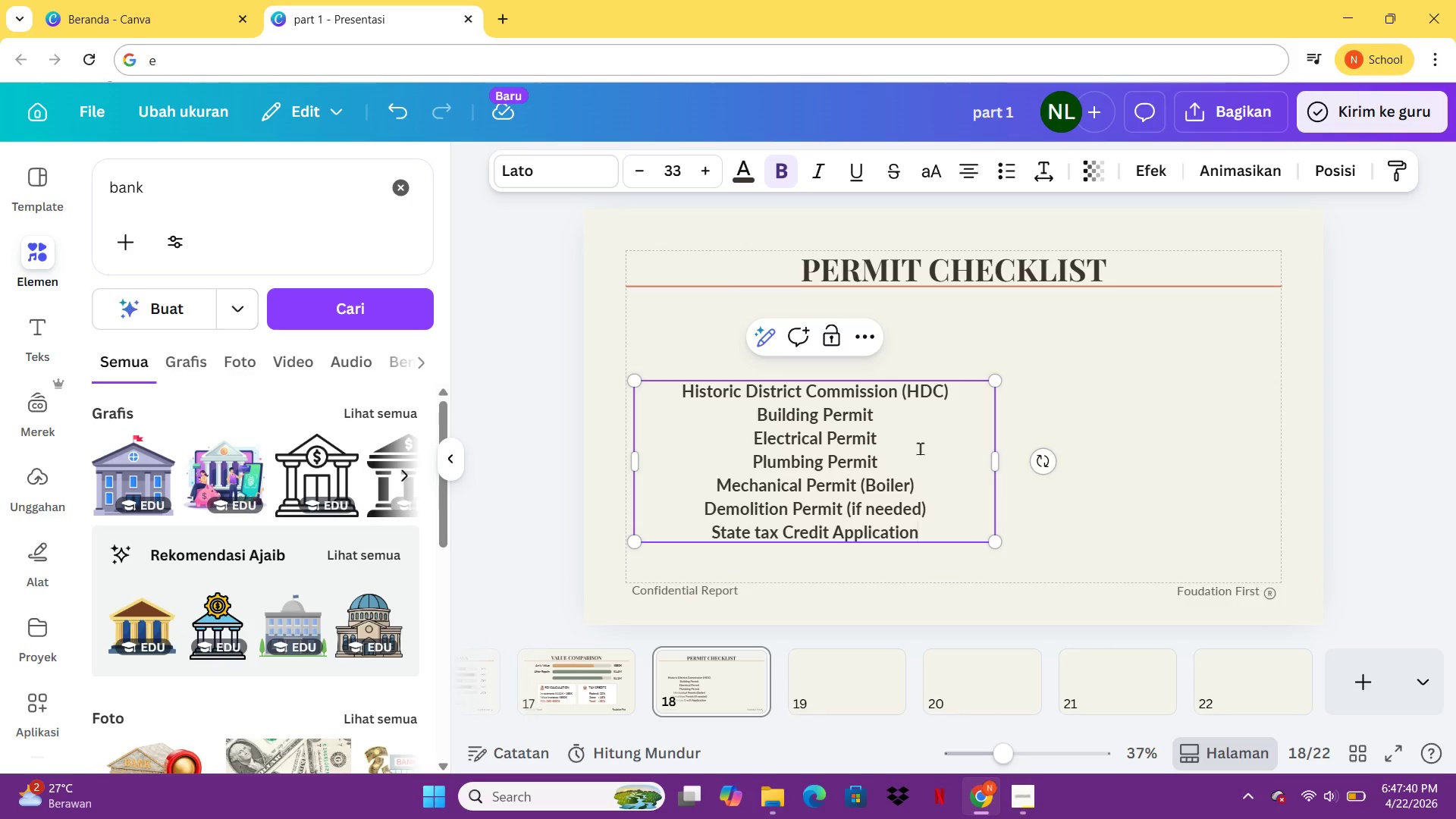 
key(Control+A)
 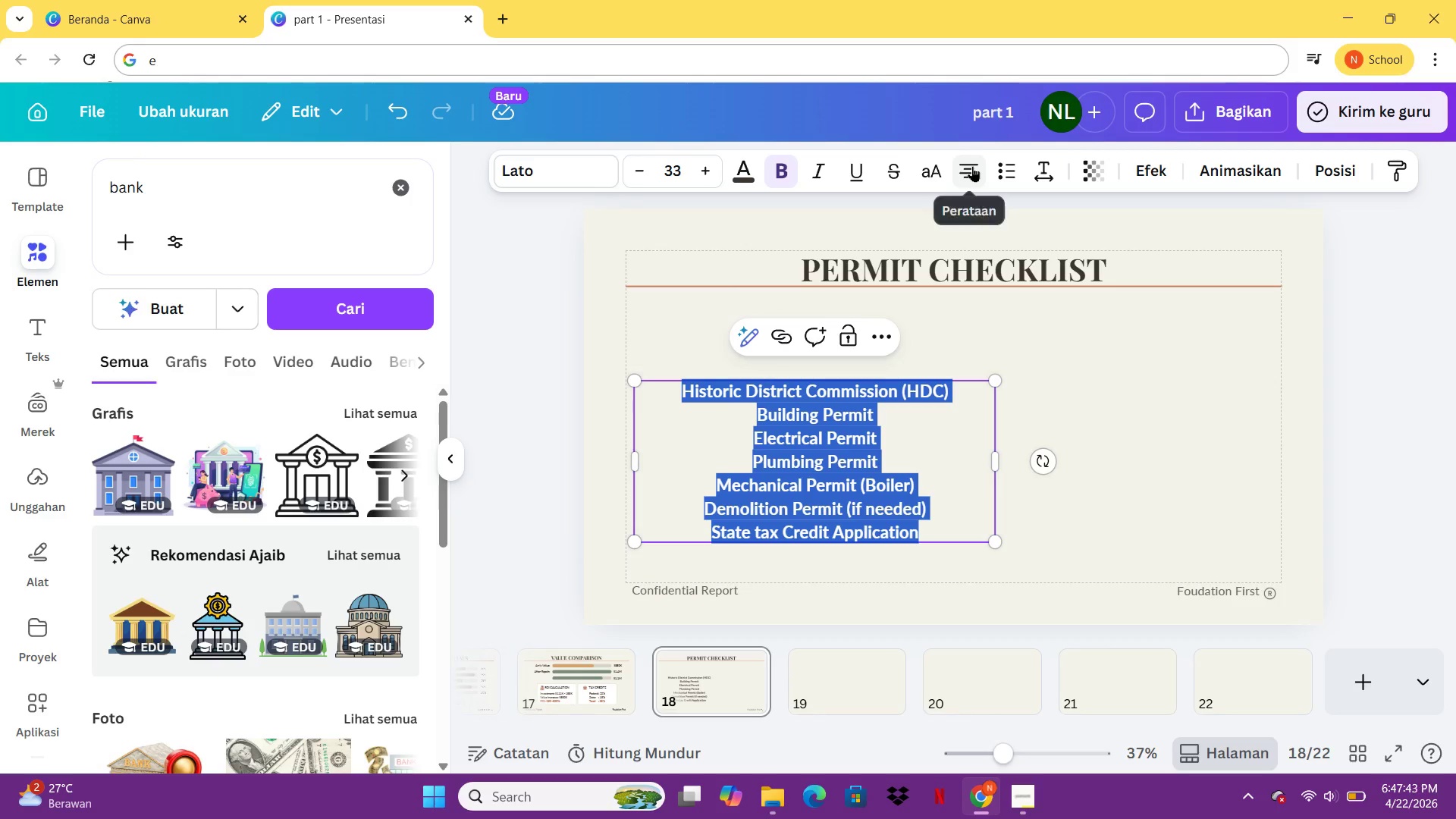 
left_click([972, 166])
 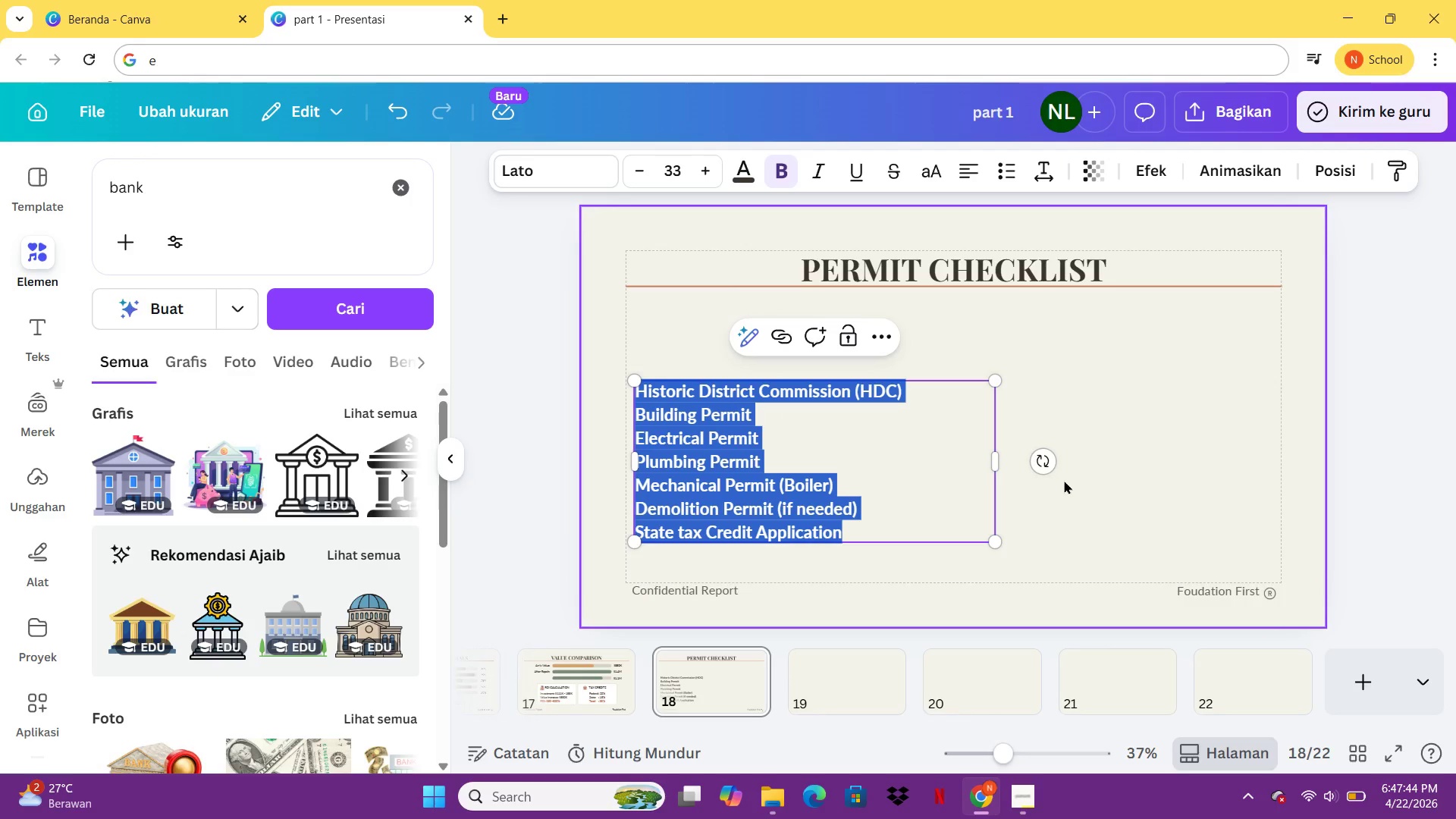 
left_click([1064, 480])
 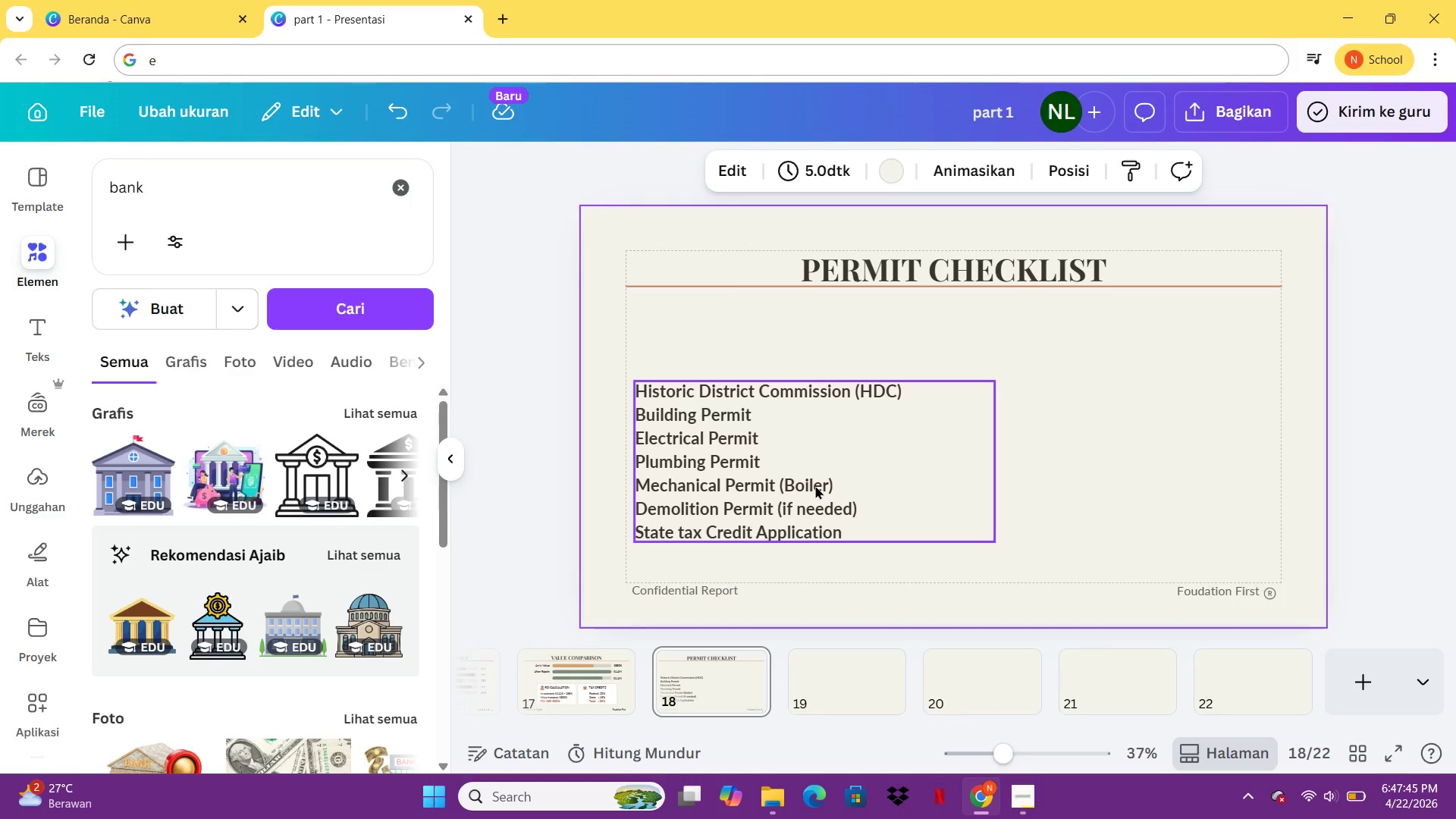 
left_click([815, 485])
 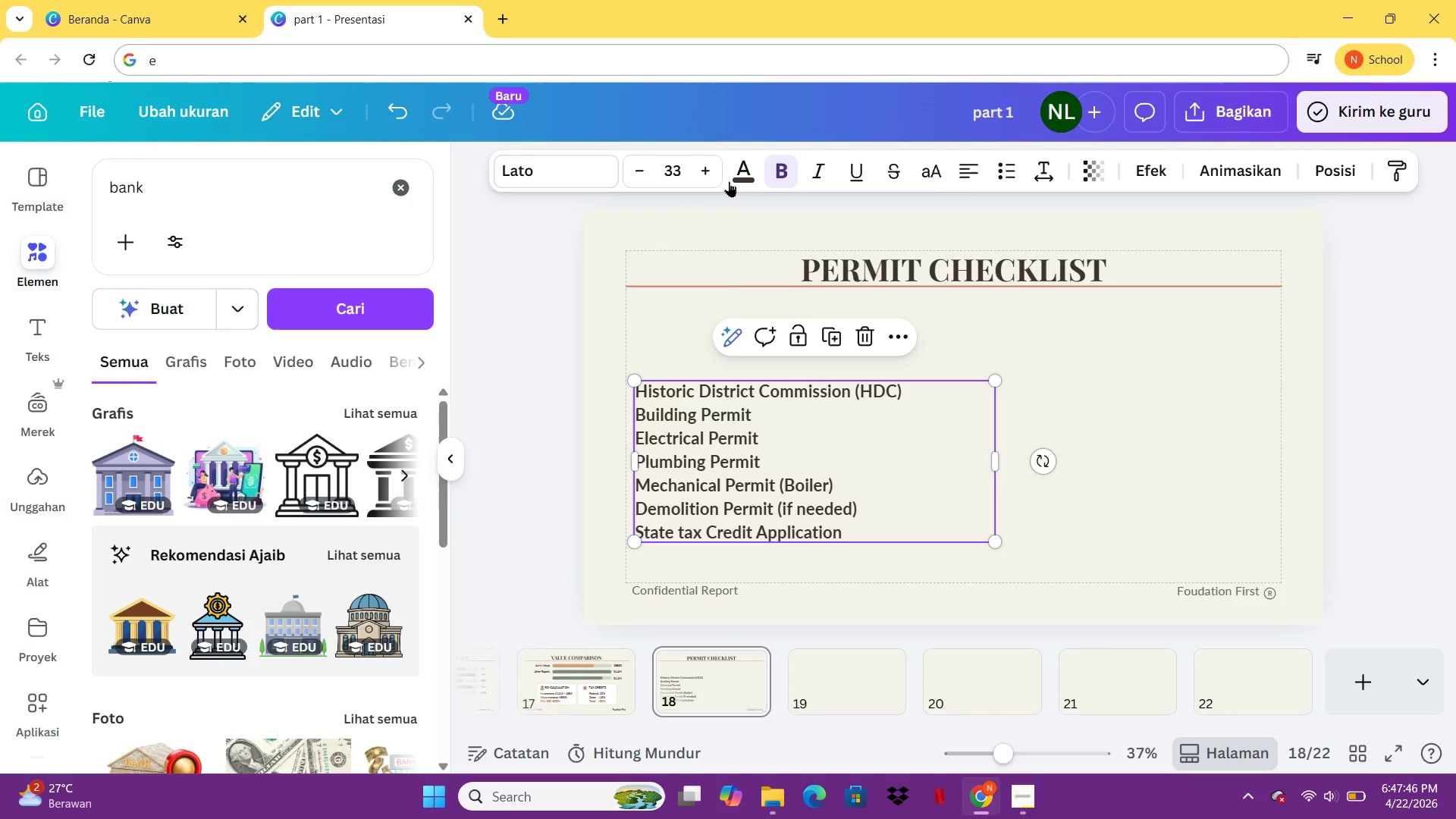 
left_click([734, 178])
 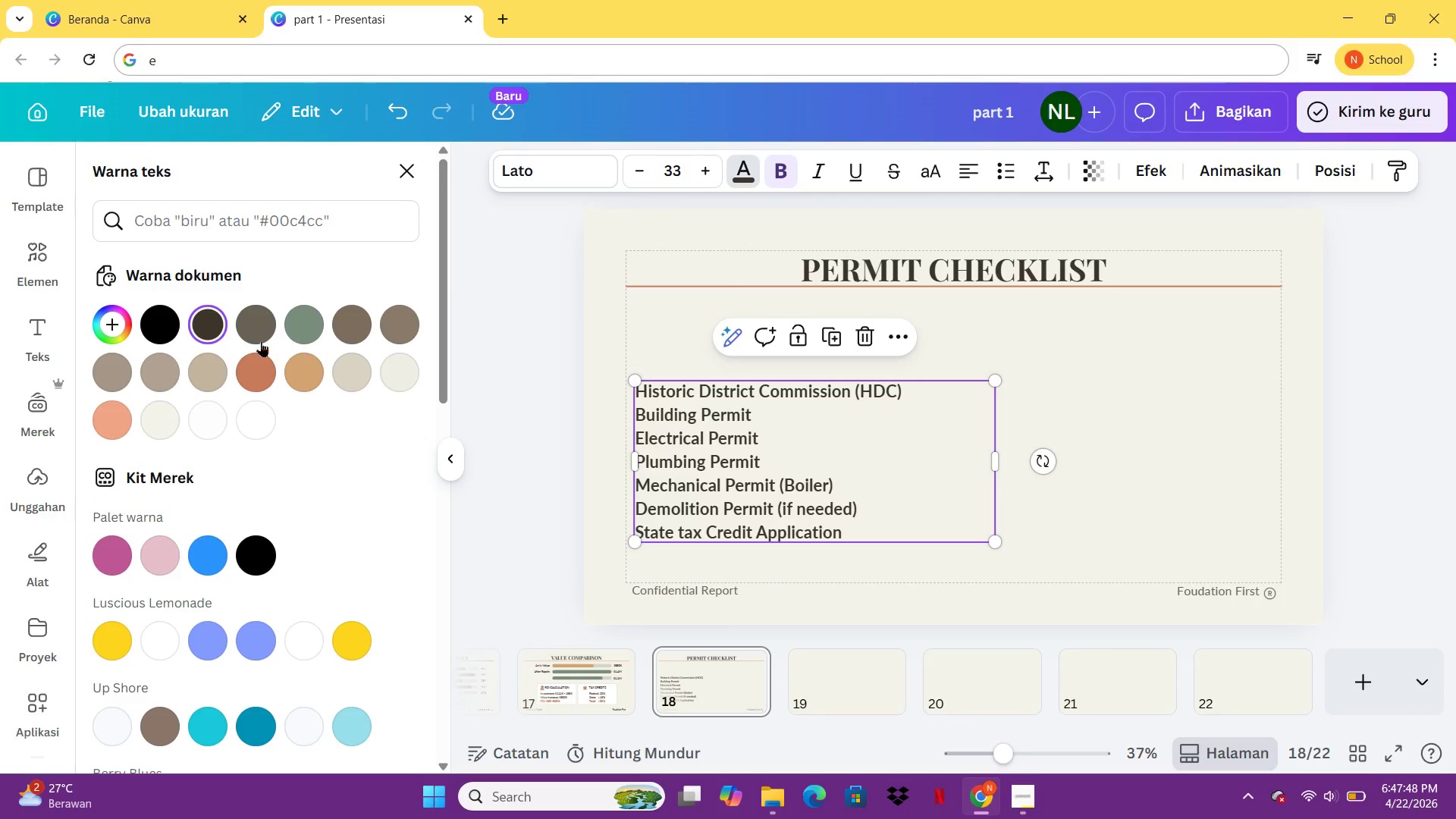 
left_click([258, 338])
 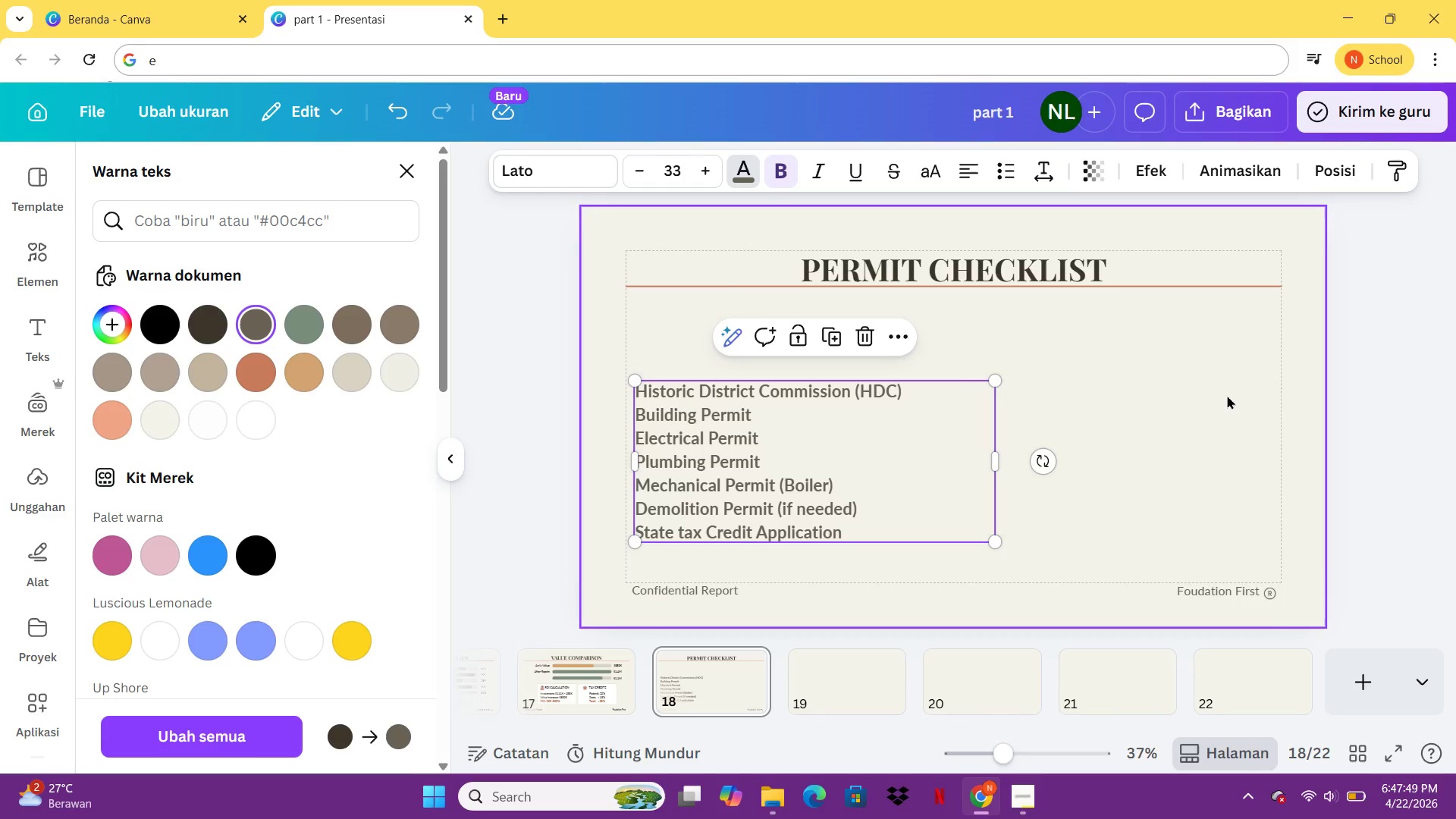 
left_click([1227, 395])
 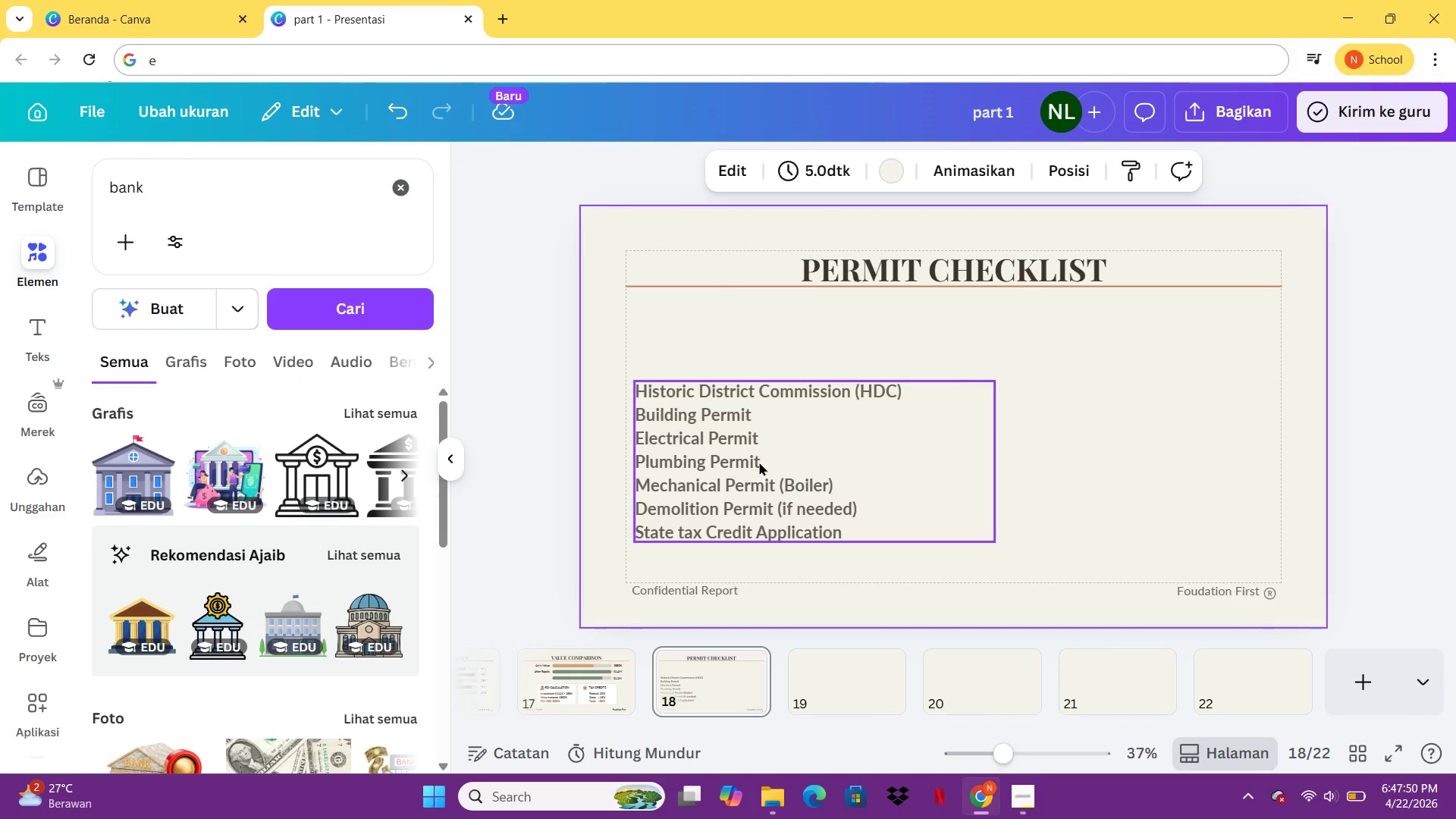 
left_click_drag(start_coordinate=[759, 462], to_coordinate=[911, 402])
 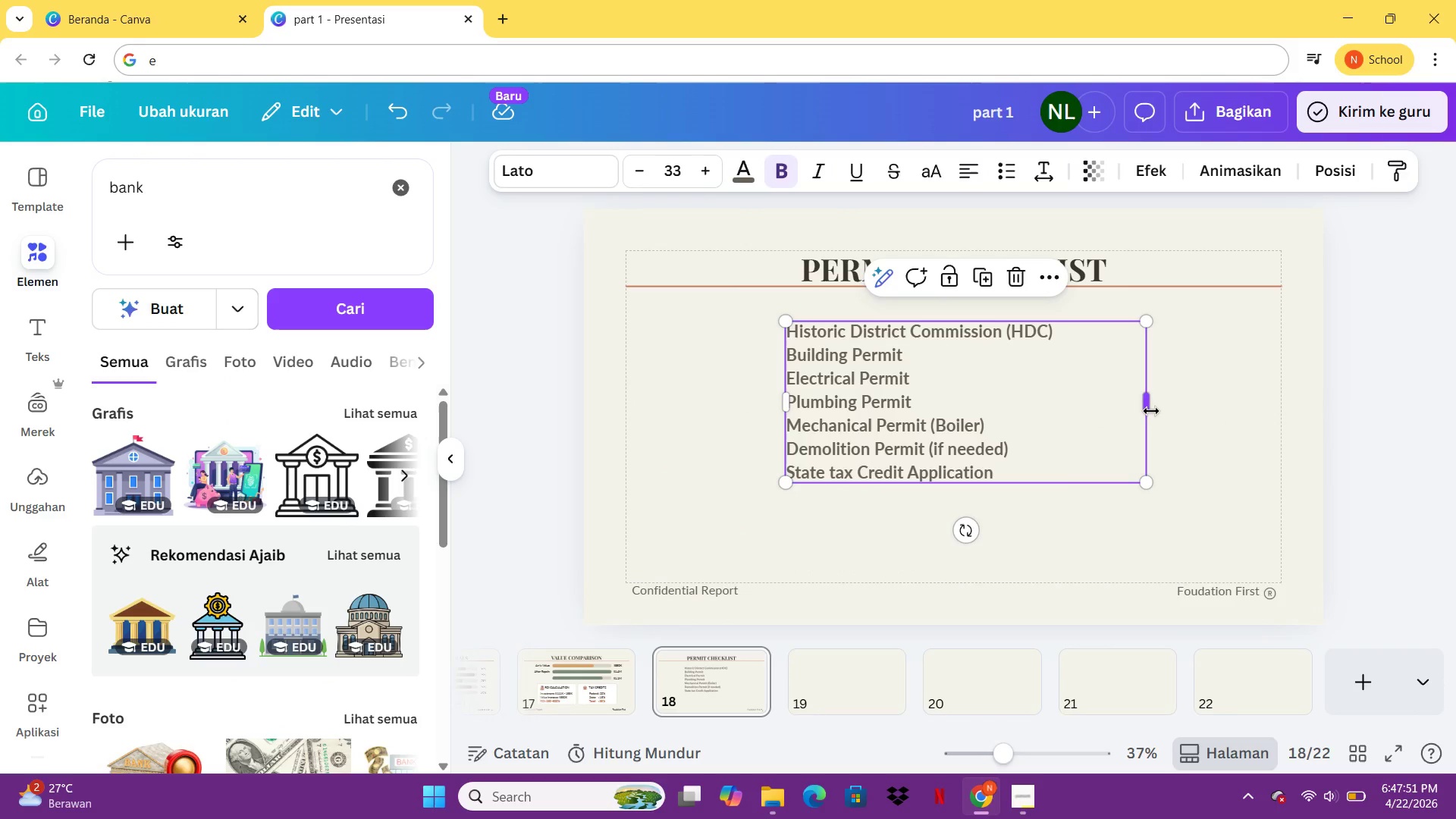 
left_click_drag(start_coordinate=[1151, 410], to_coordinate=[1082, 403])
 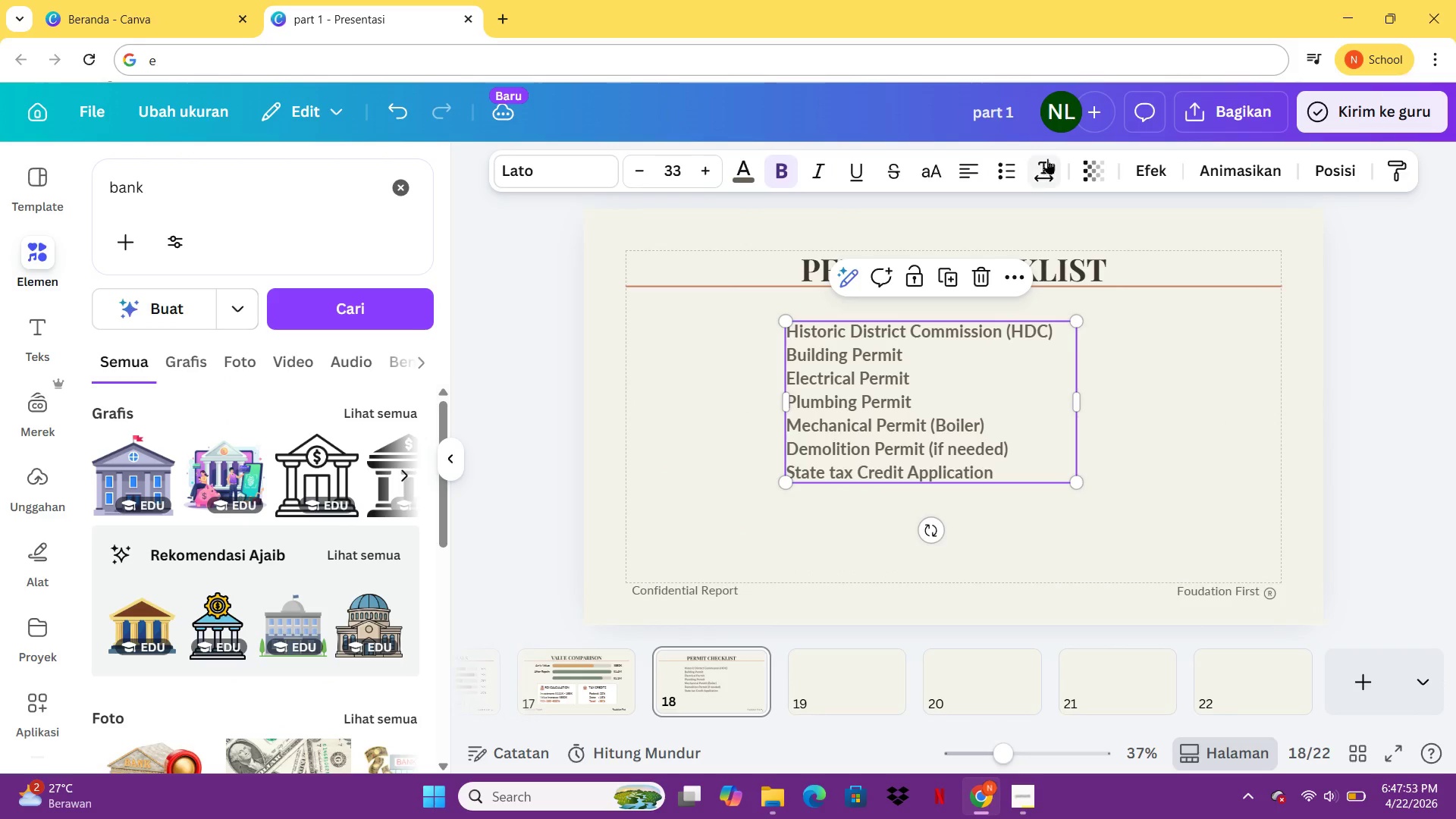 
left_click([1047, 158])
 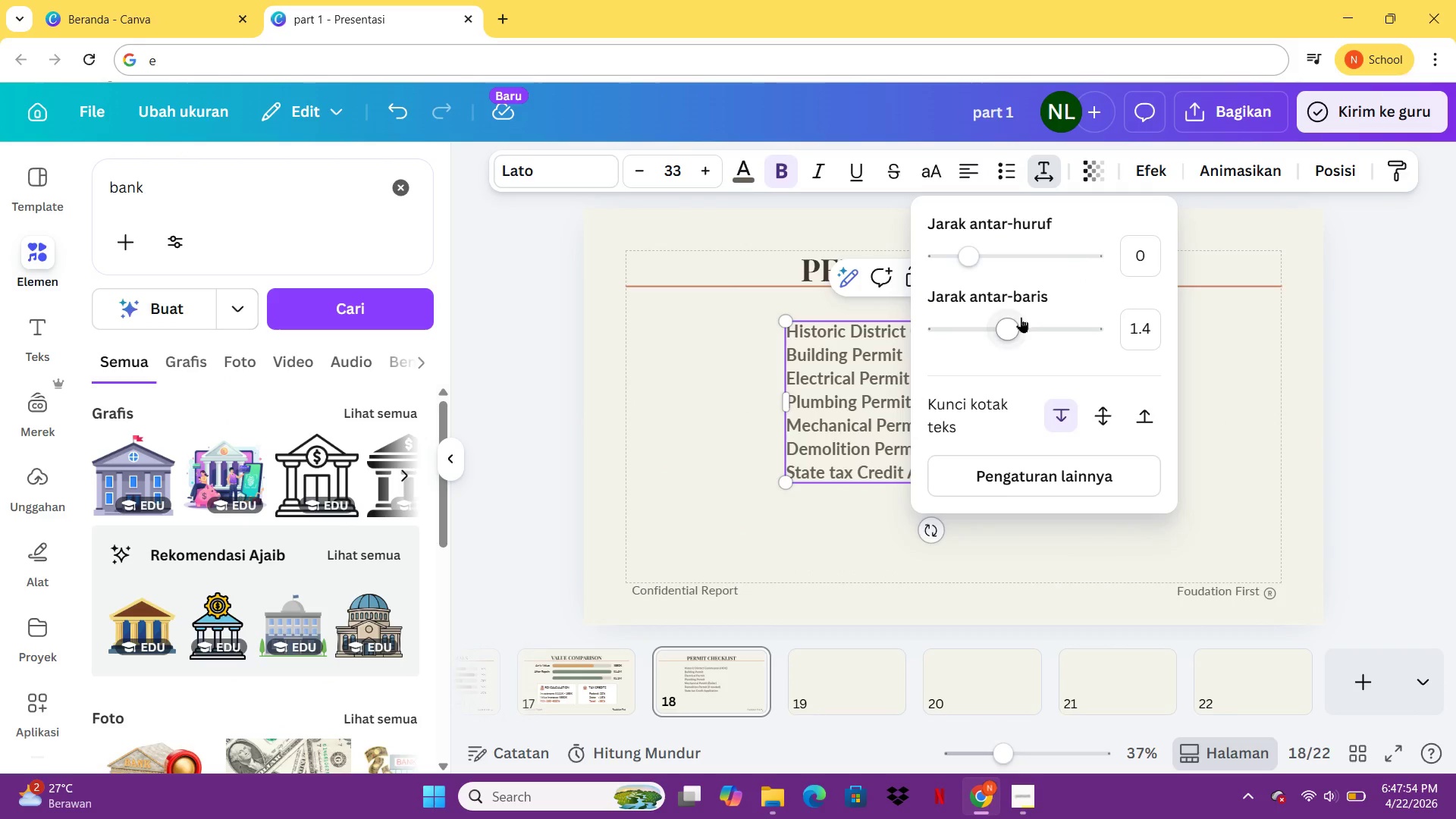 
left_click_drag(start_coordinate=[1021, 317], to_coordinate=[1042, 324])
 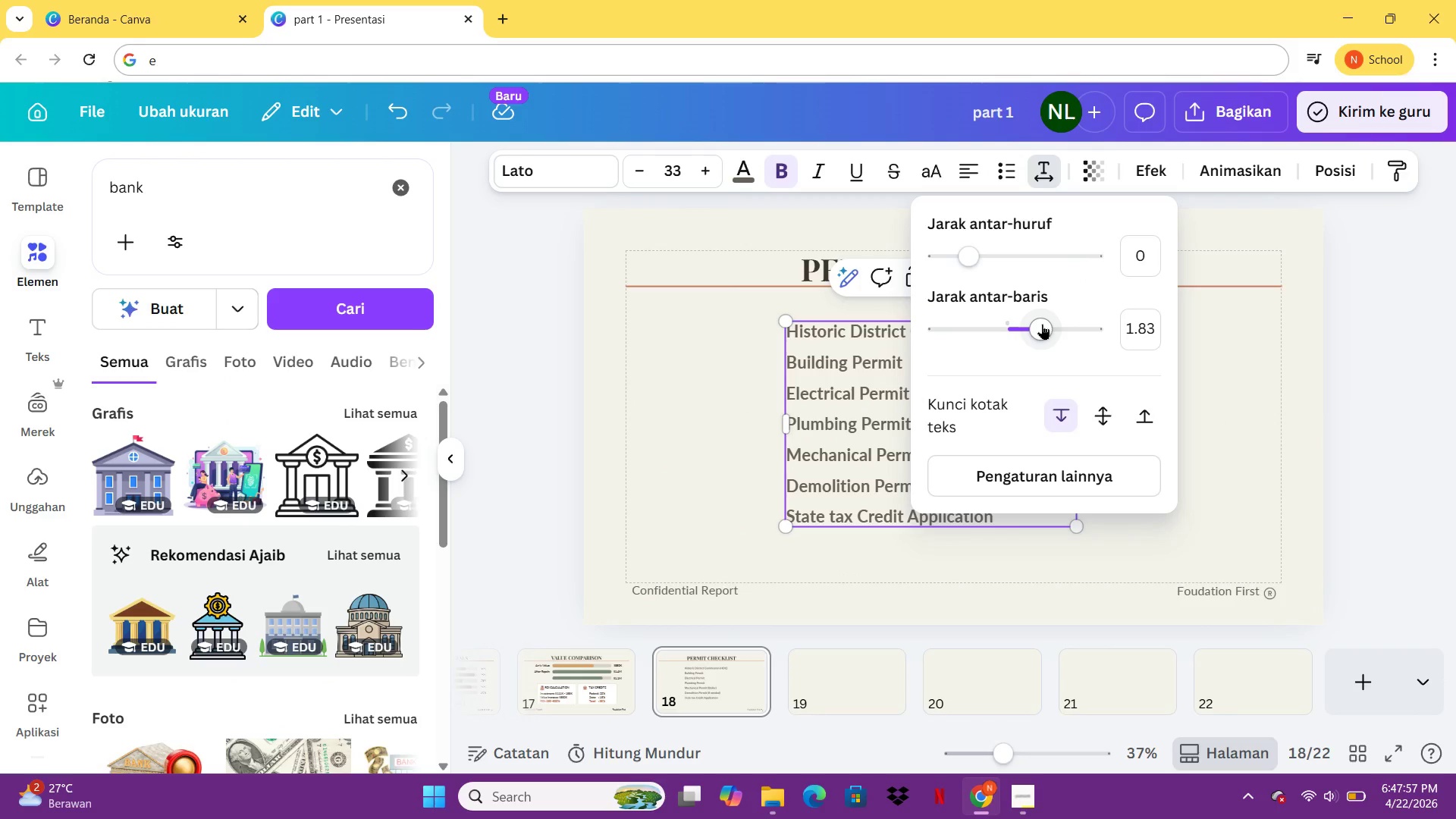 
left_click_drag(start_coordinate=[1042, 324], to_coordinate=[1030, 325])
 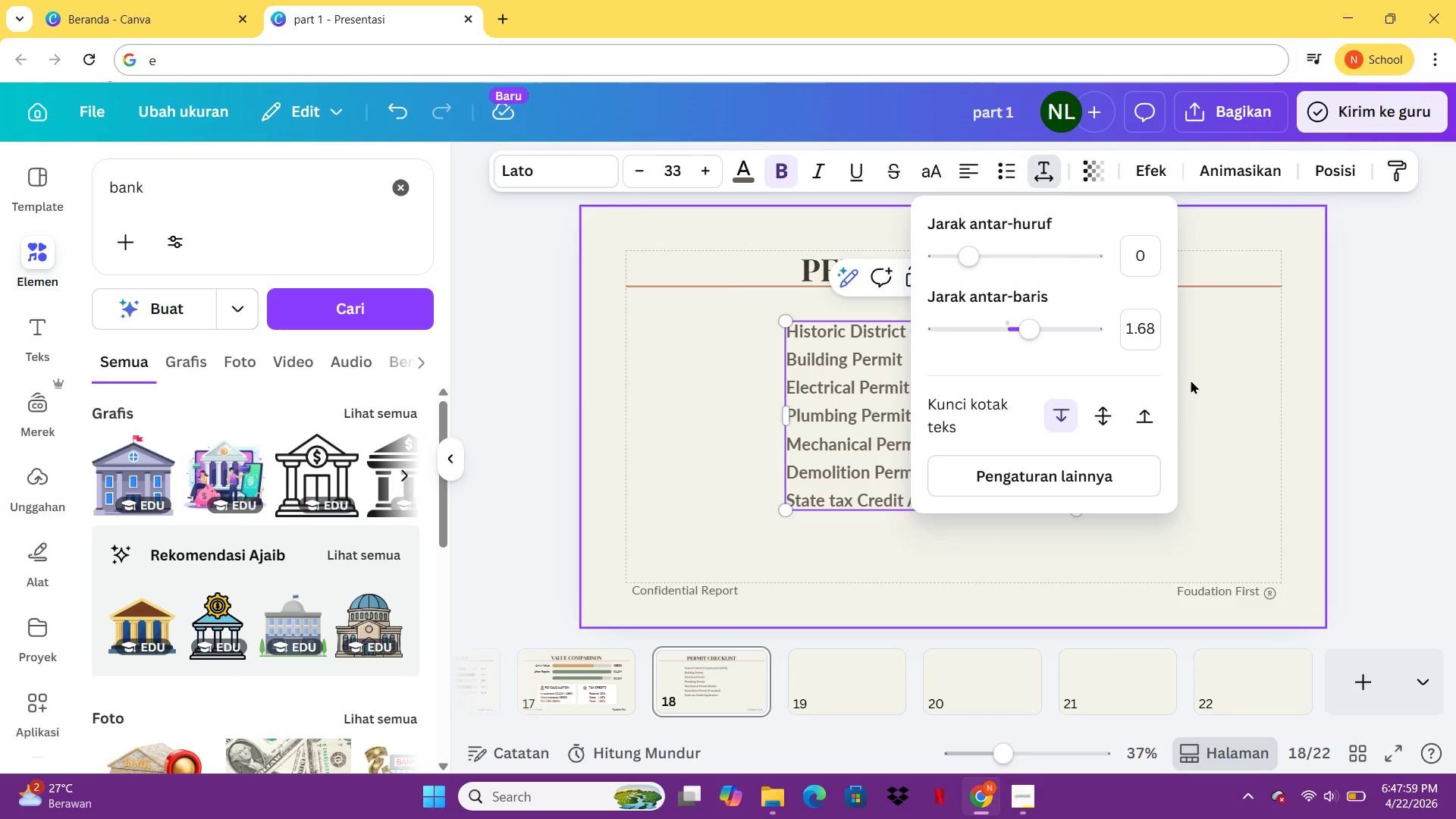 
left_click([1191, 380])
 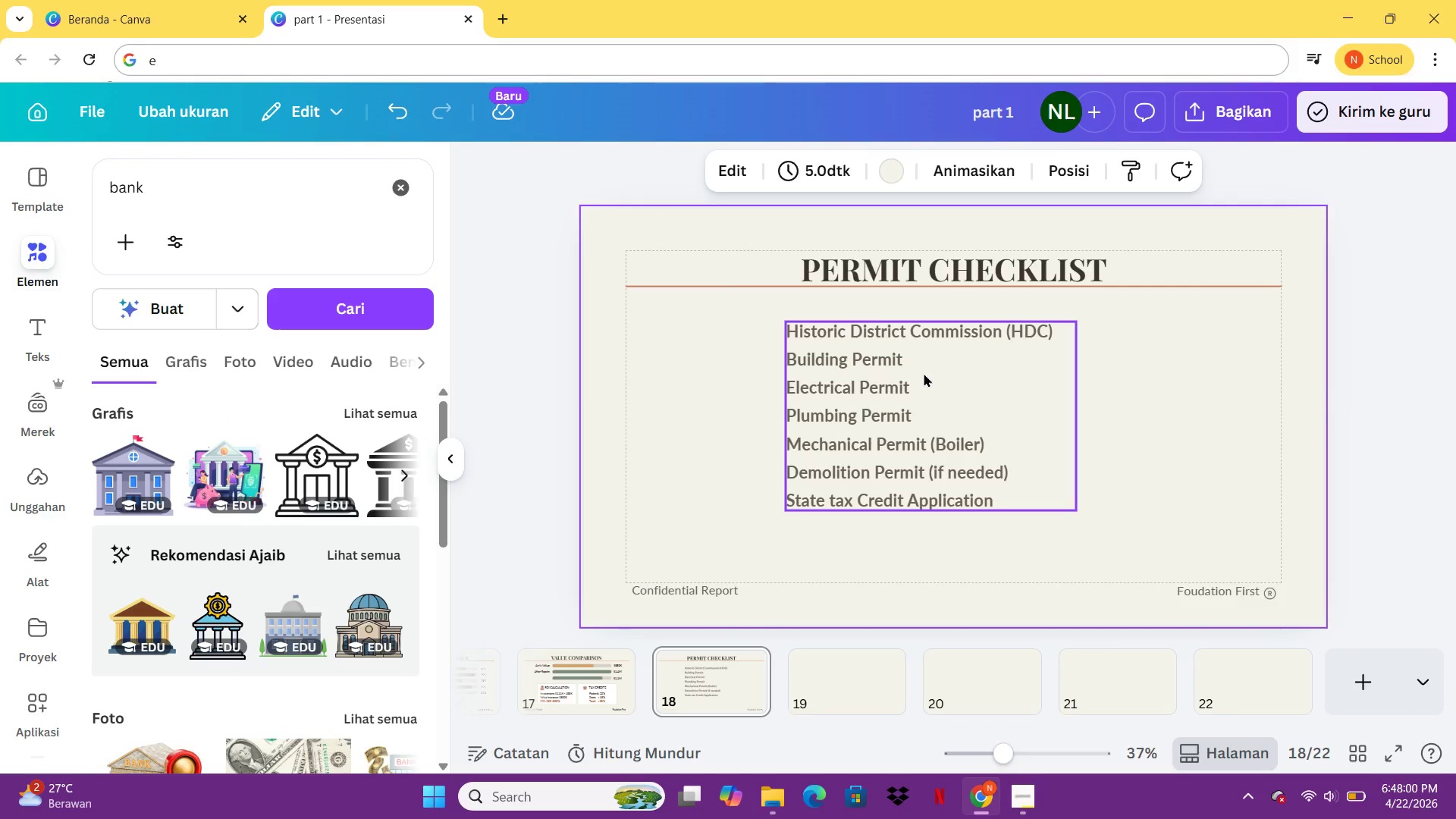 
left_click_drag(start_coordinate=[924, 373], to_coordinate=[965, 363])
 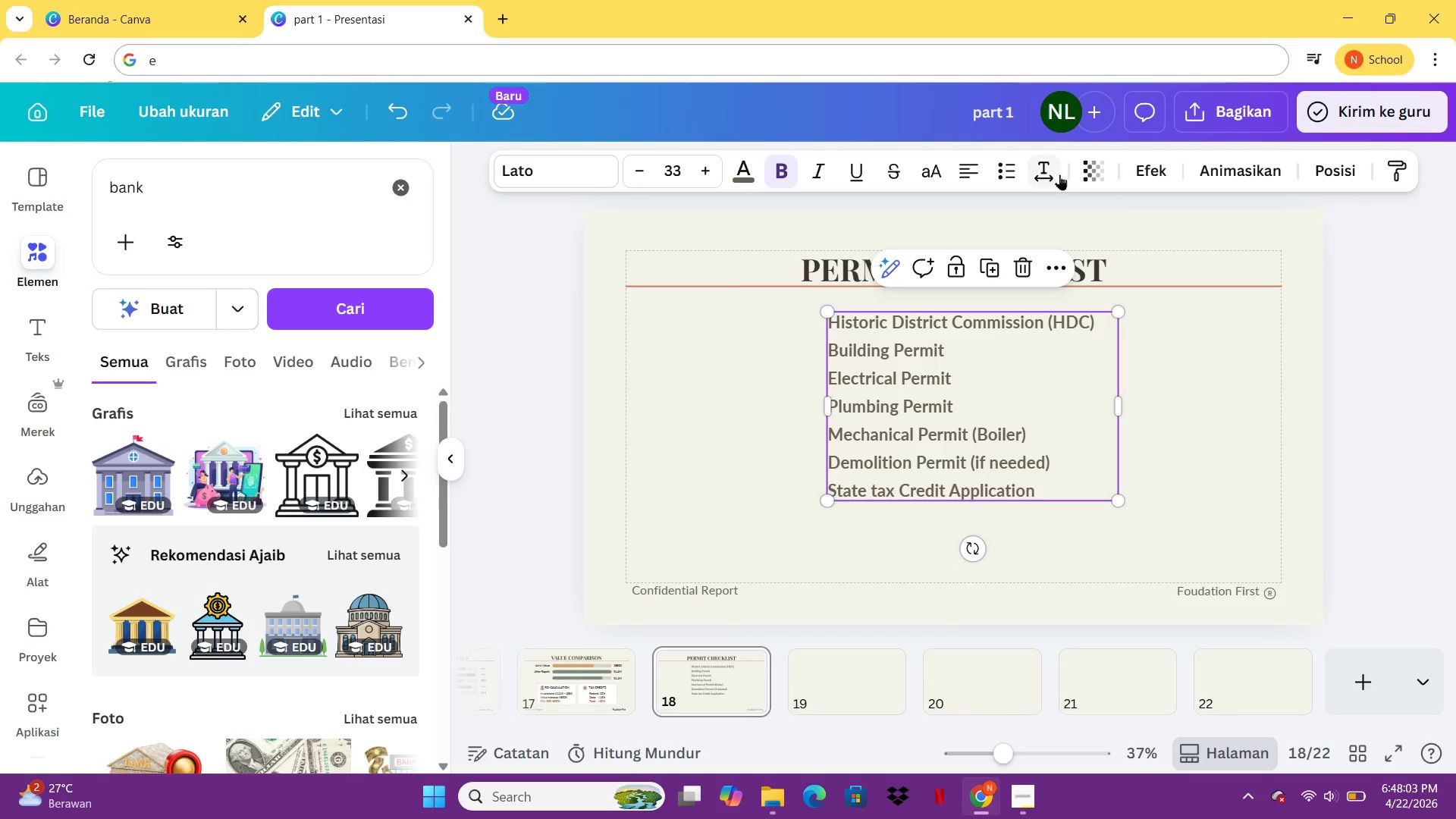 
left_click([1059, 174])
 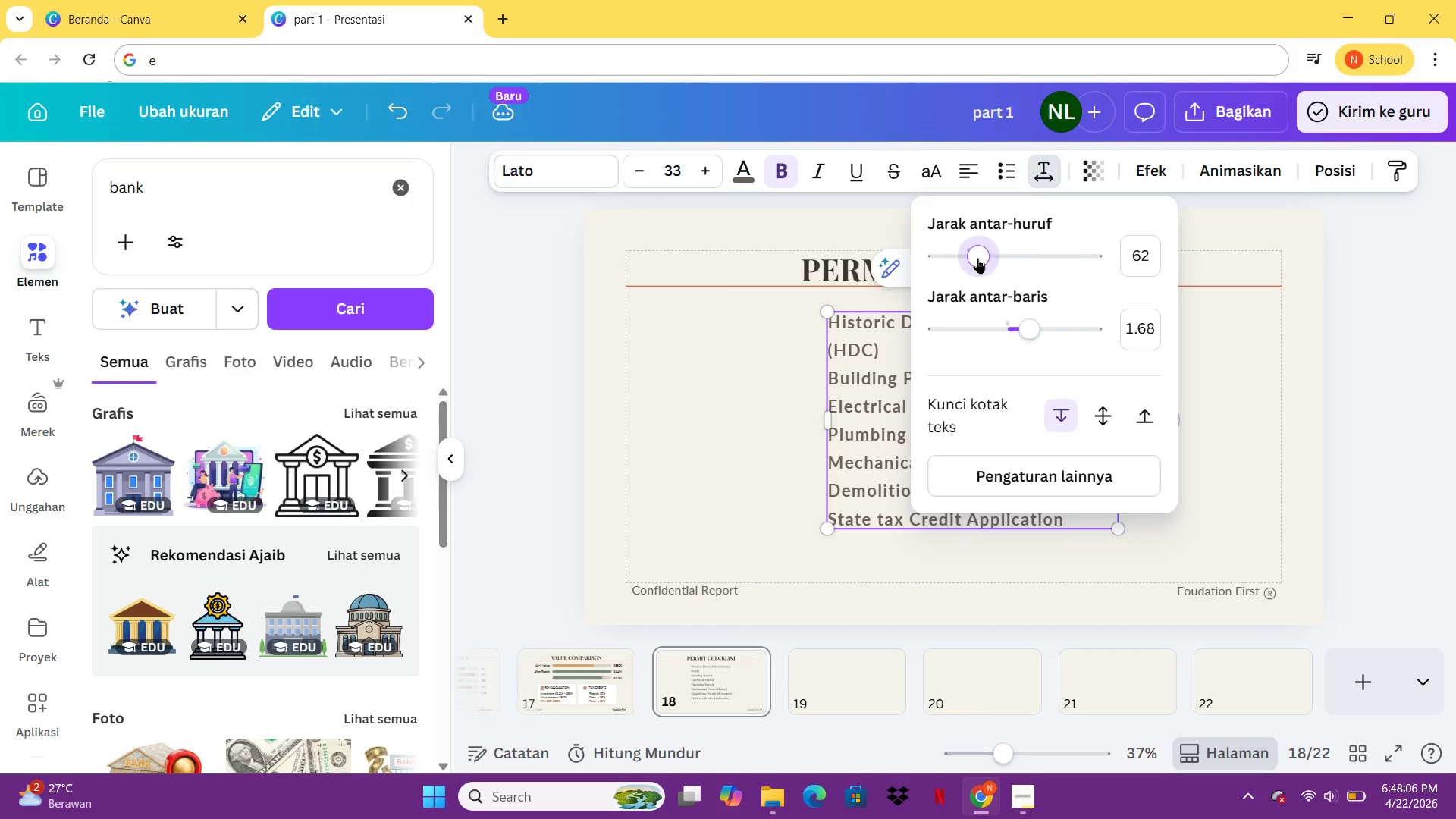 
left_click([1187, 405])
 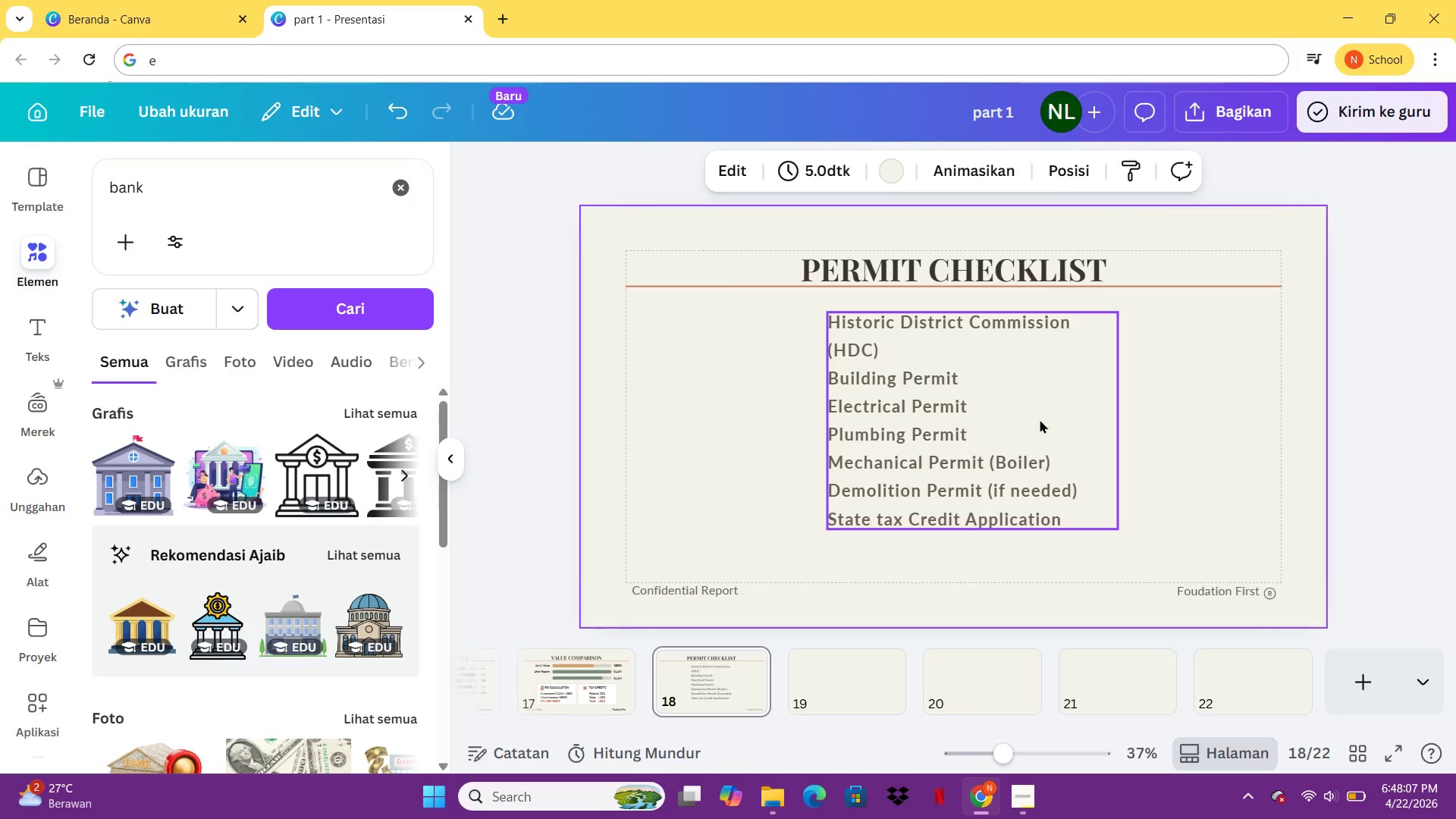 
left_click([1038, 419])
 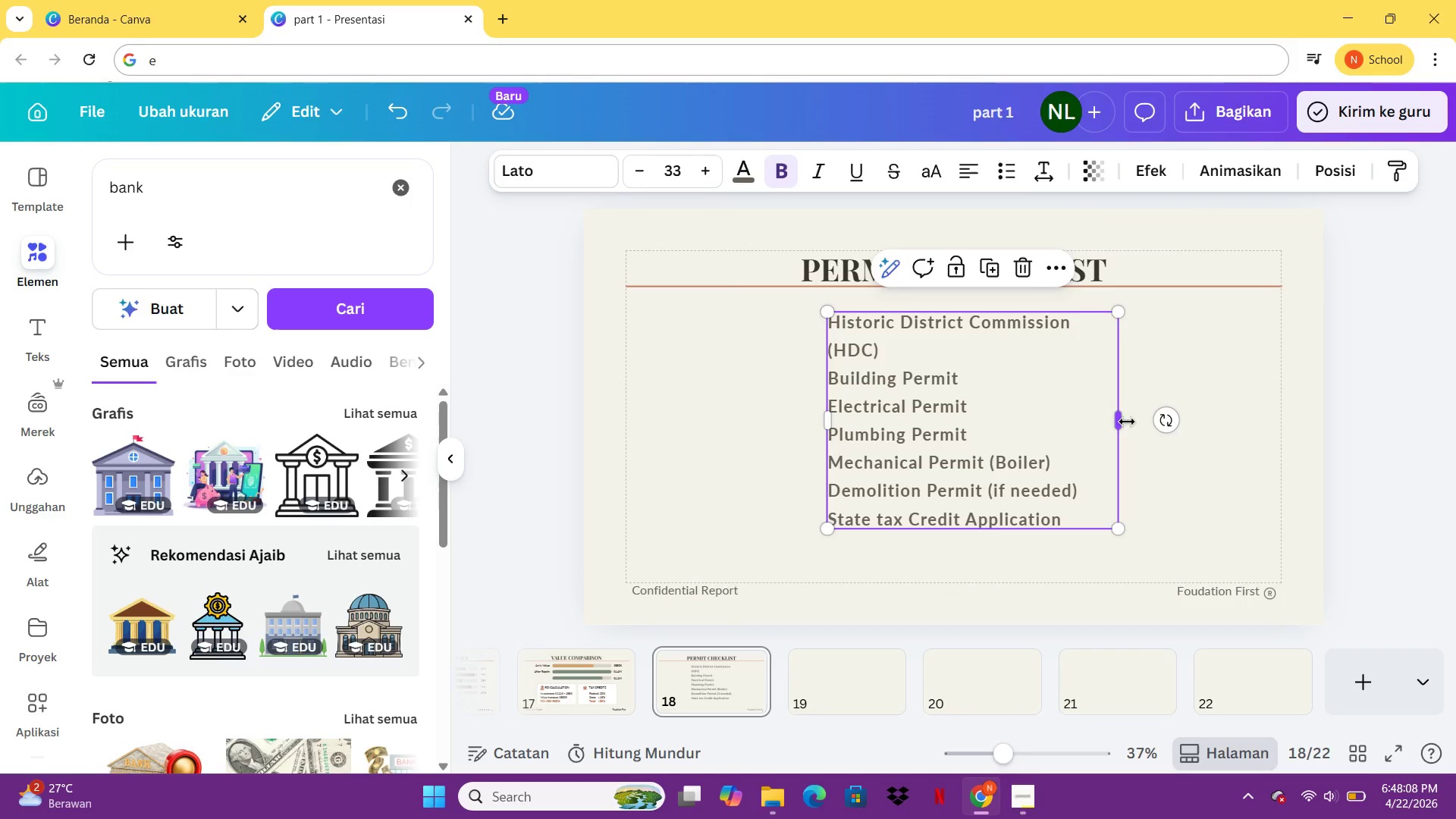 
left_click_drag(start_coordinate=[1127, 422], to_coordinate=[1227, 432])
 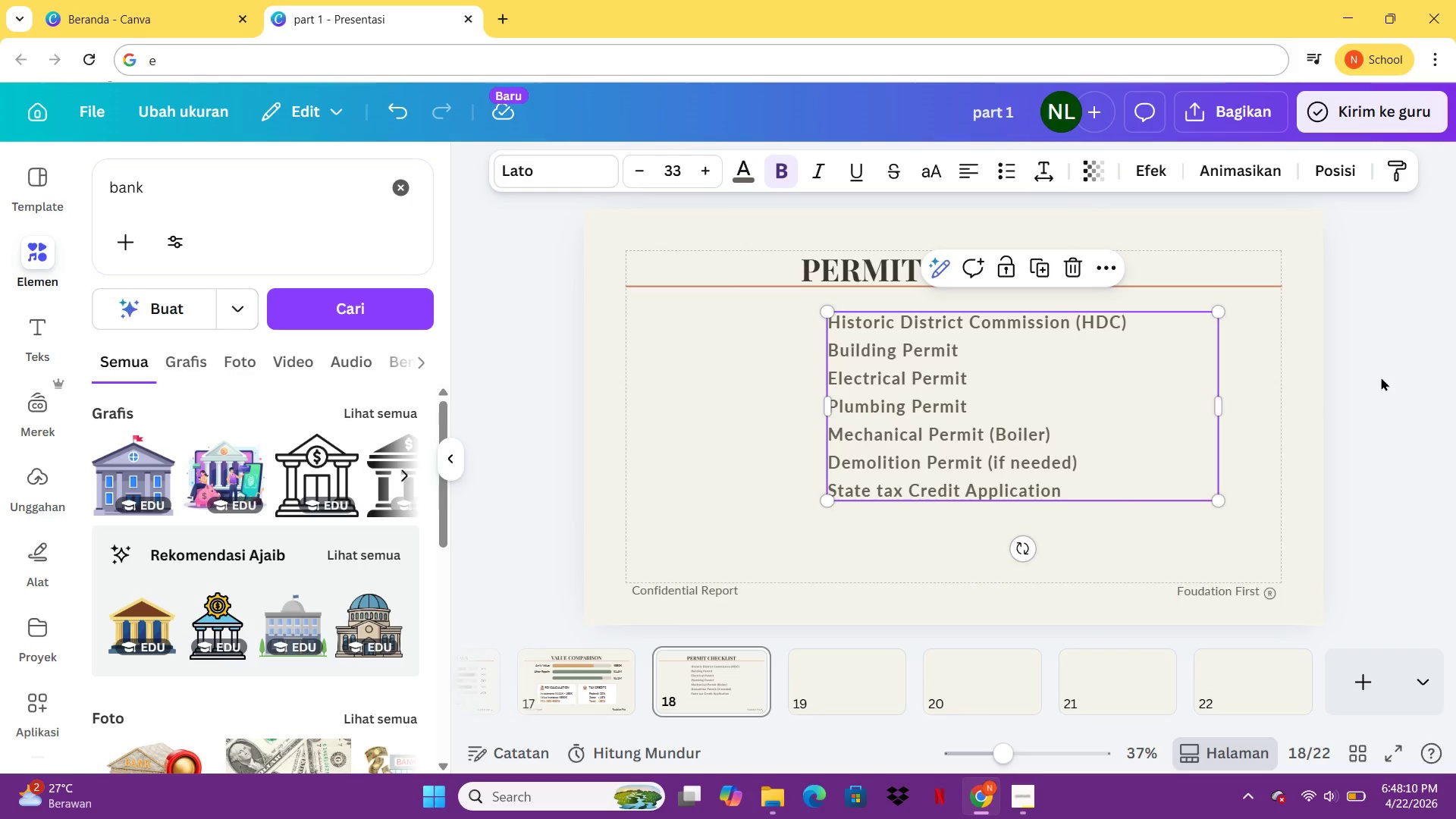 
left_click([1381, 377])
 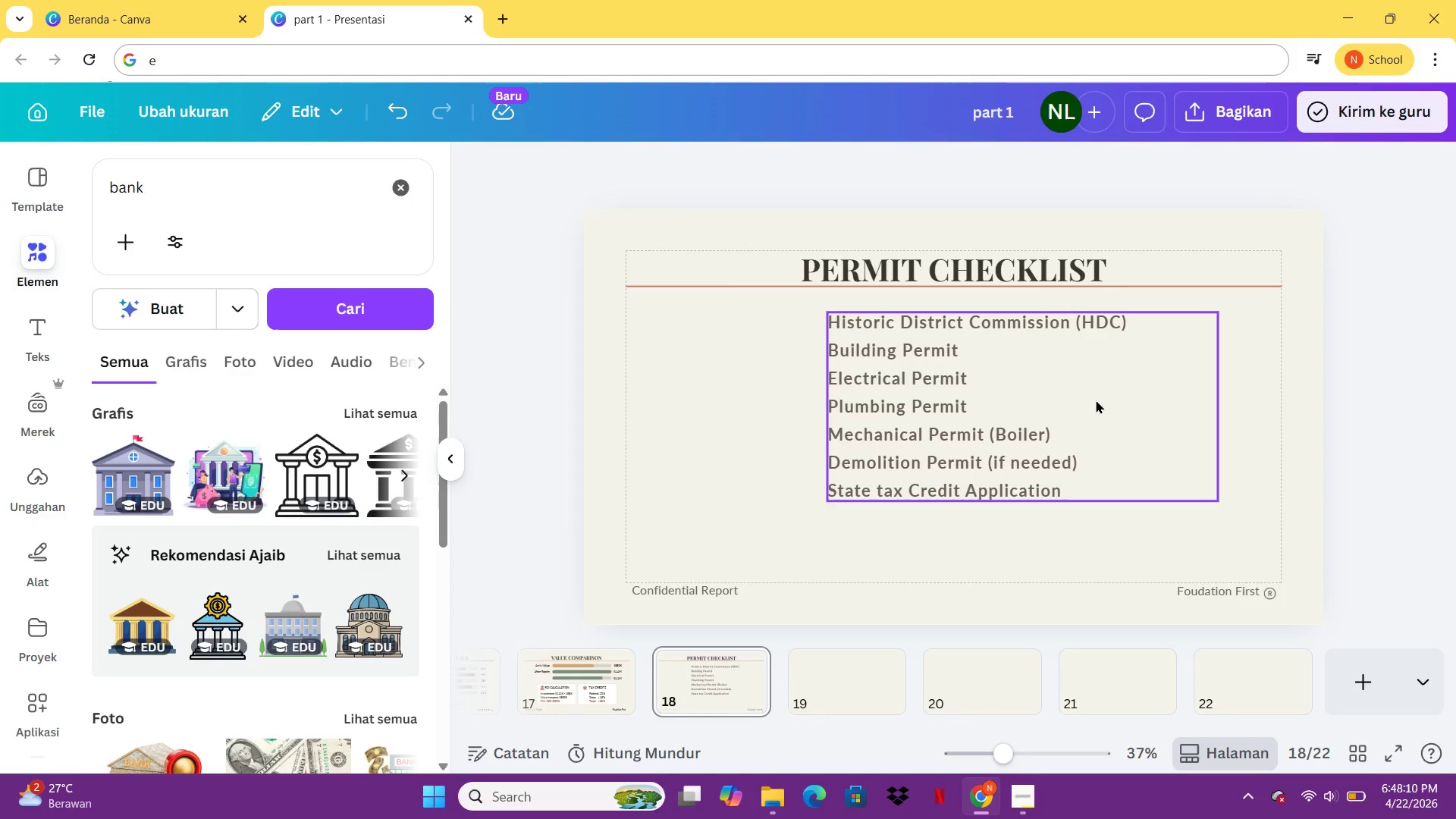 
left_click_drag(start_coordinate=[1094, 400], to_coordinate=[1086, 400])
 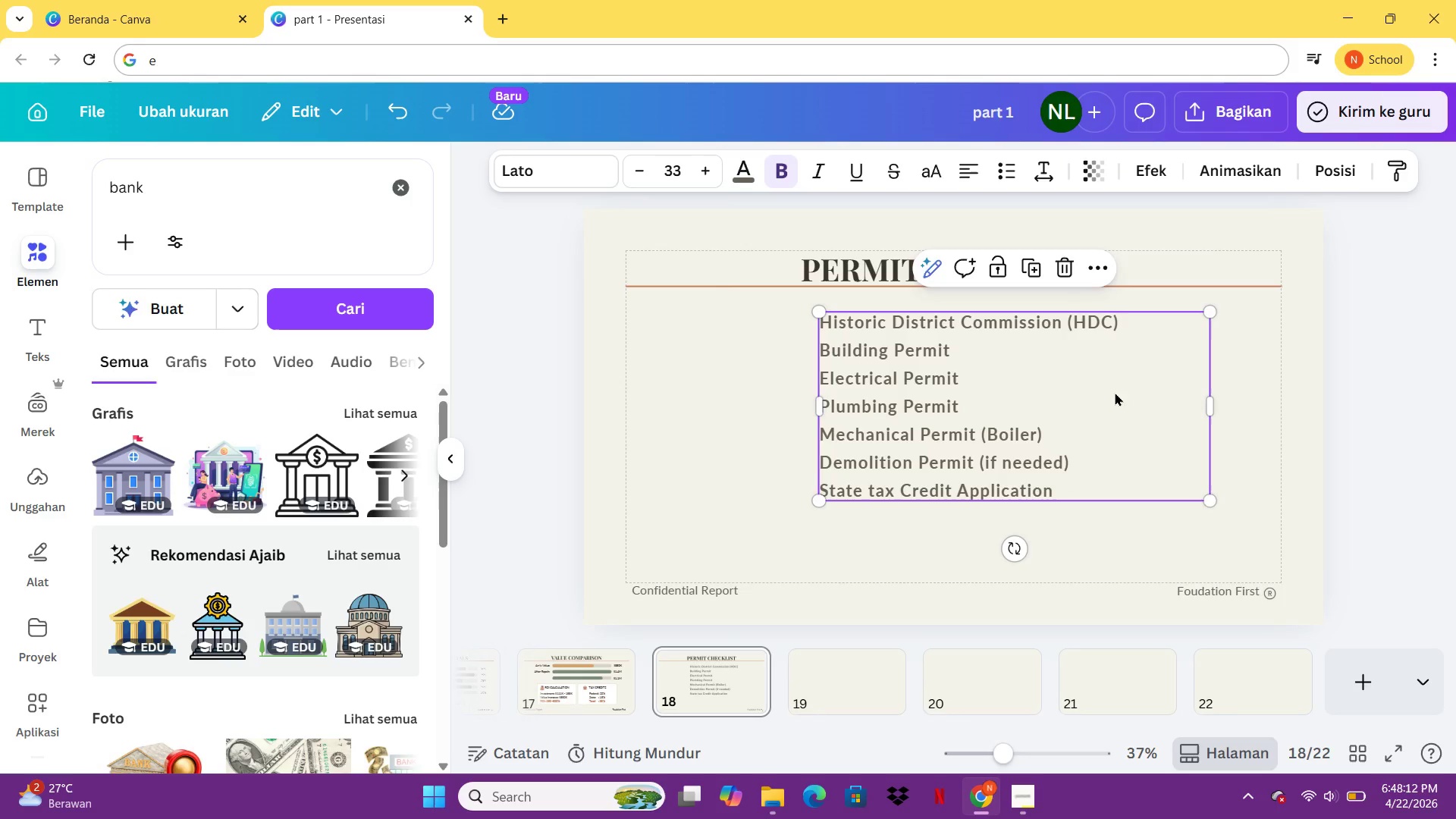 
left_click_drag(start_coordinate=[1115, 392], to_coordinate=[968, 393])
 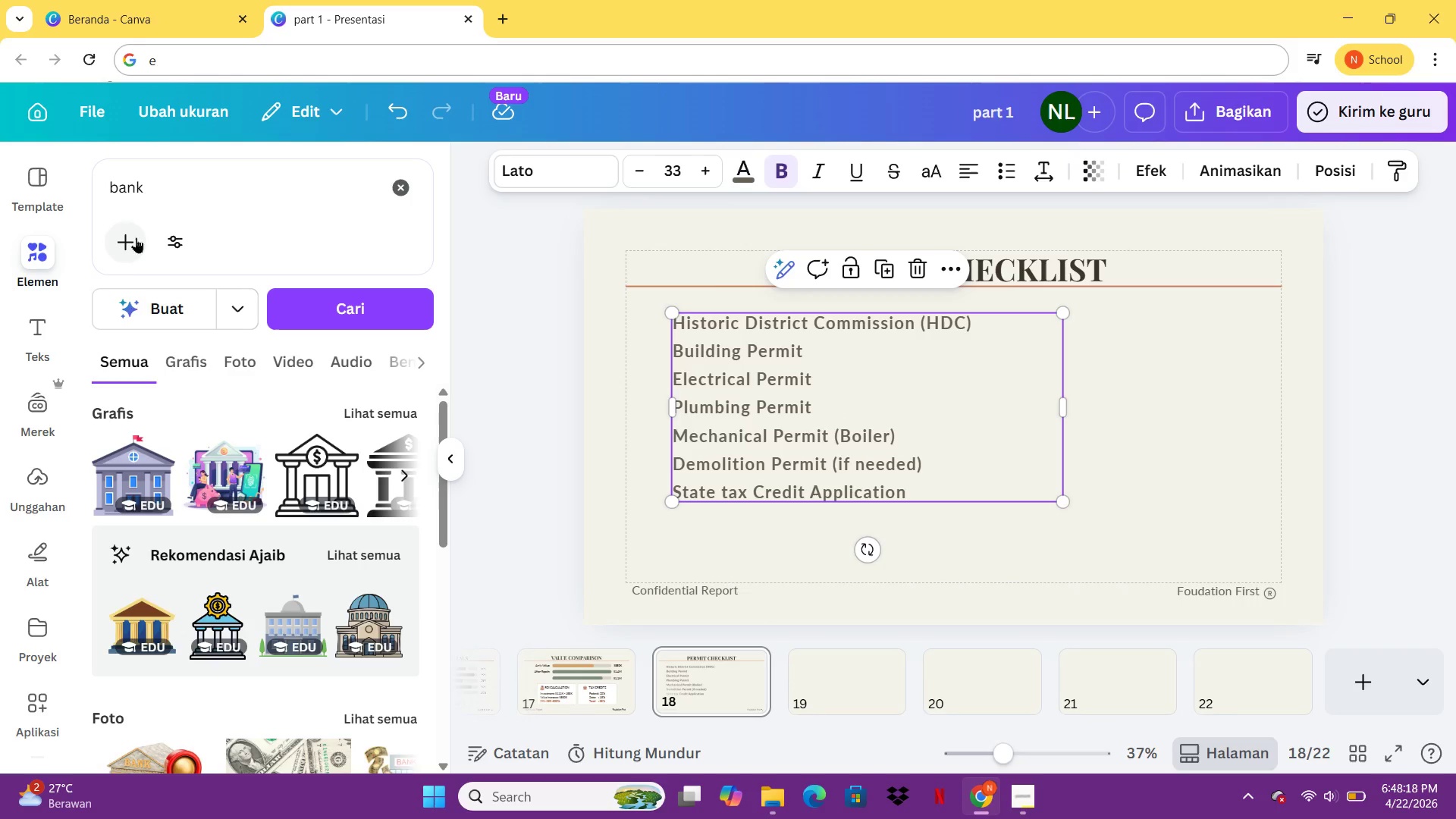 
left_click([31, 538])
 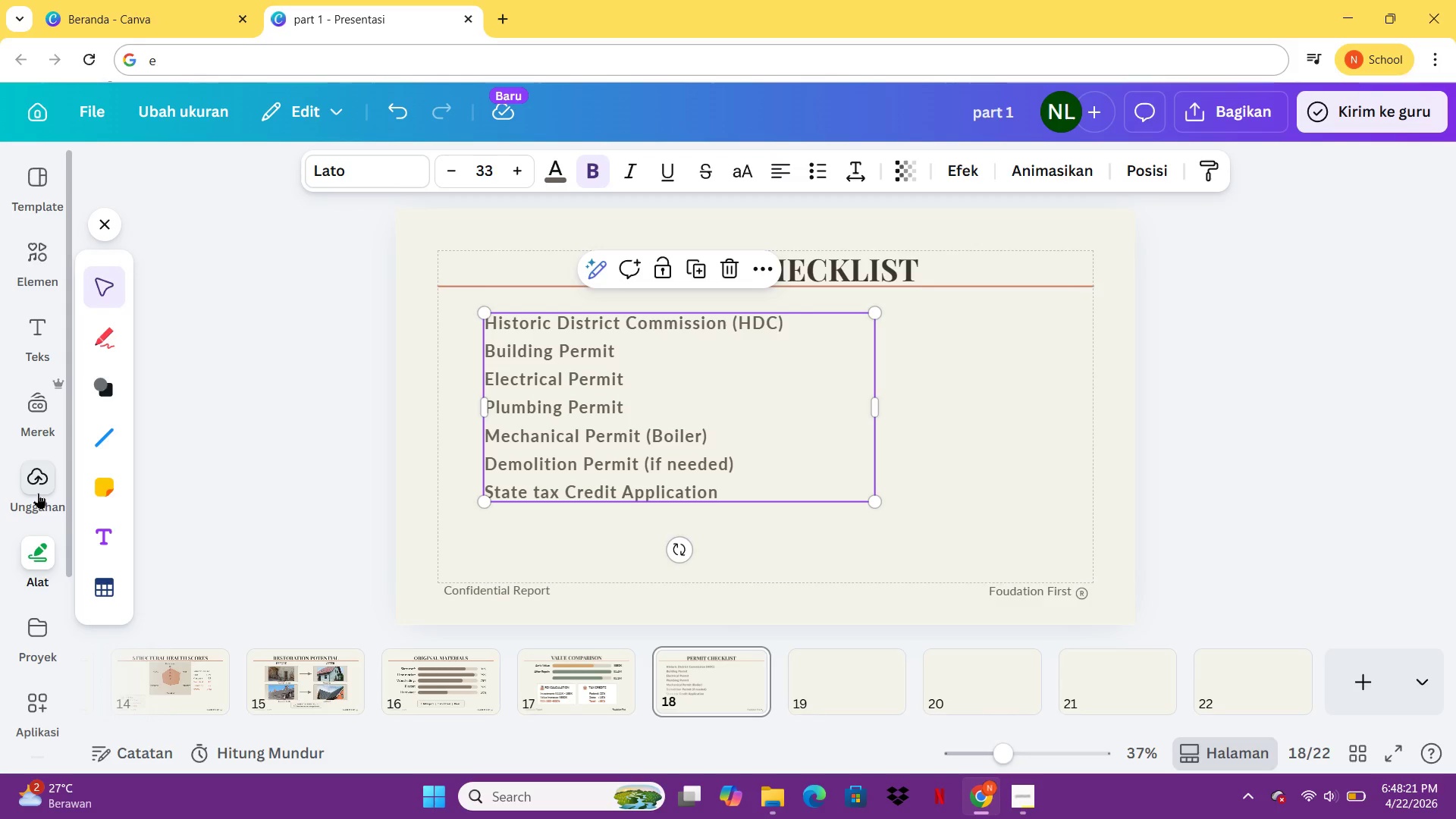 
left_click([116, 371])
 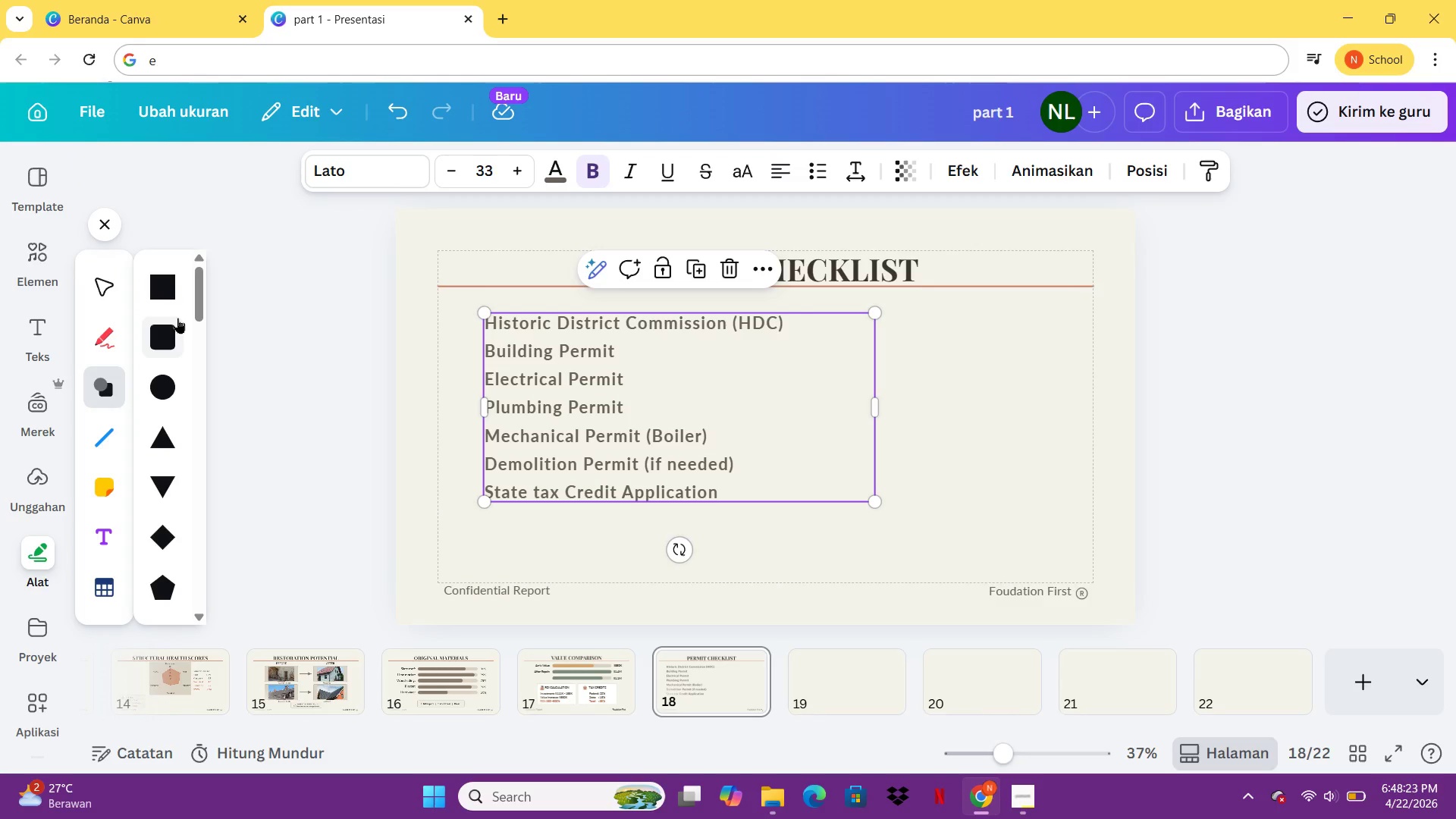 
left_click([177, 318])
 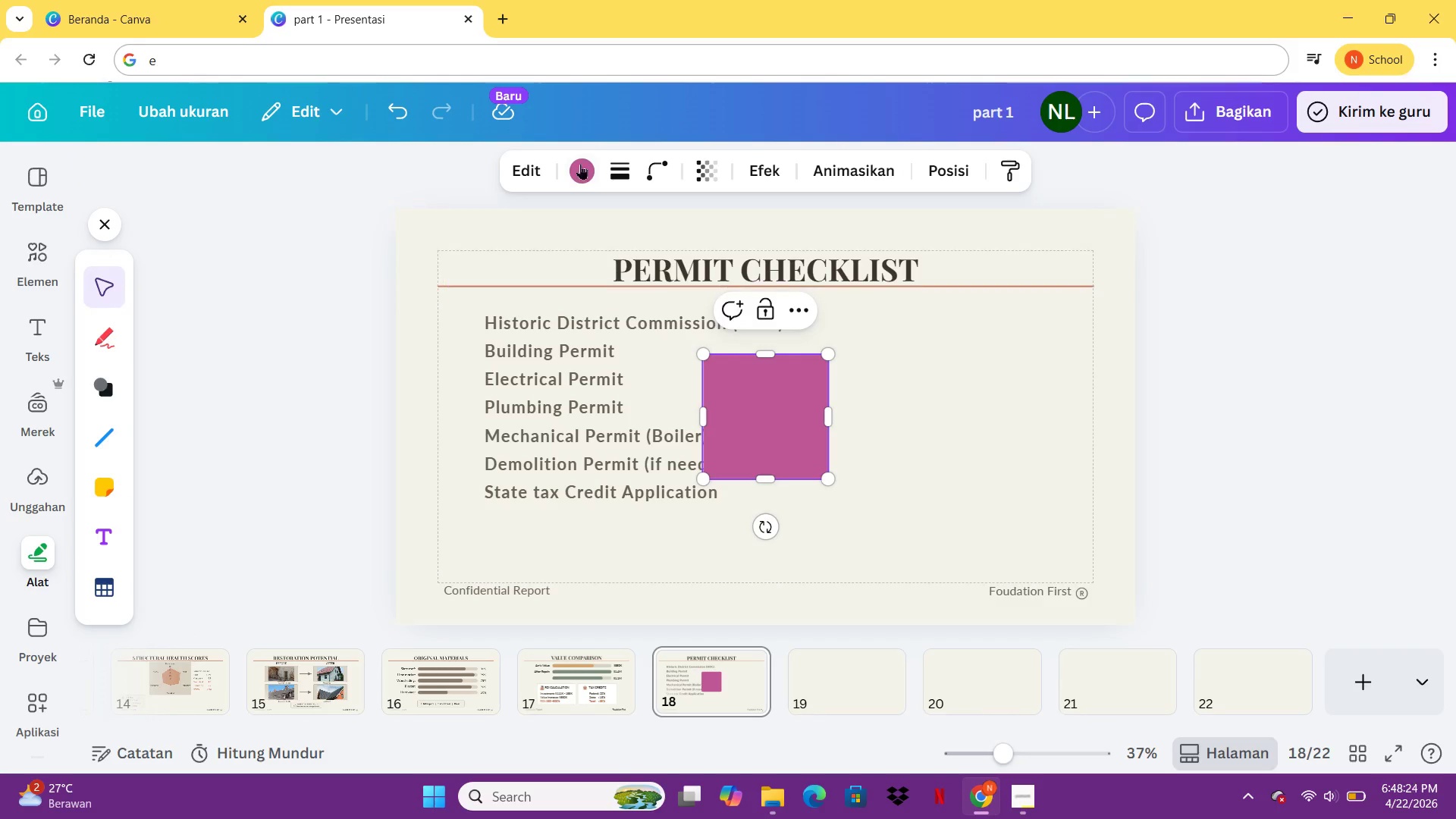 
left_click([574, 157])
 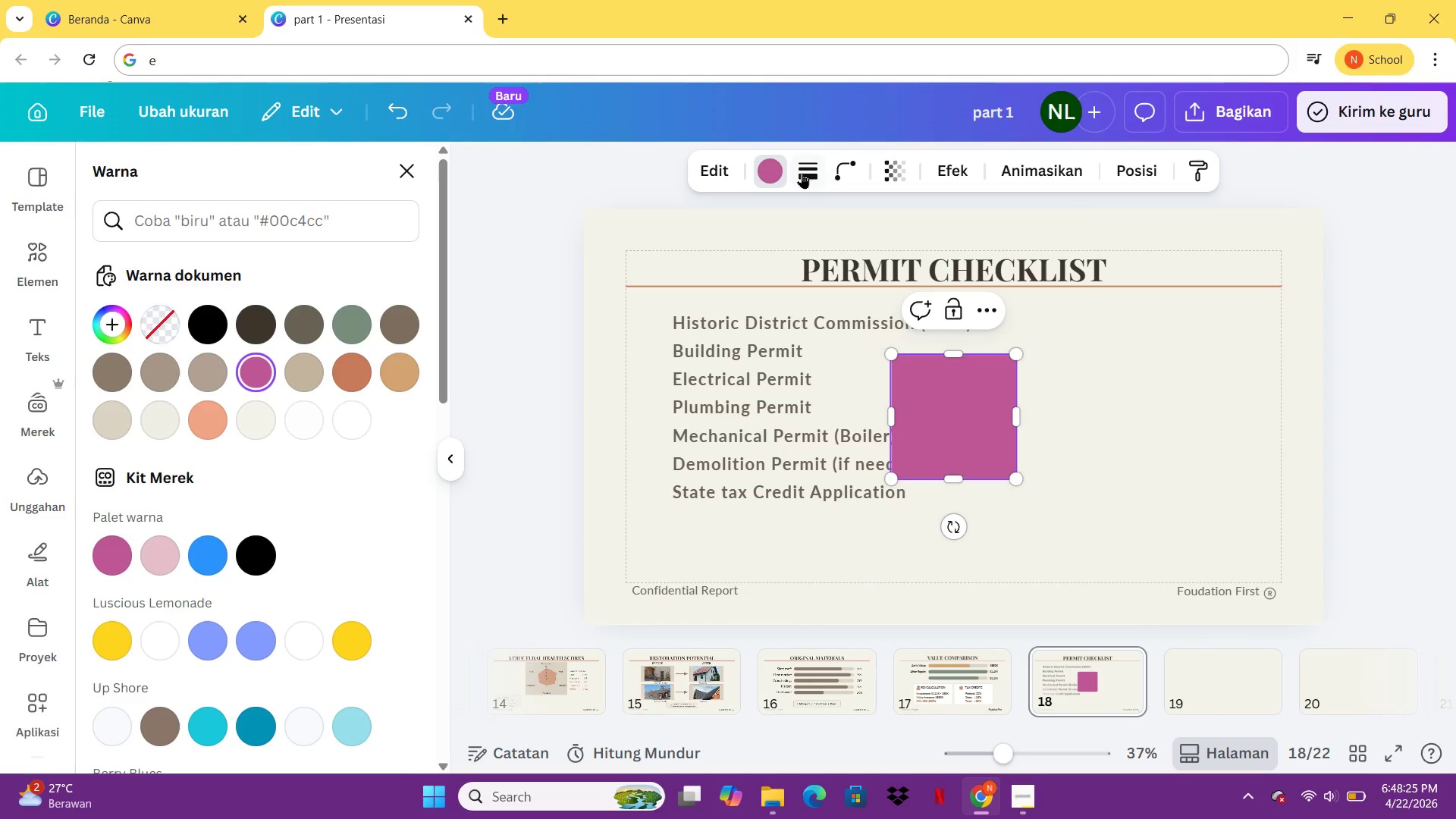 
left_click([808, 173])
 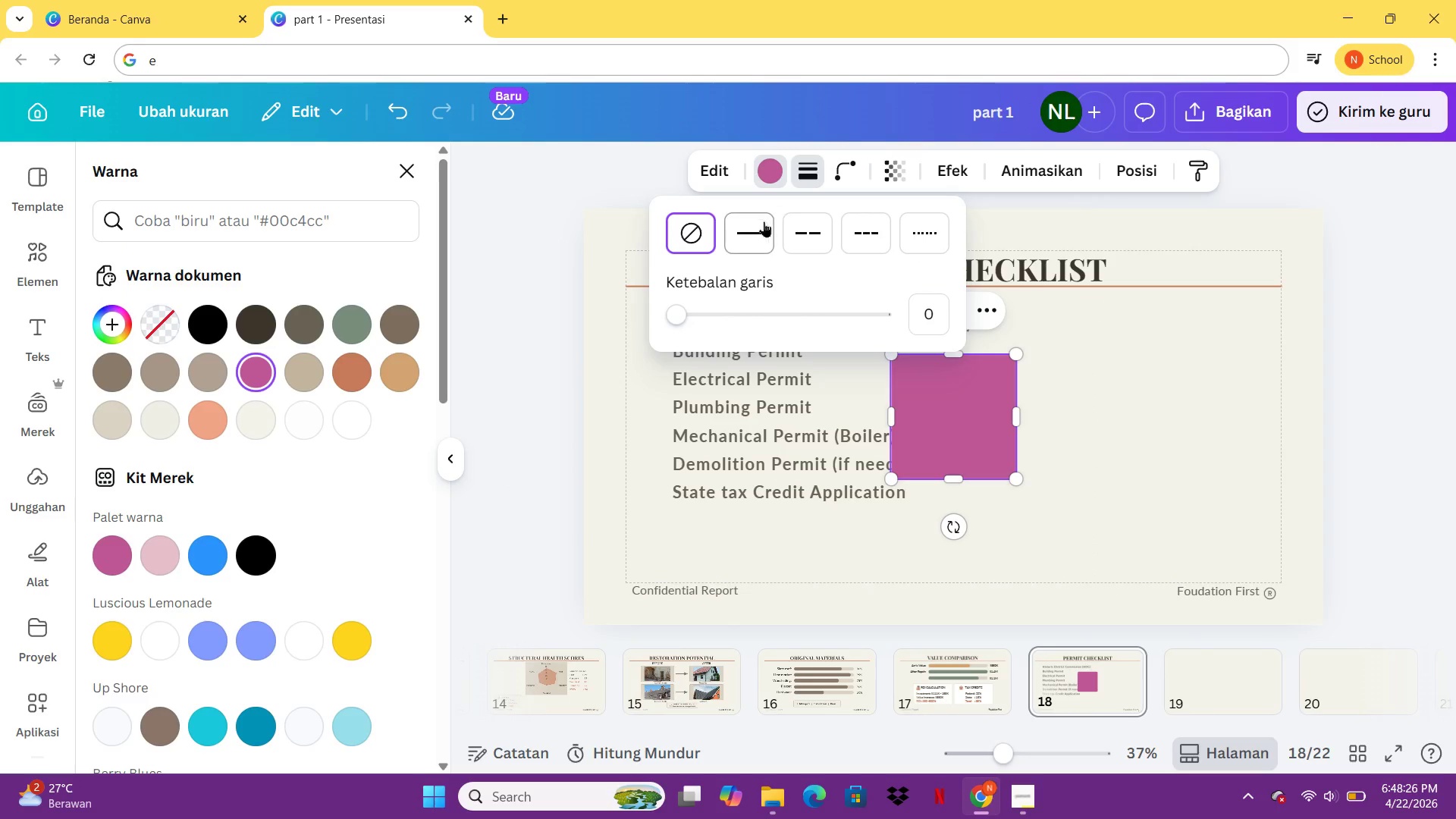 
left_click([762, 223])
 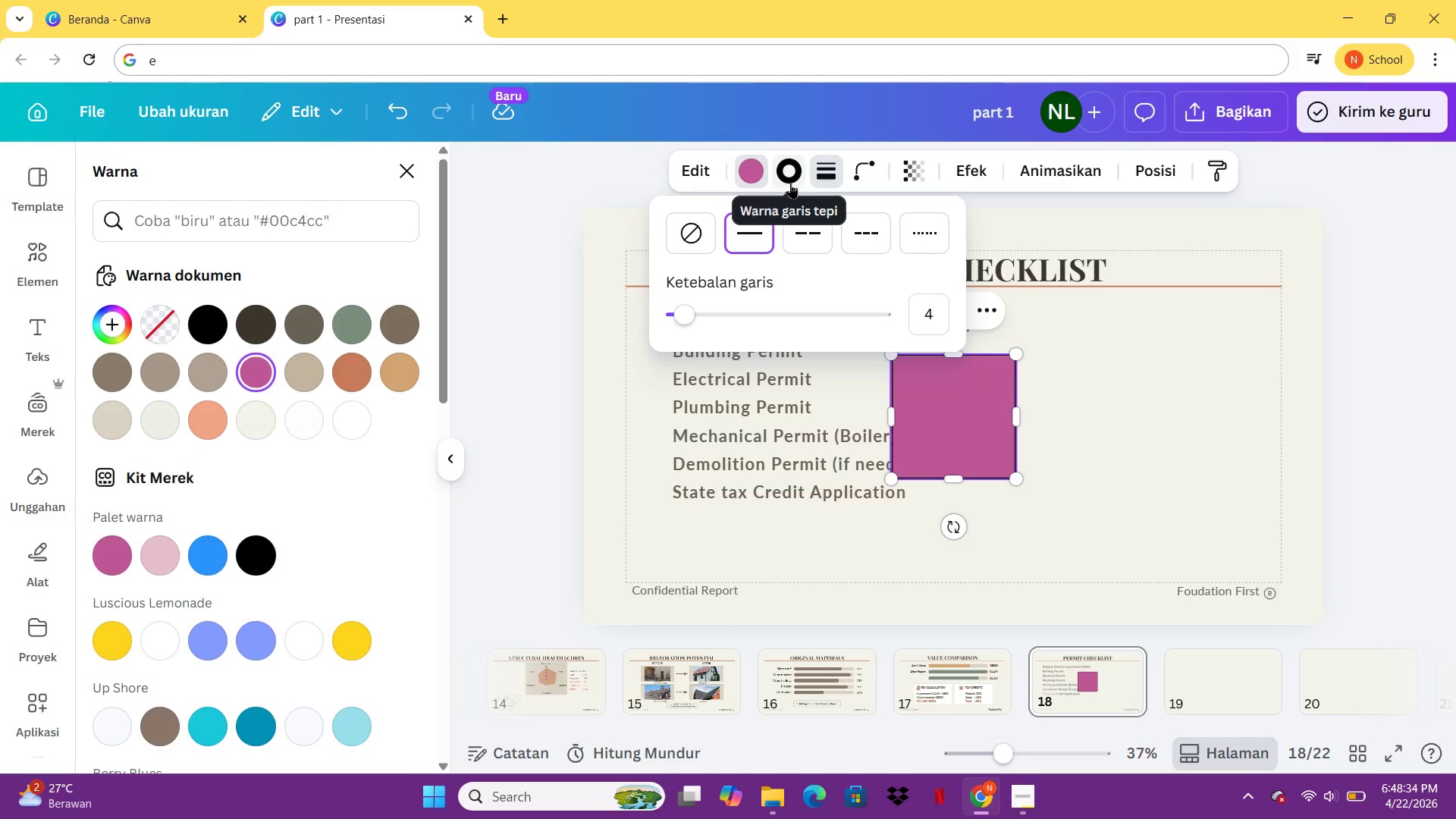 
wait(12.39)
 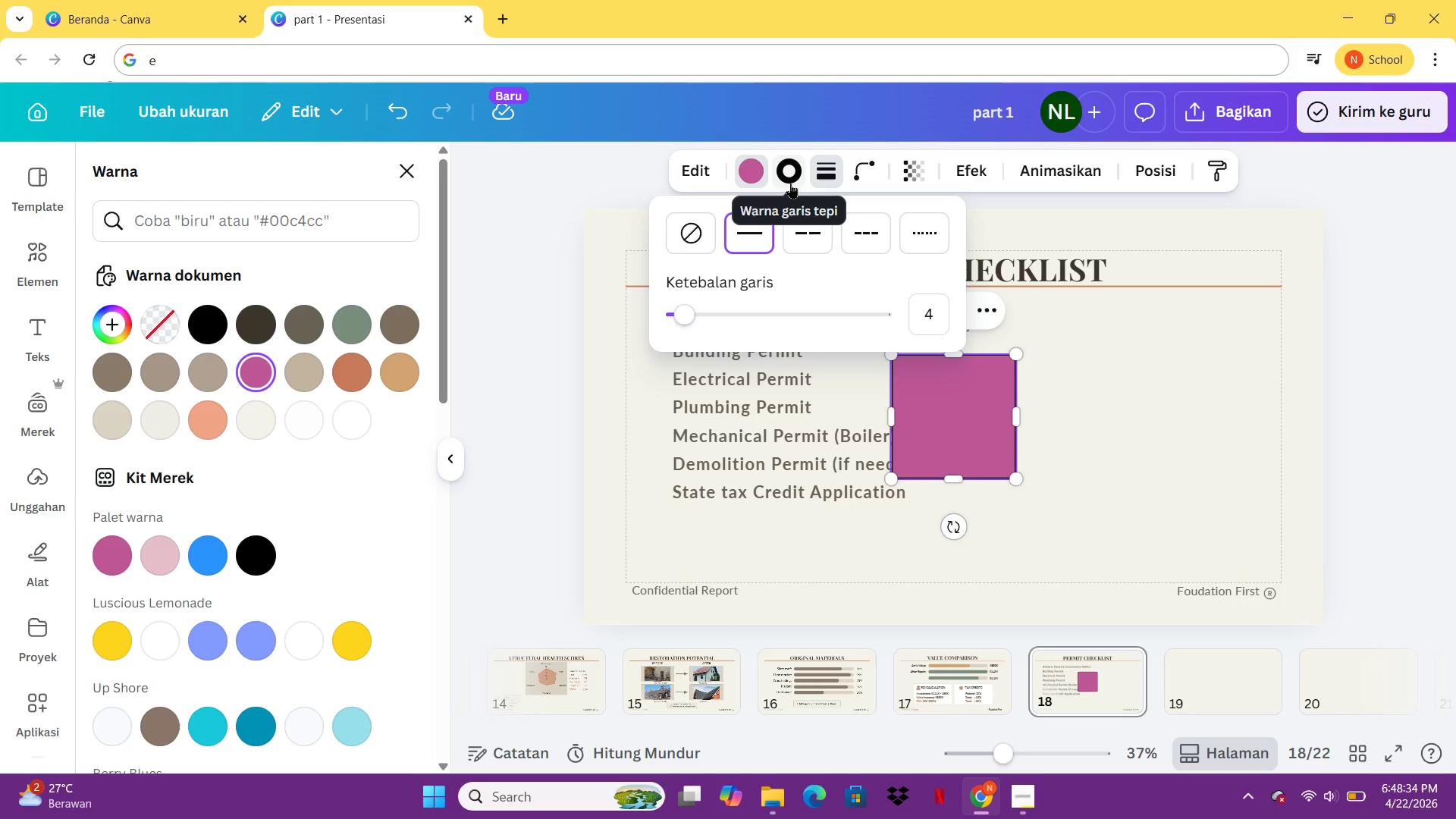 
left_click([154, 321])
 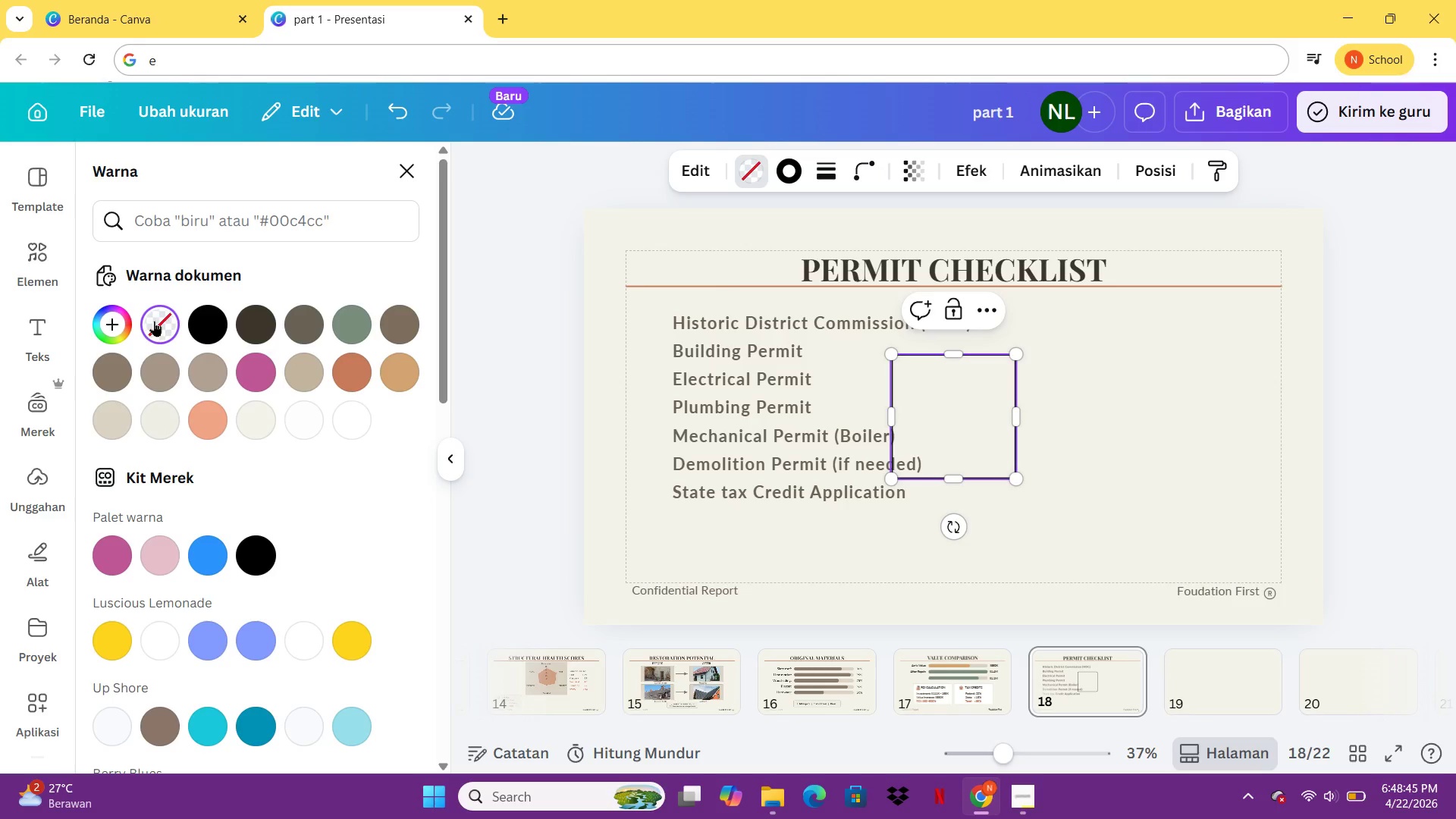 
wait(7.56)
 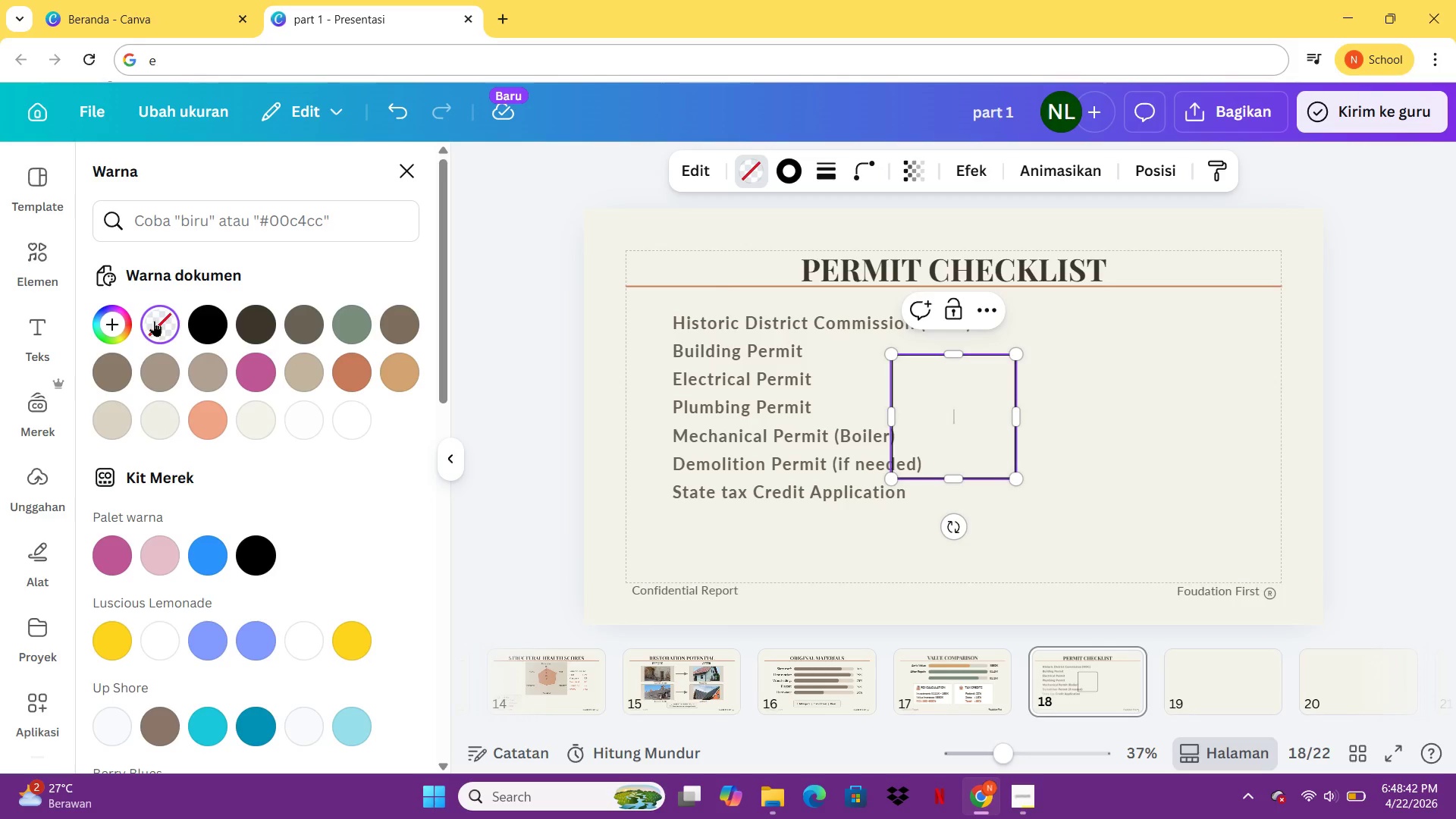 
left_click([783, 158])
 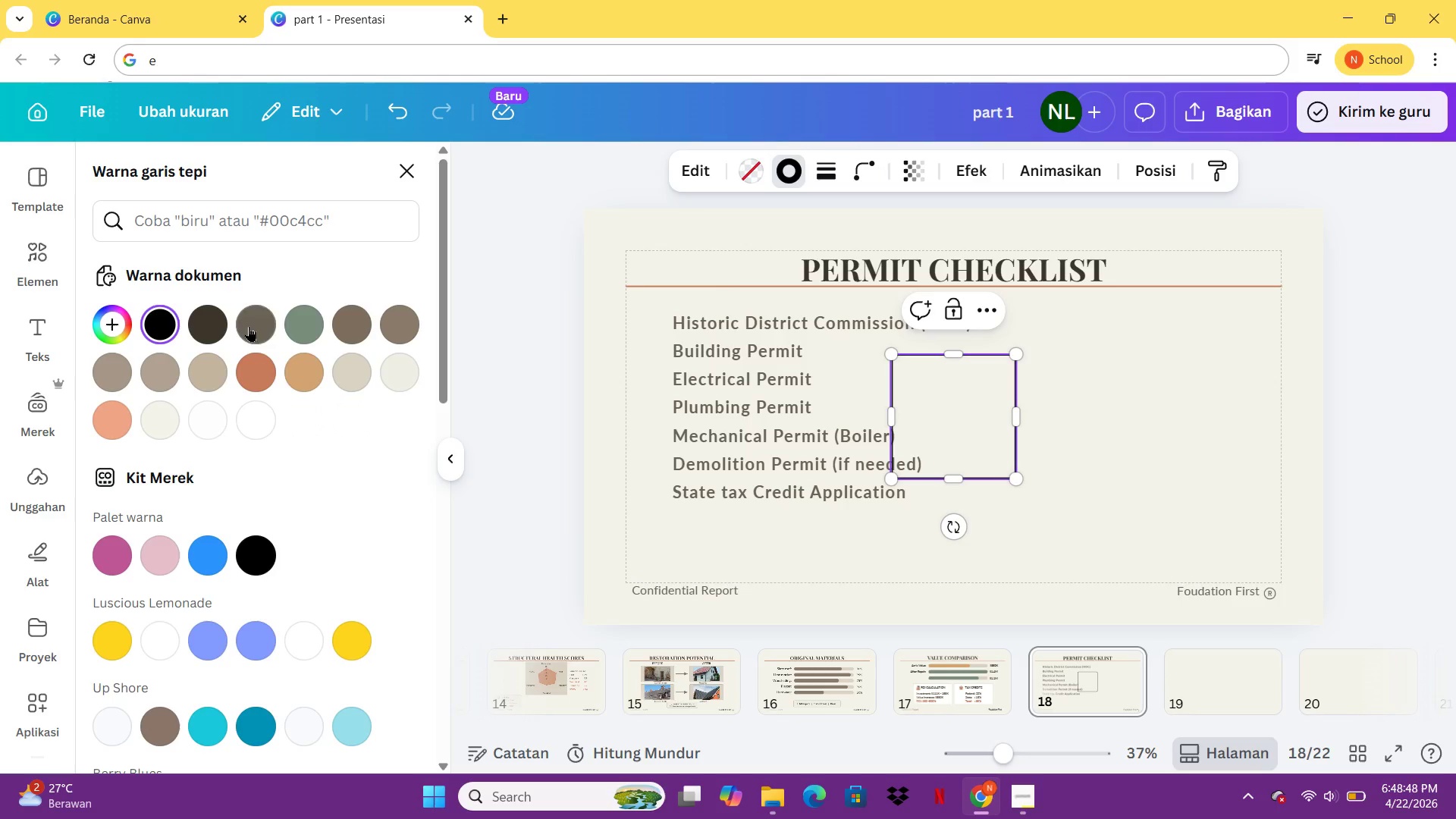 
left_click([253, 328])
 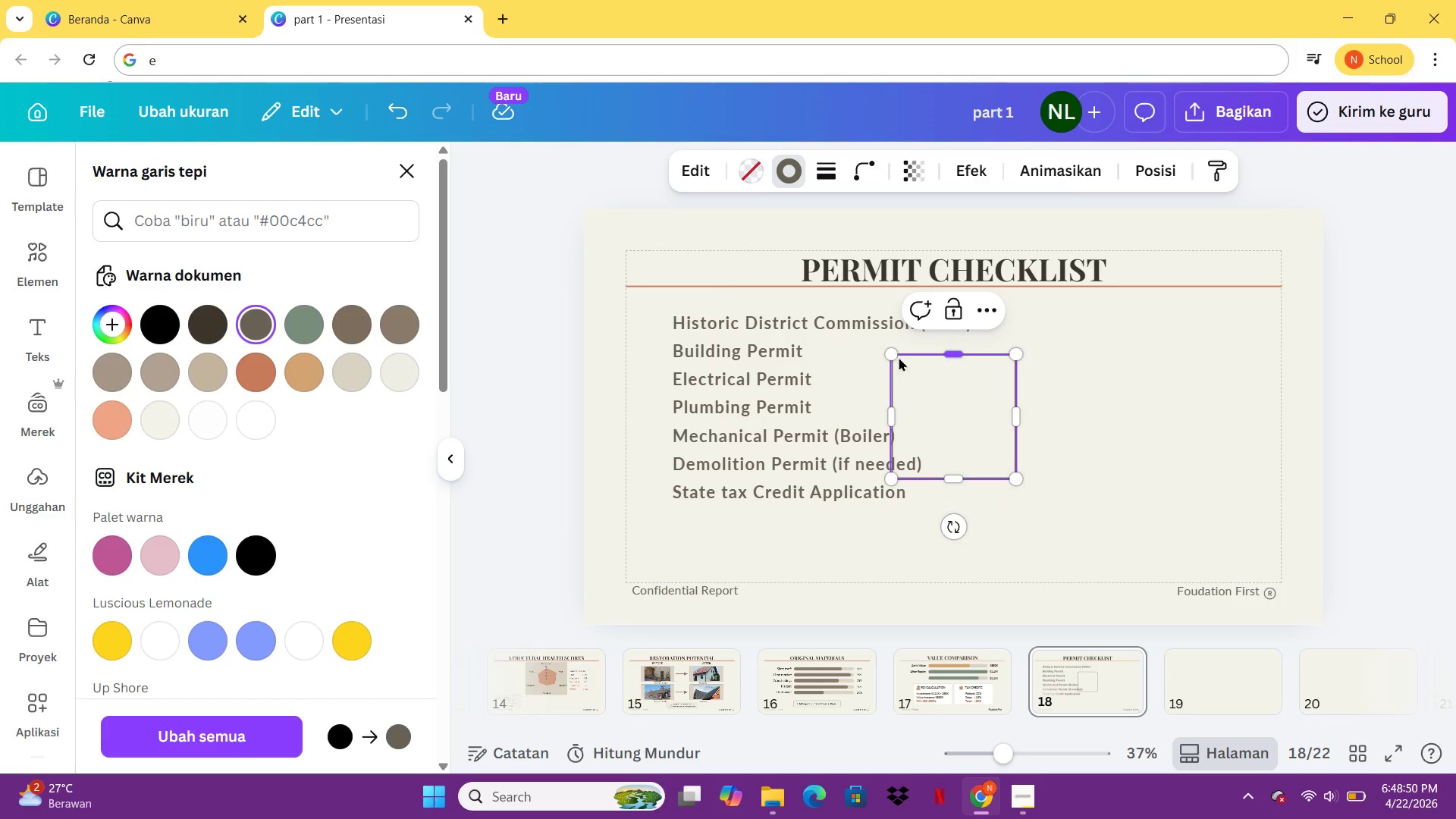 
hold_key(key=ShiftLeft, duration=2.72)
left_click_drag(start_coordinate=[896, 355], to_coordinate=[991, 467])
 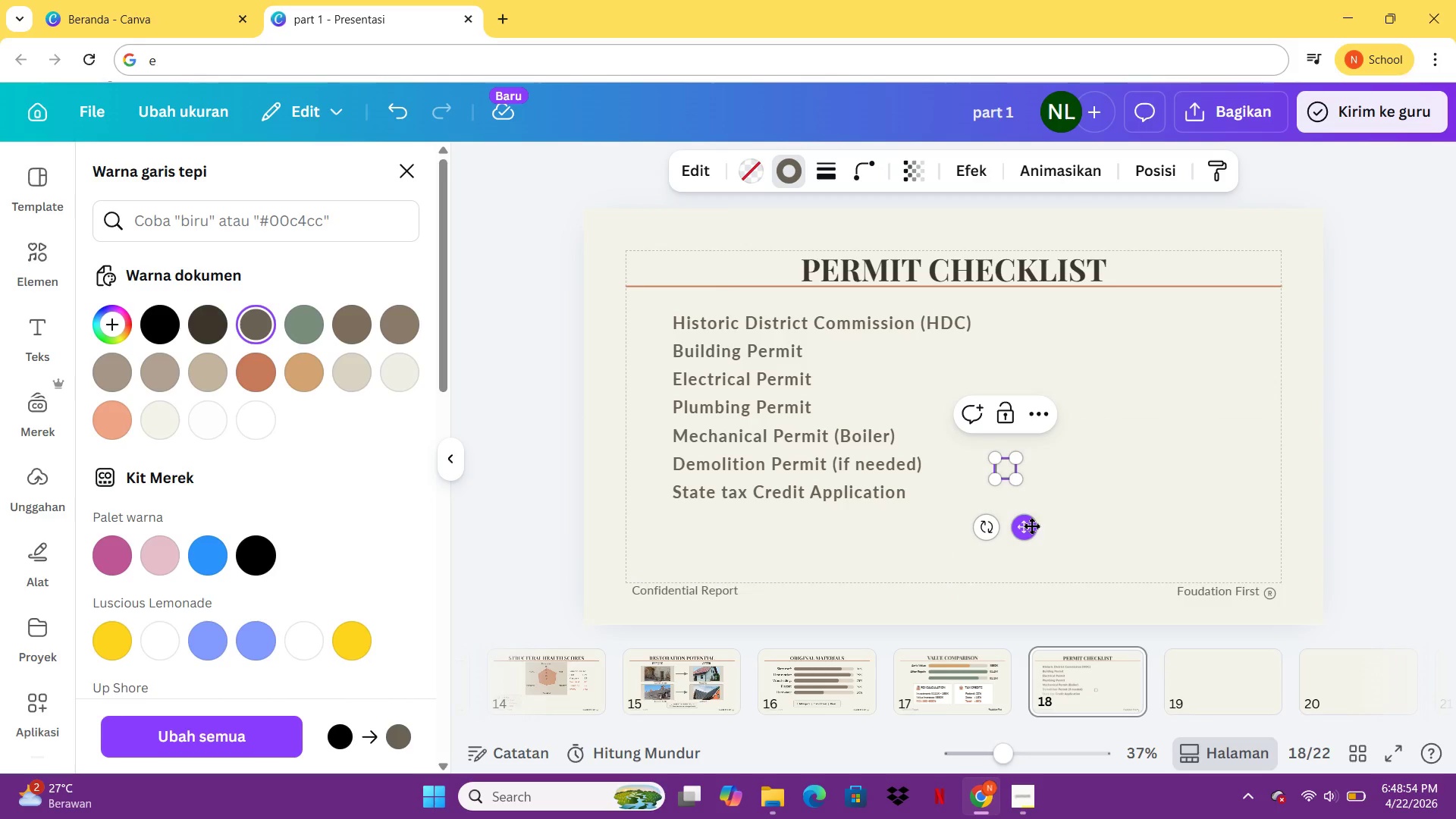 
left_click_drag(start_coordinate=[1031, 526], to_coordinate=[677, 379])
 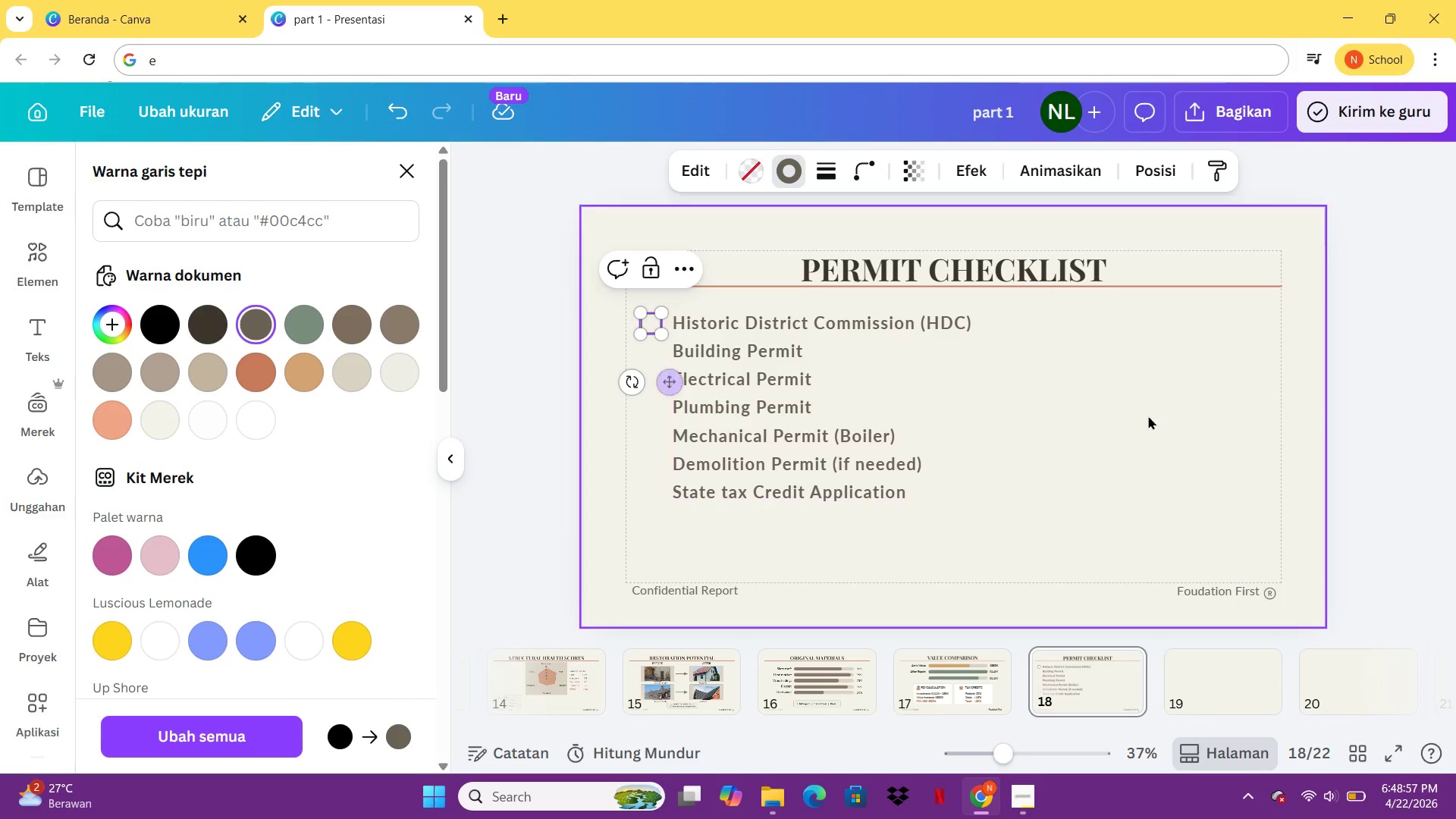 
left_click([1152, 417])
 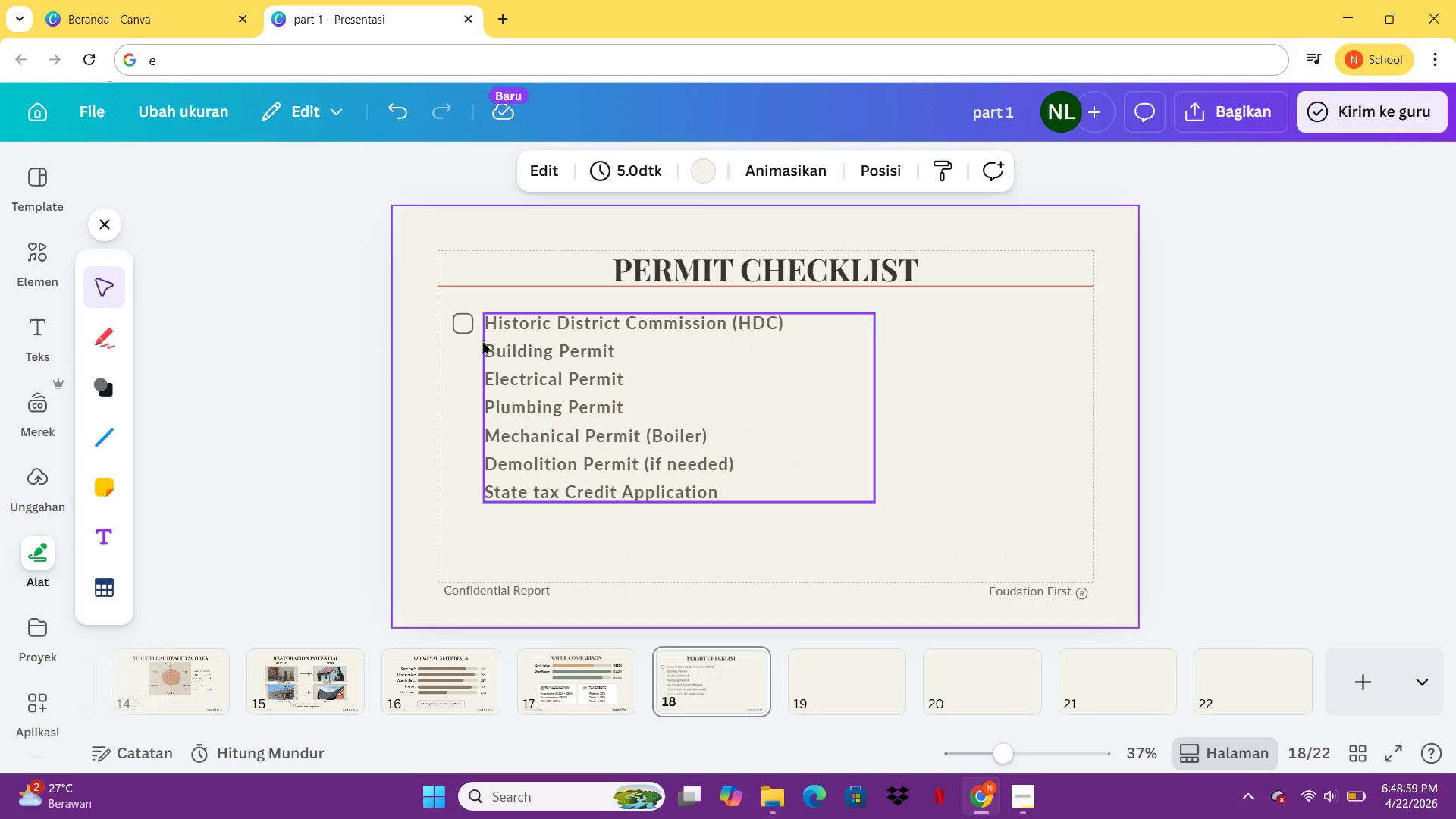 
left_click([466, 322])
 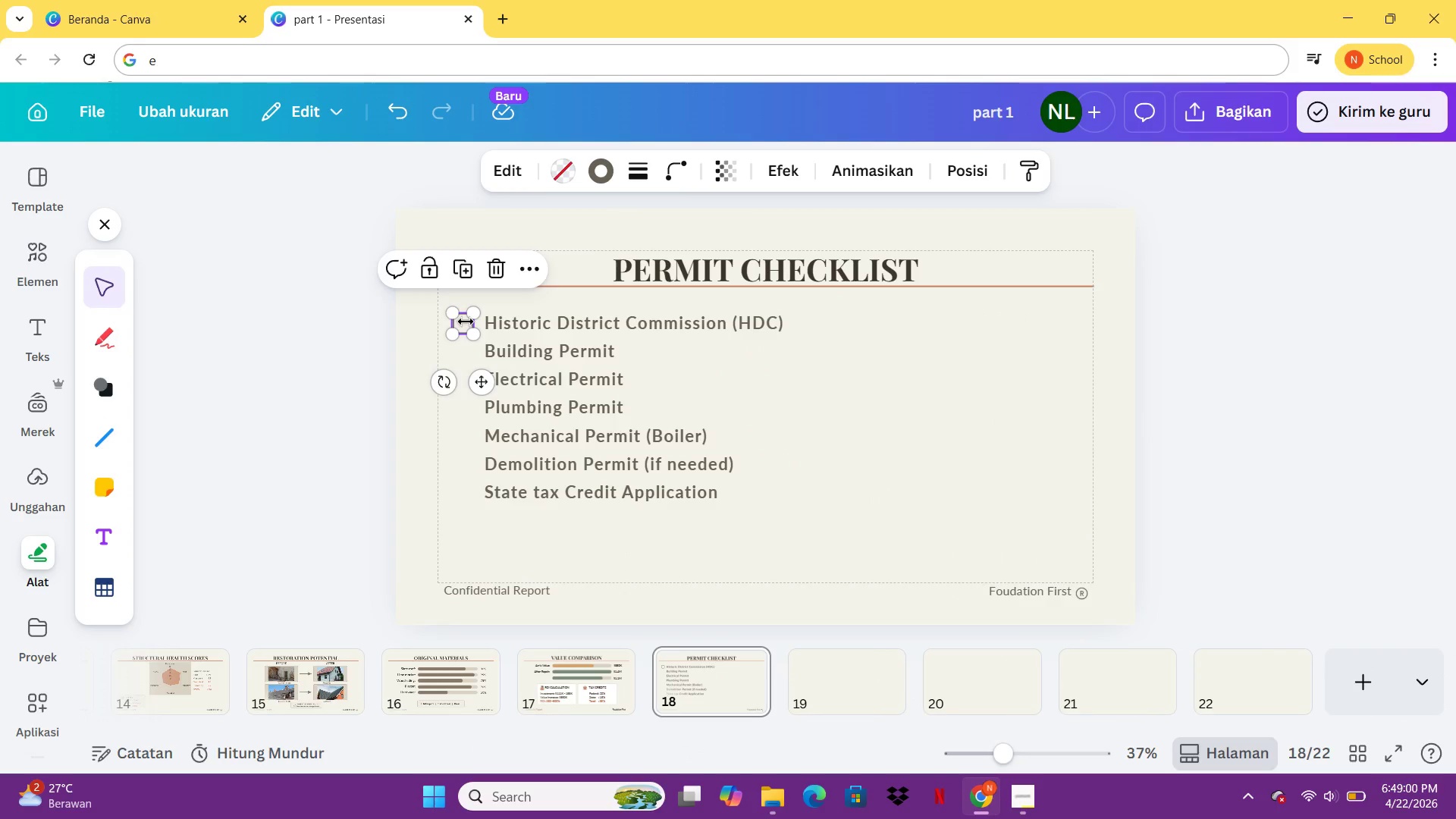 
key(ArrowRight)
 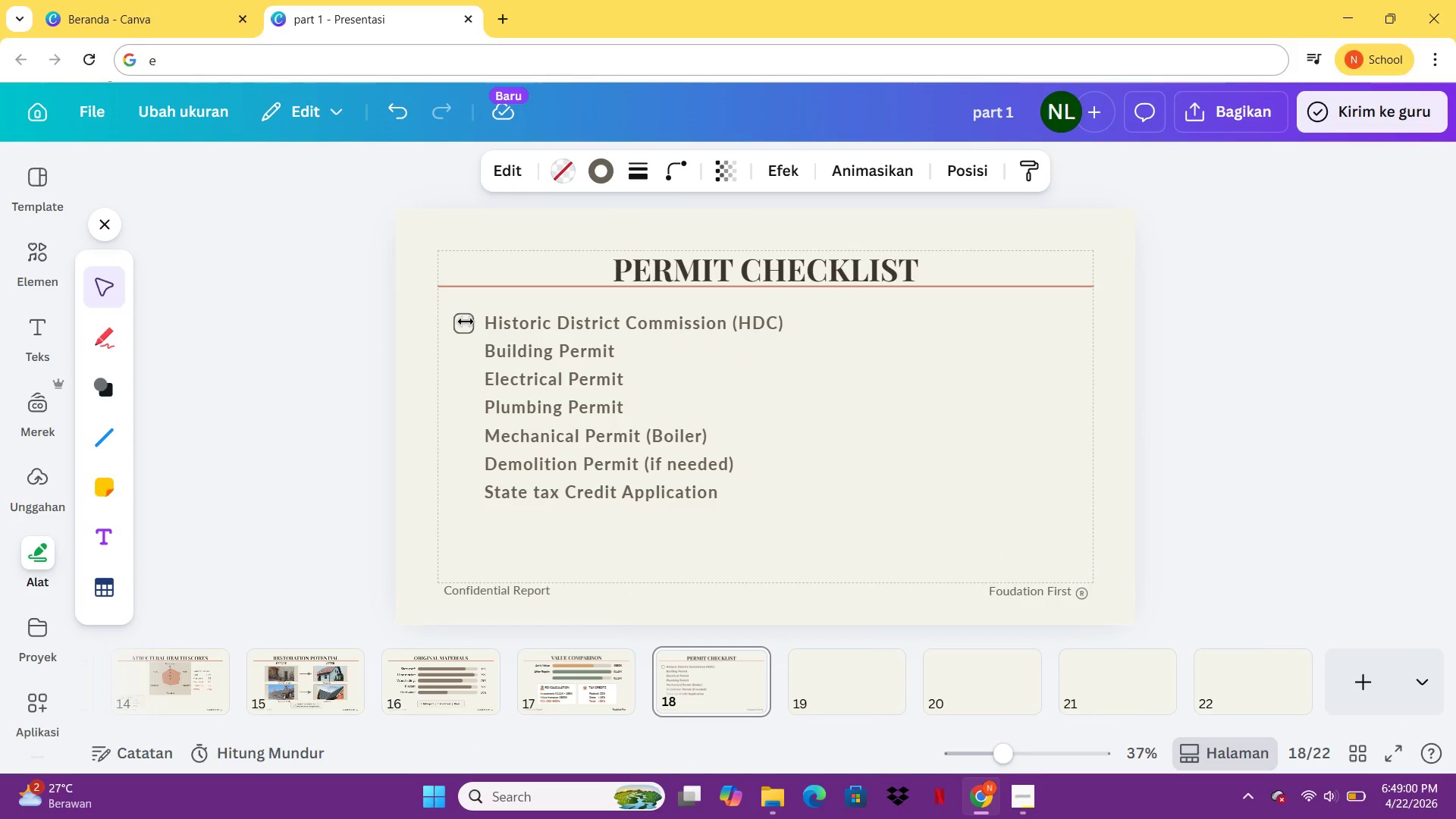 
key(ArrowRight)
 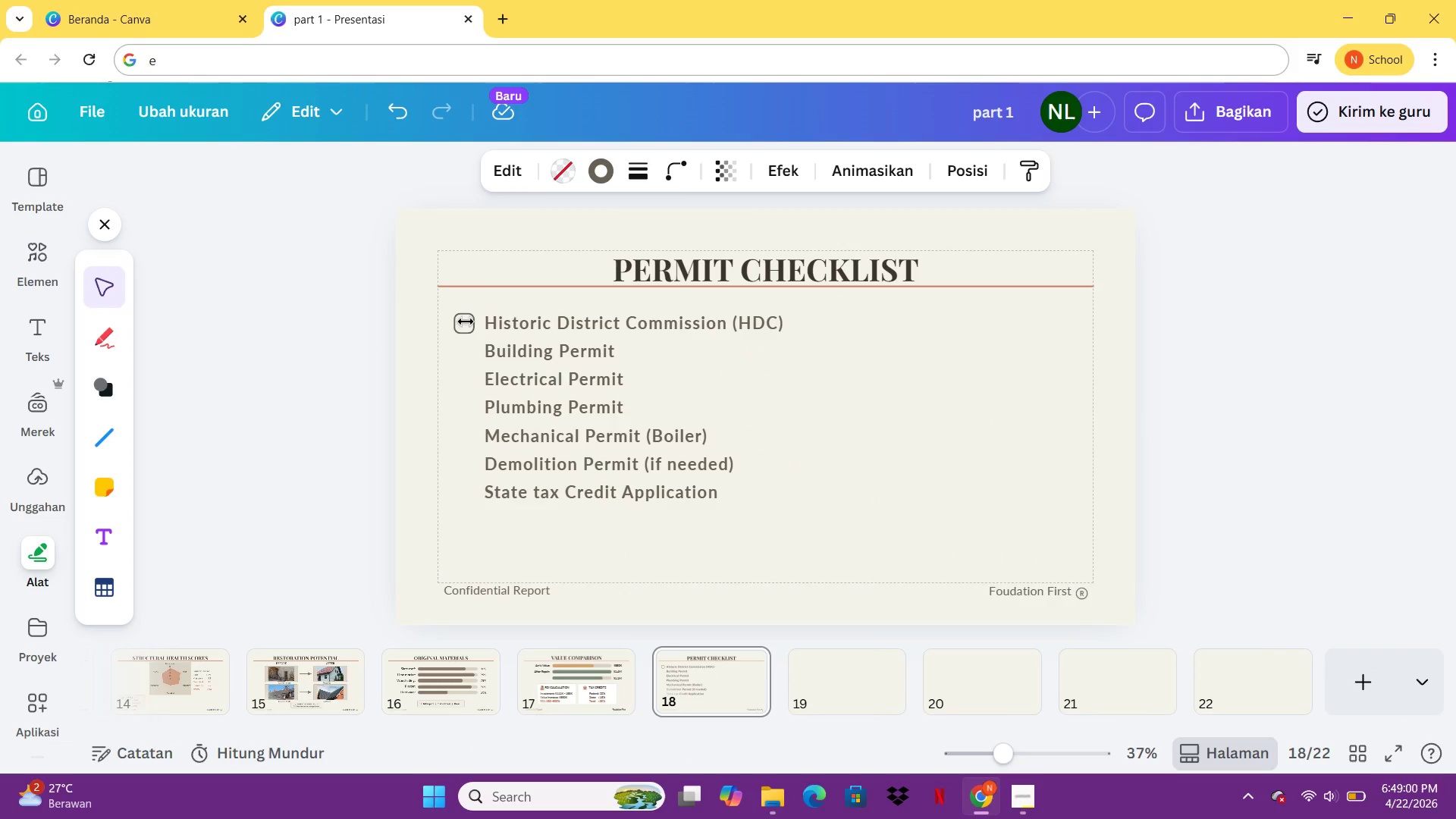 
key(ArrowRight)
 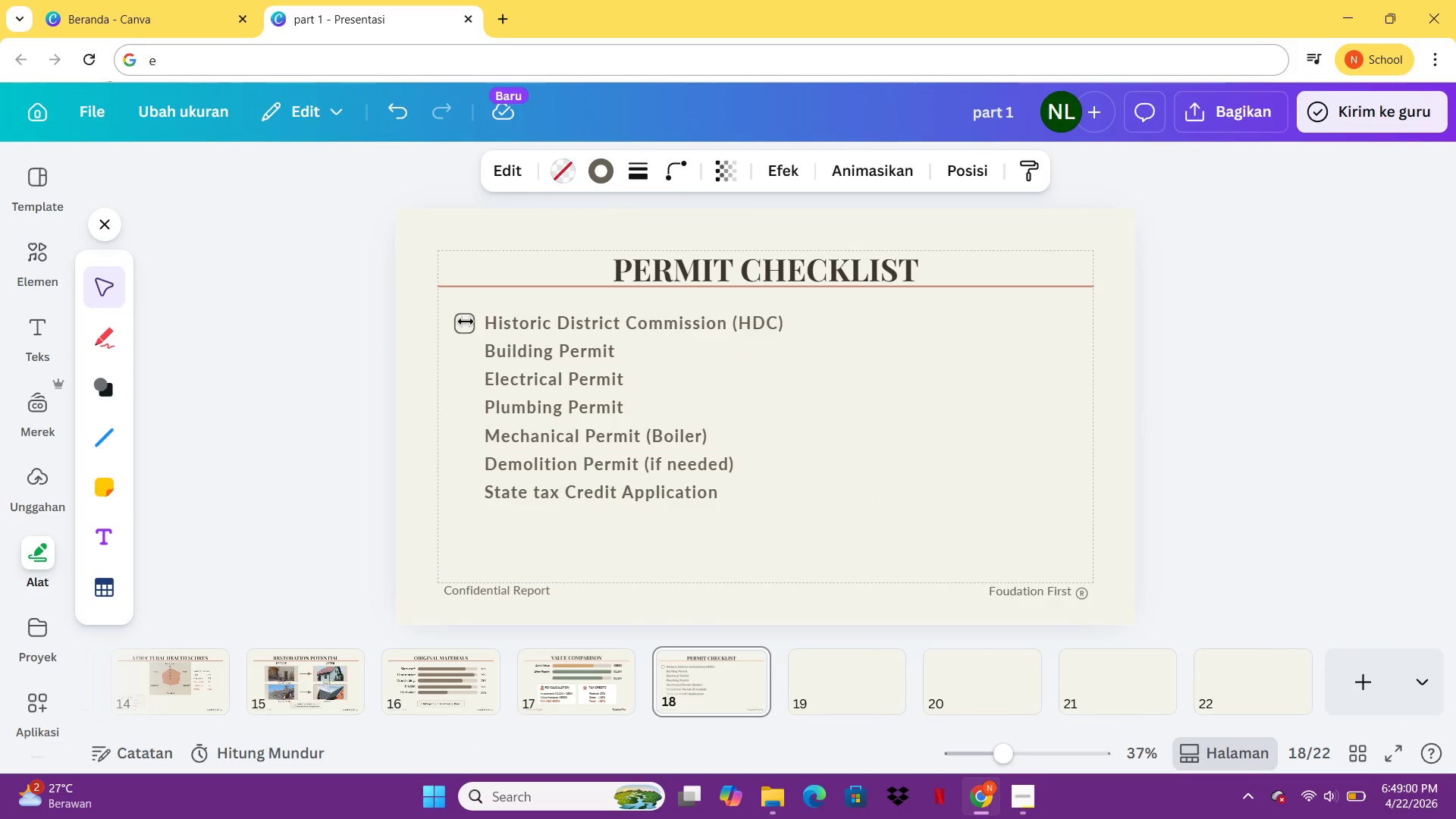 
key(ArrowRight)
 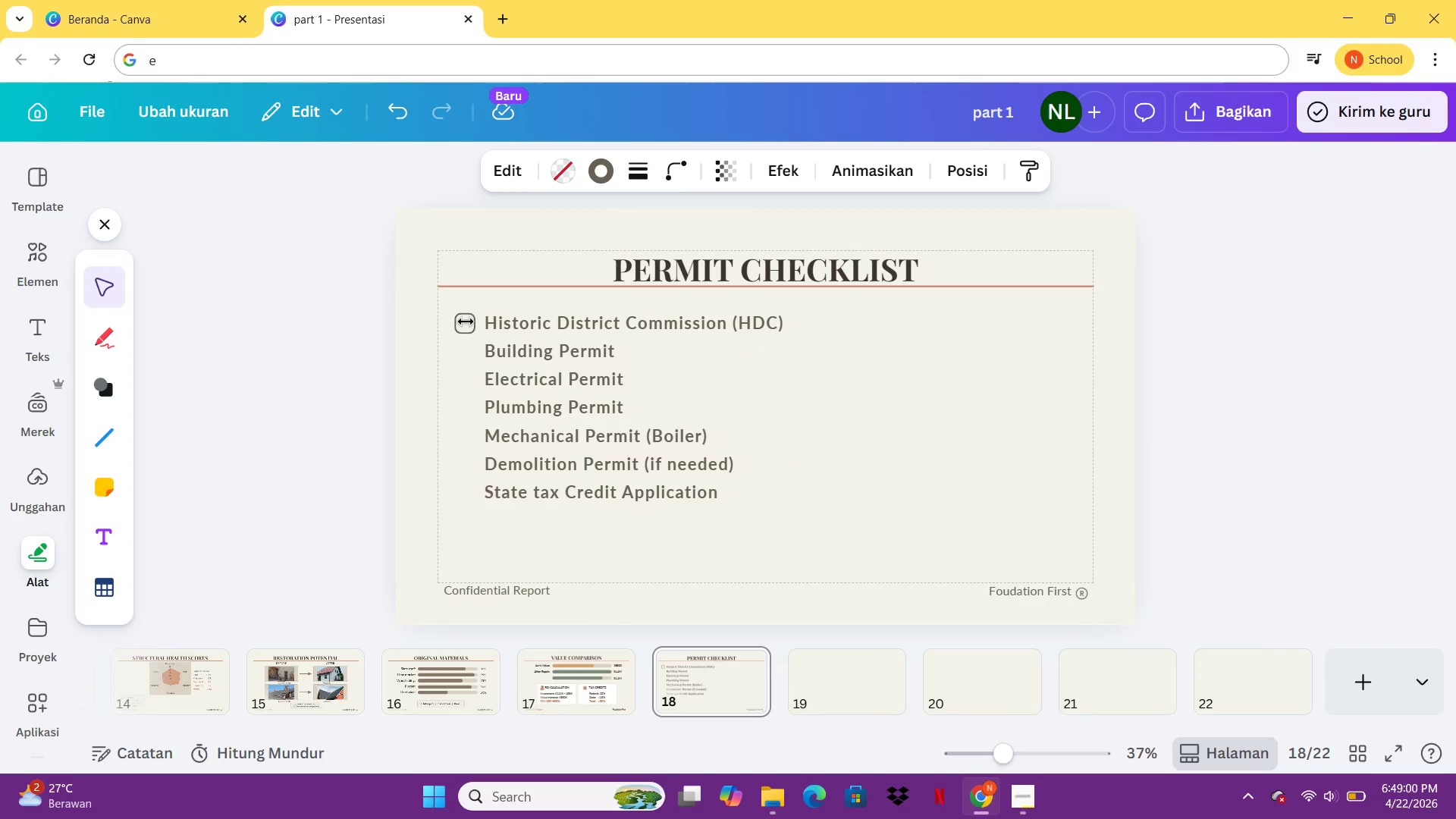 
key(ArrowRight)
 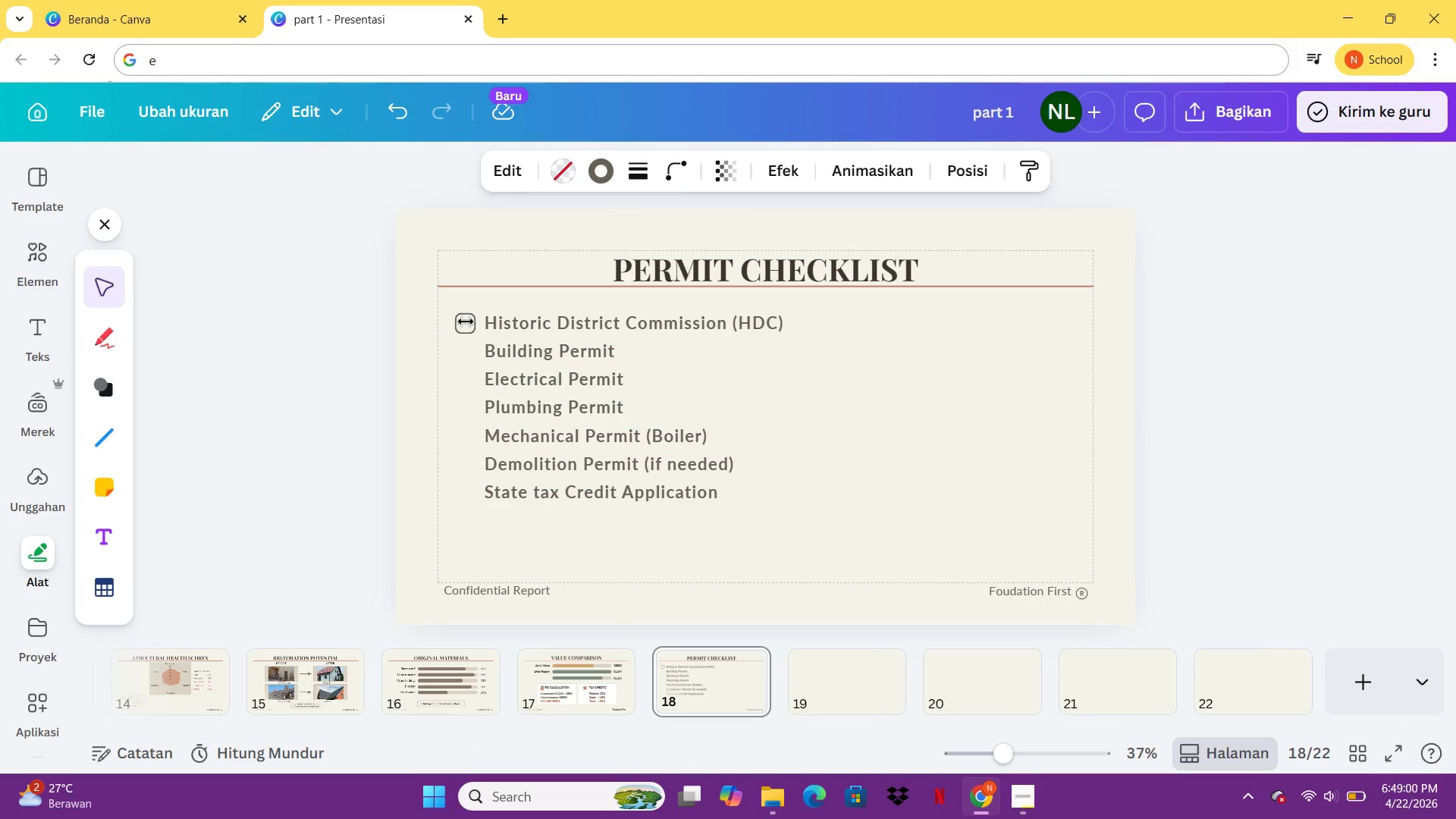 
hold_key(key=ArrowRight, duration=0.62)
 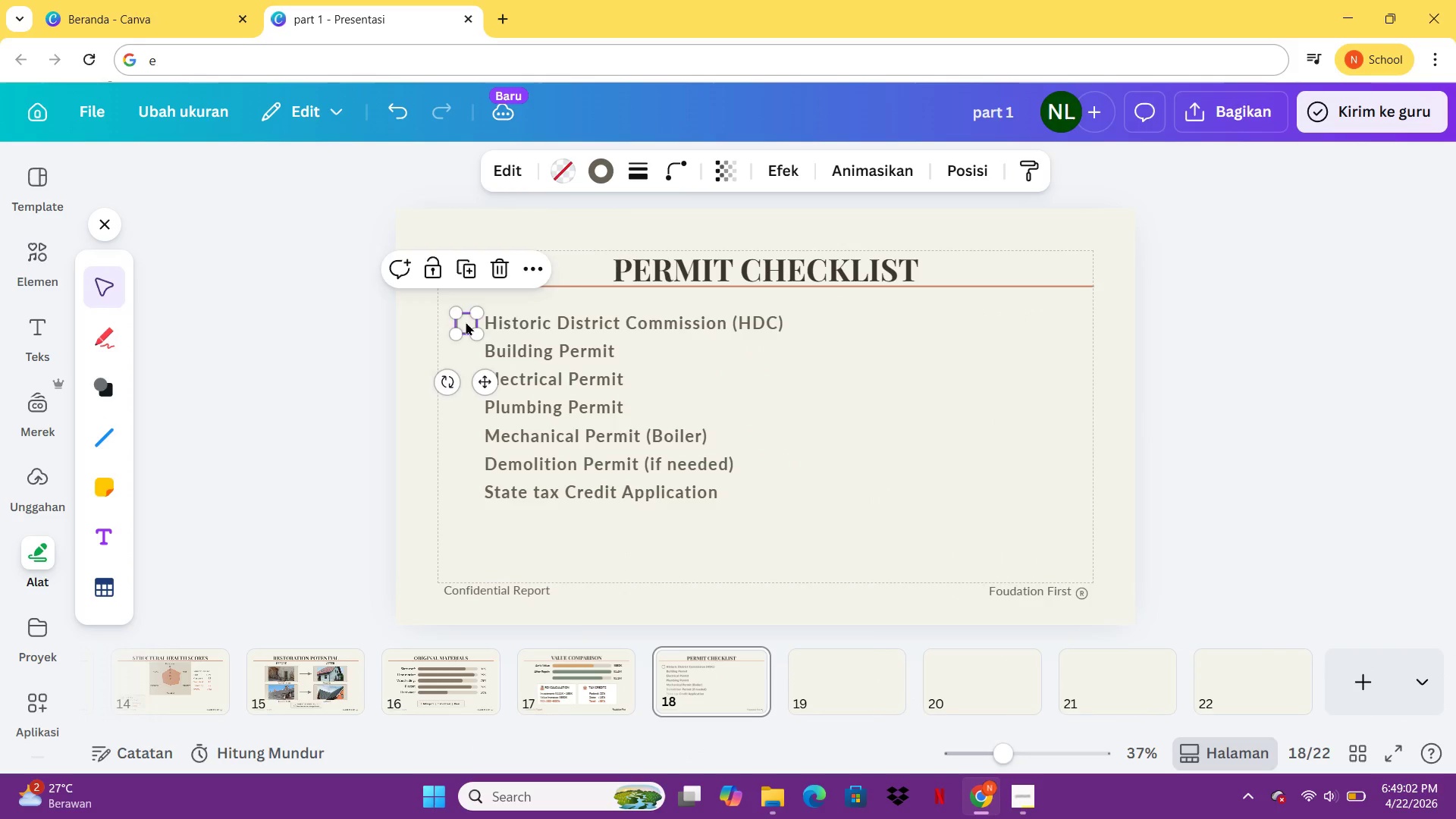 
key(ArrowUp)
 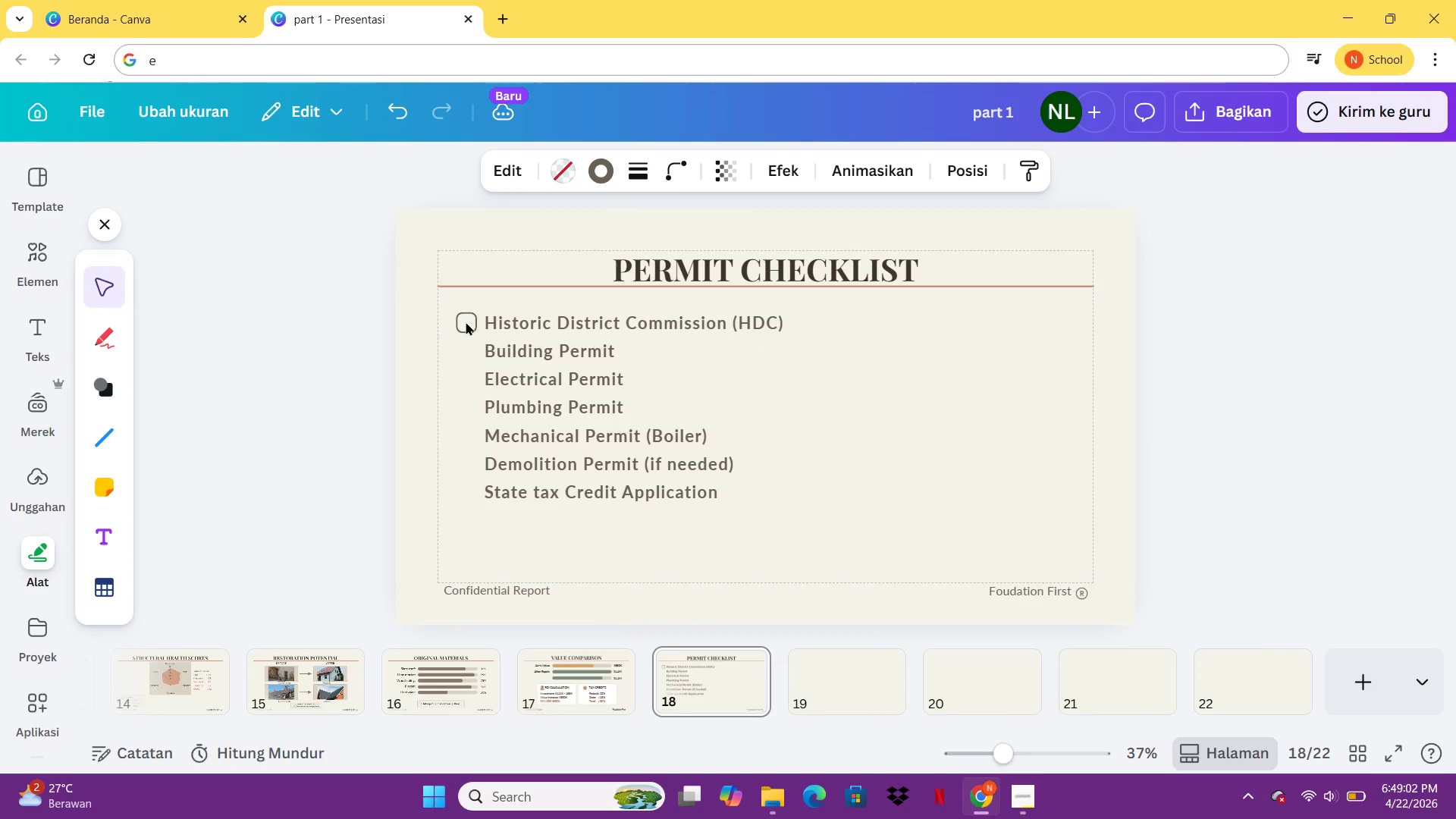 
key(ArrowUp)
 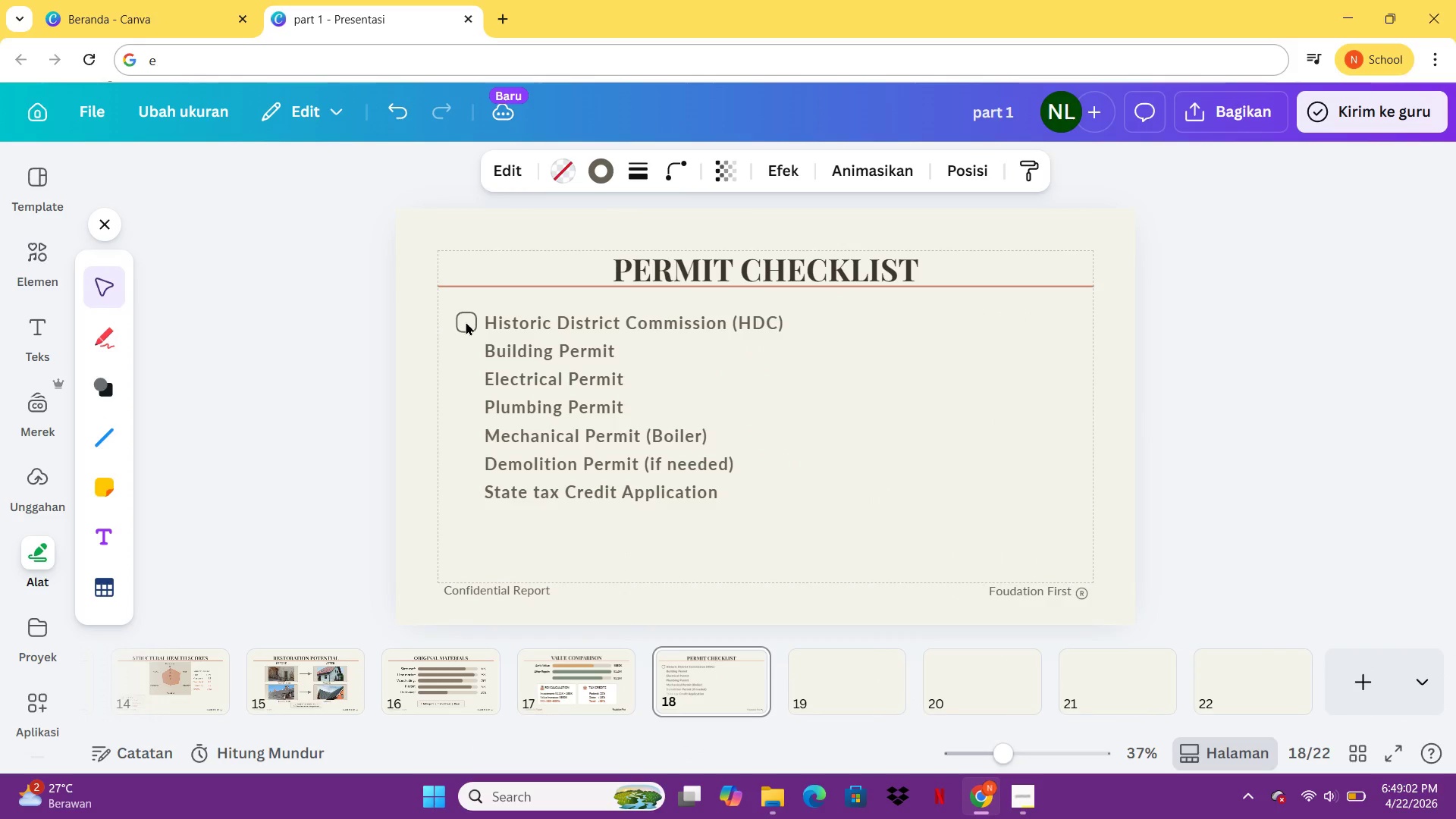 
key(ArrowUp)
 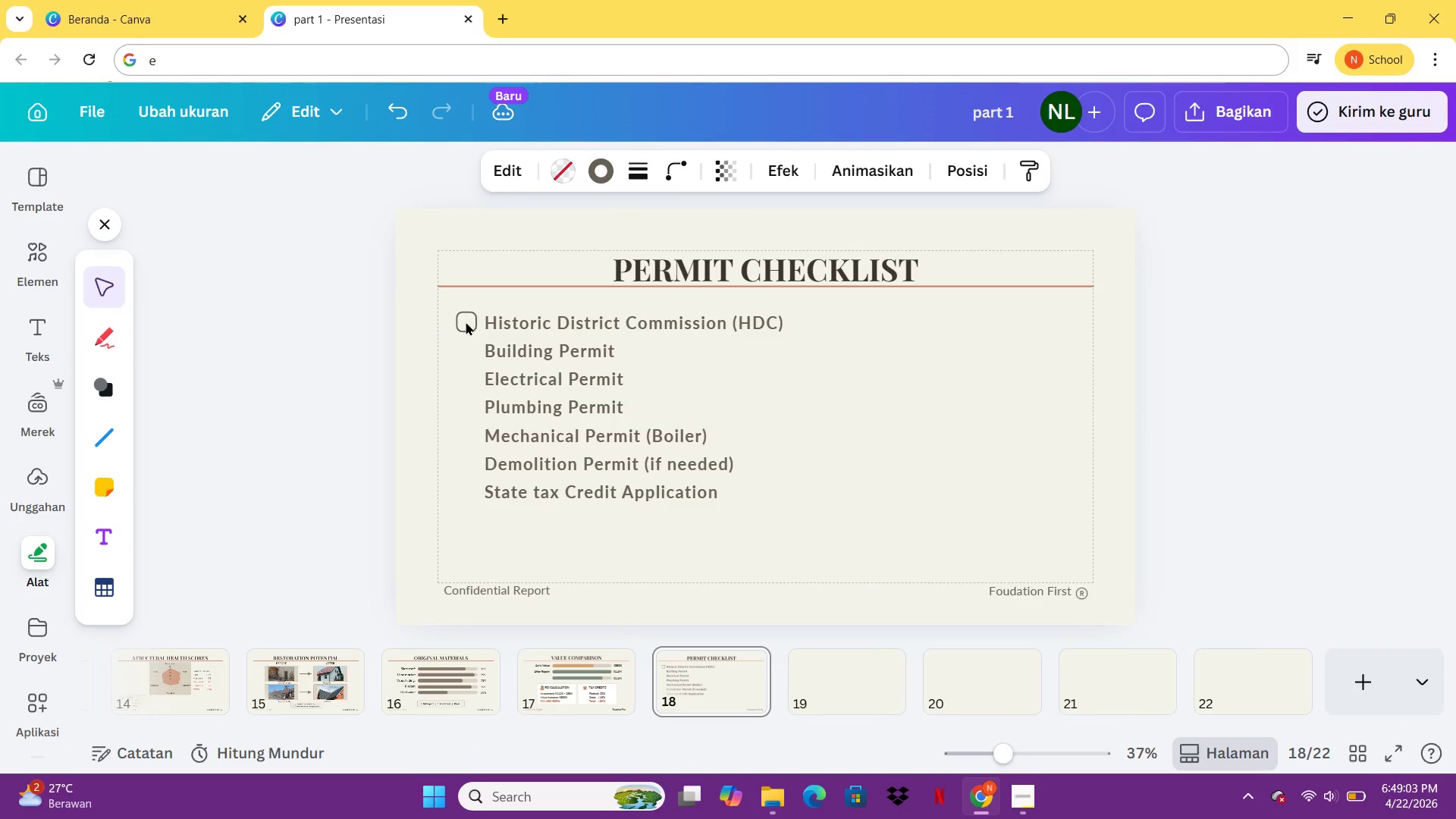 
key(ArrowUp)
 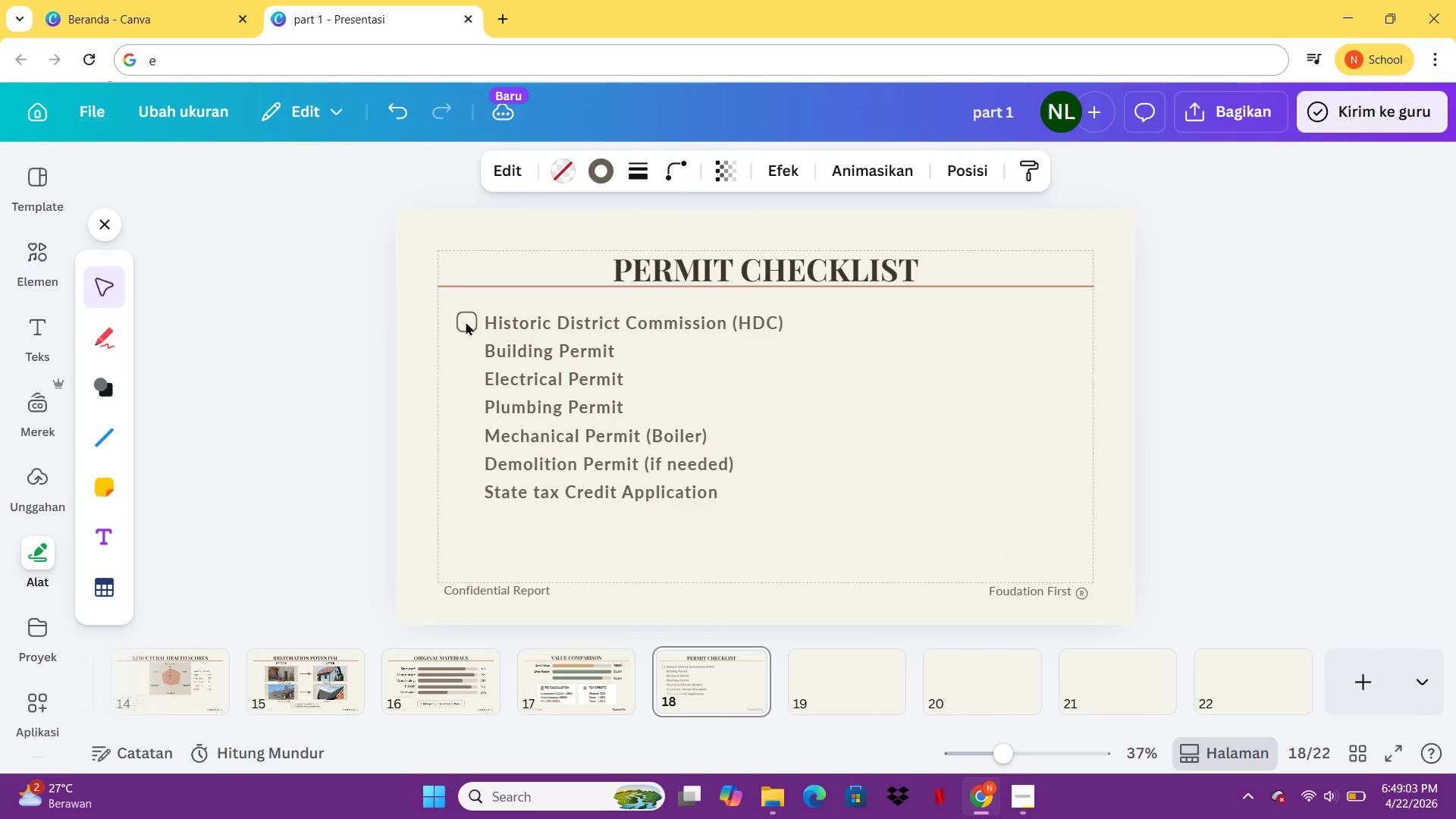 
key(ArrowRight)
 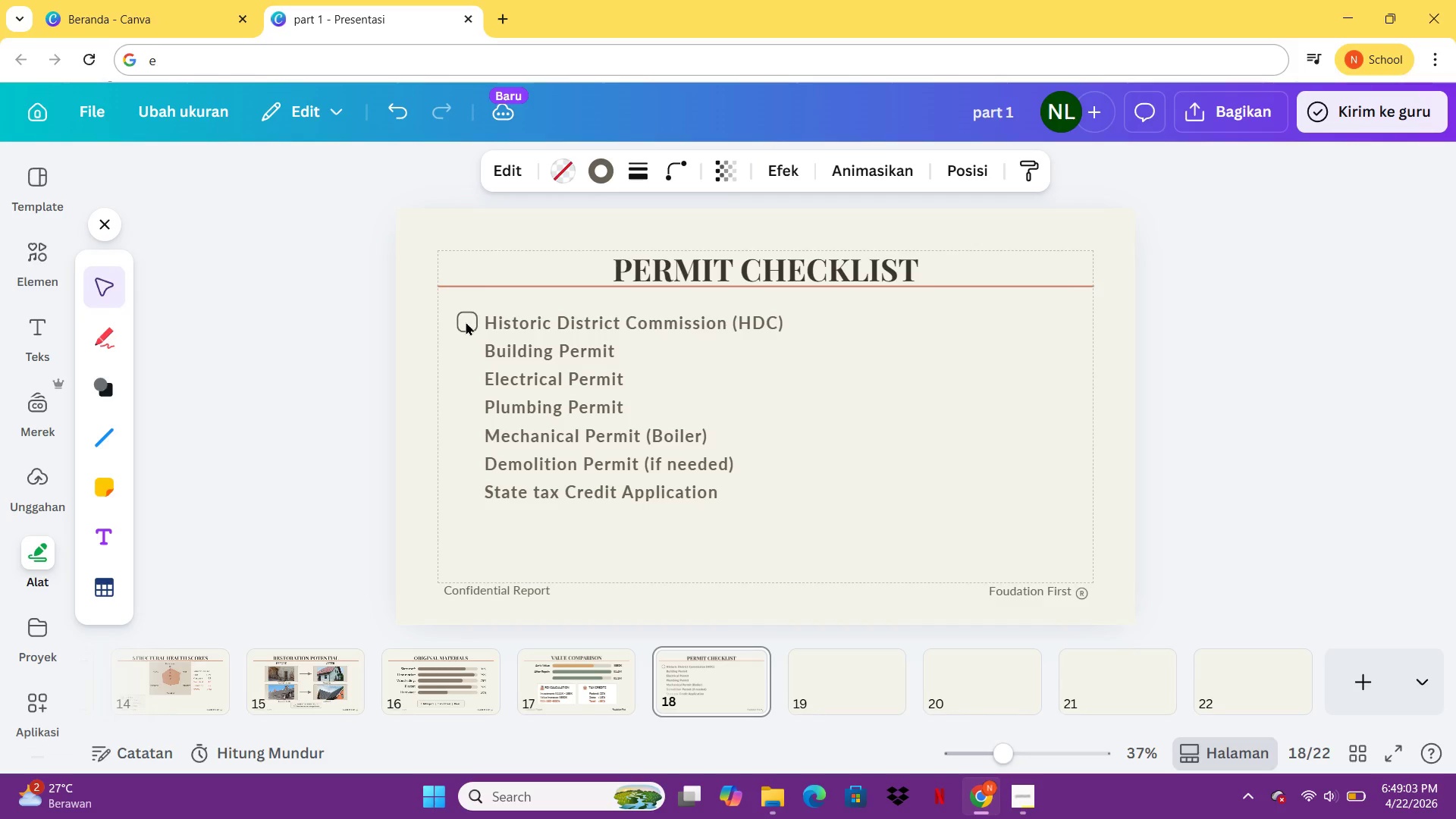 
key(ArrowRight)
 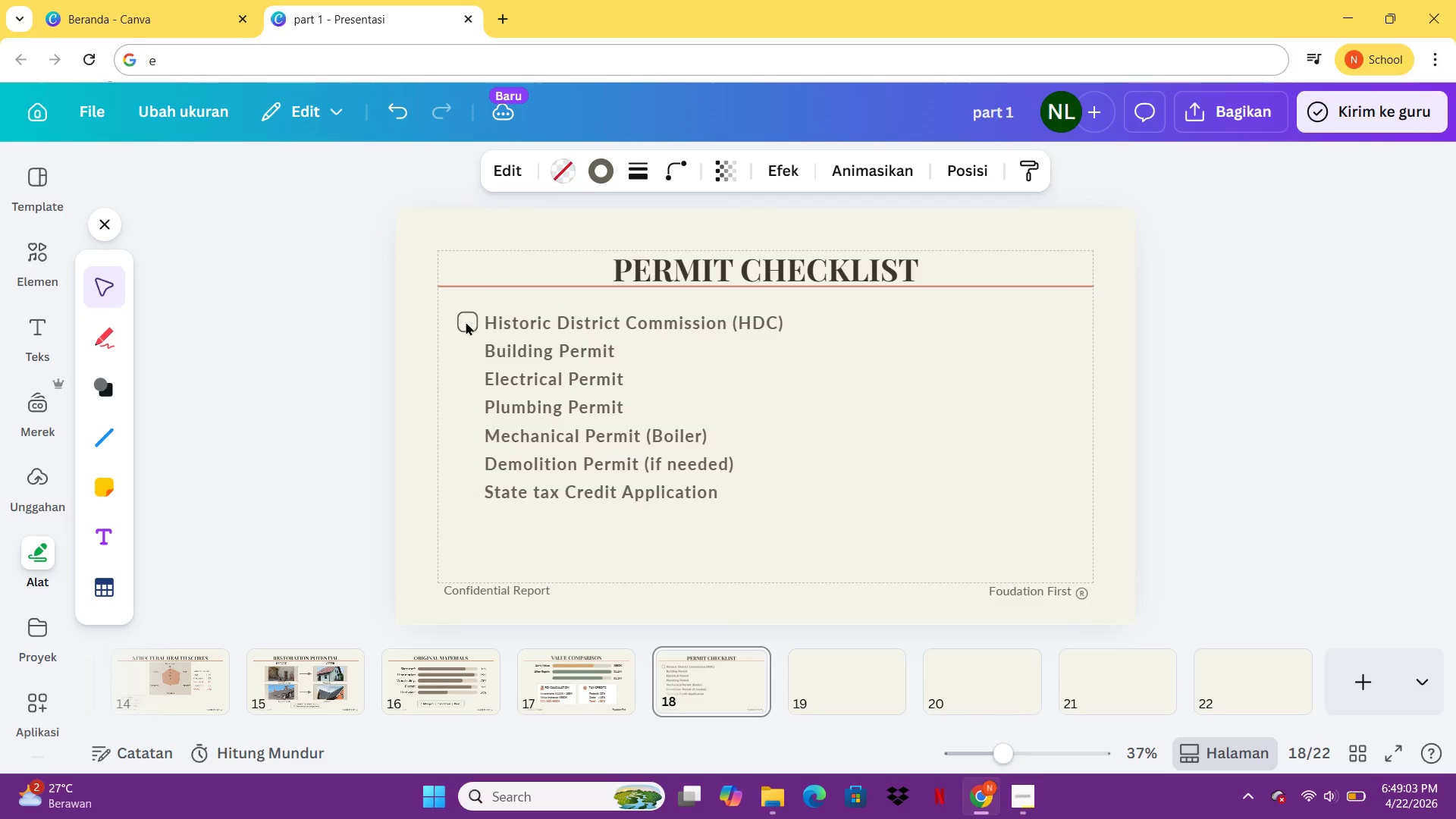 
key(ArrowRight)
 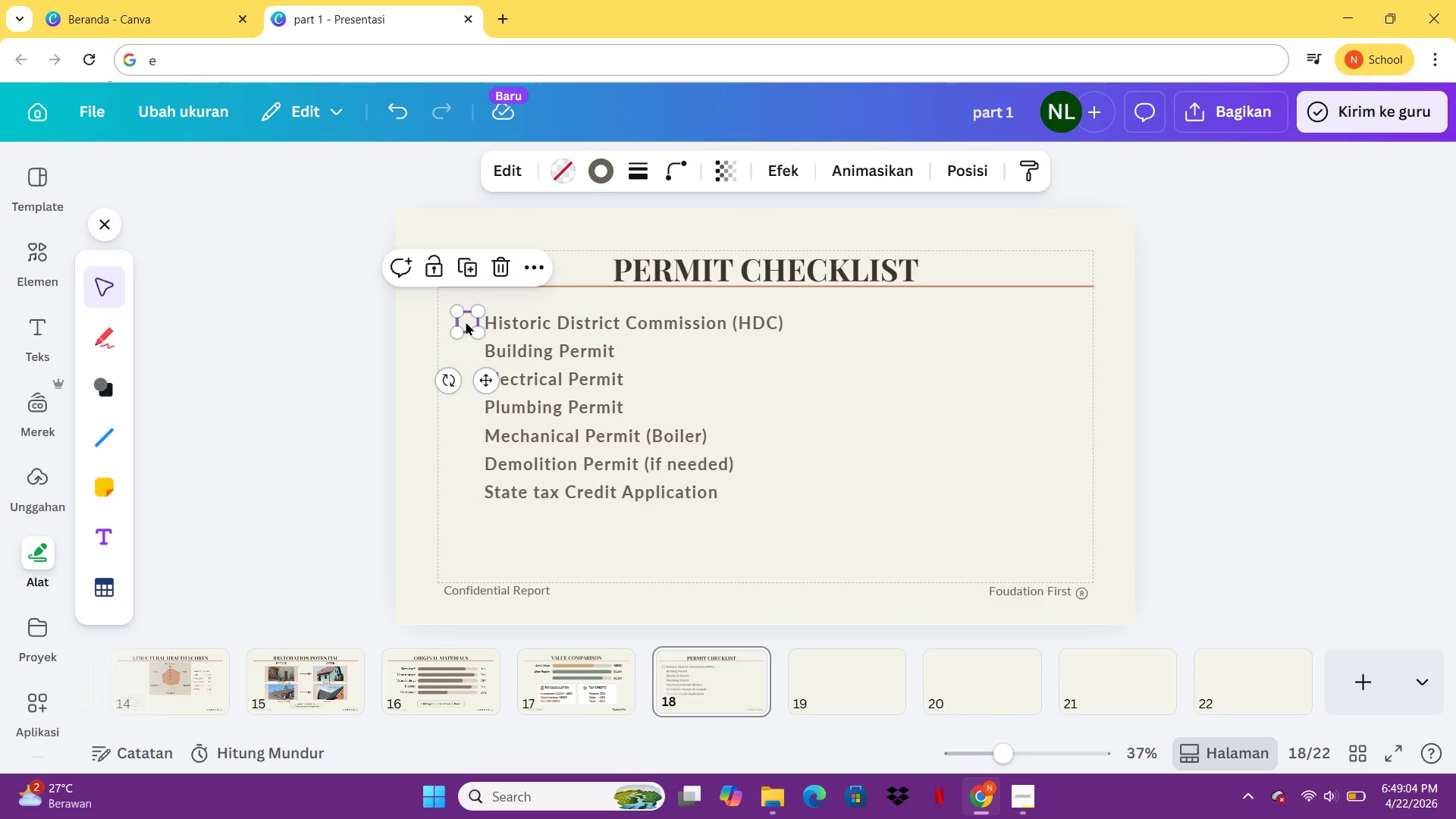 
key(Control+C)
 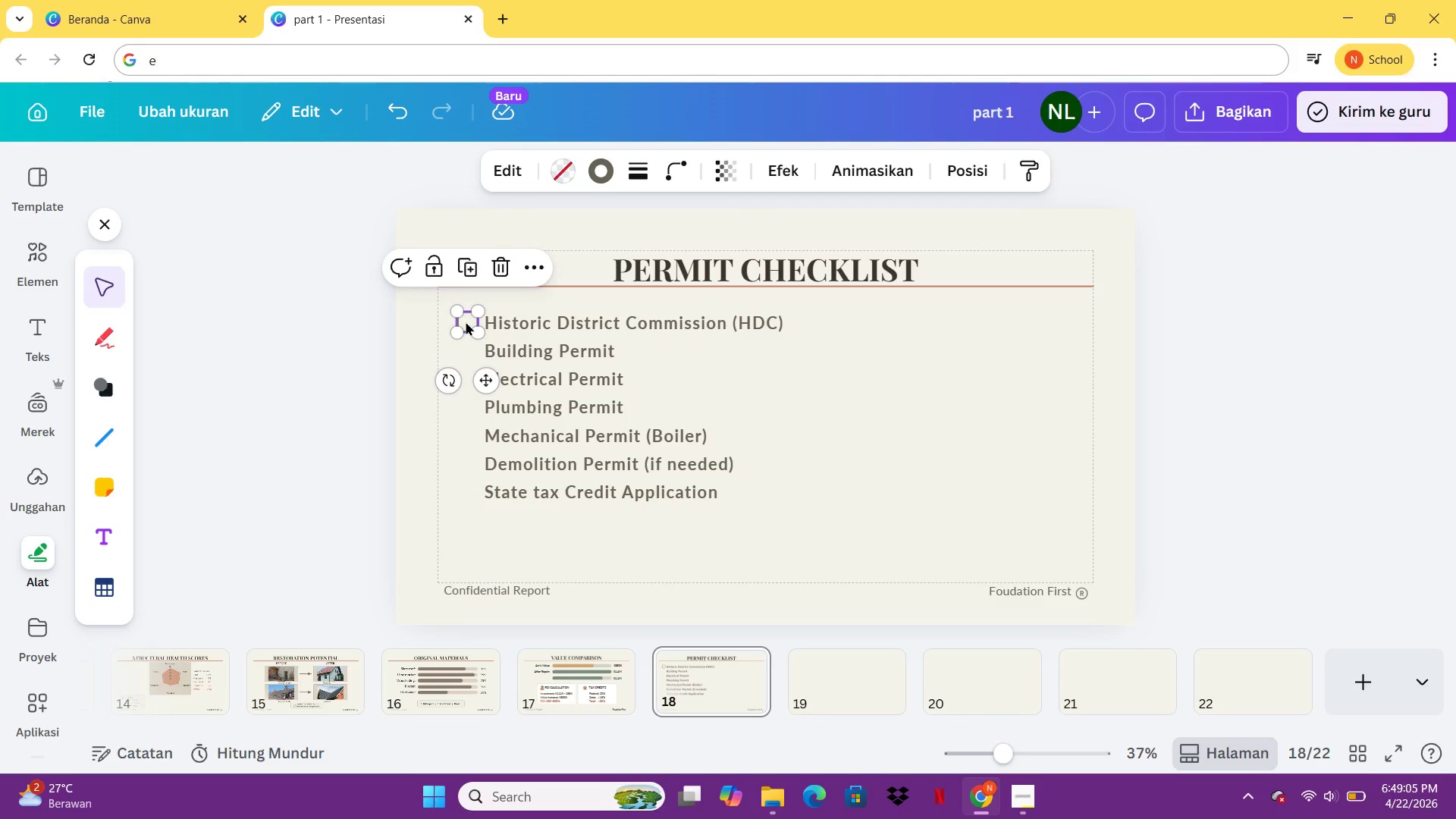 
key(Control+V)
 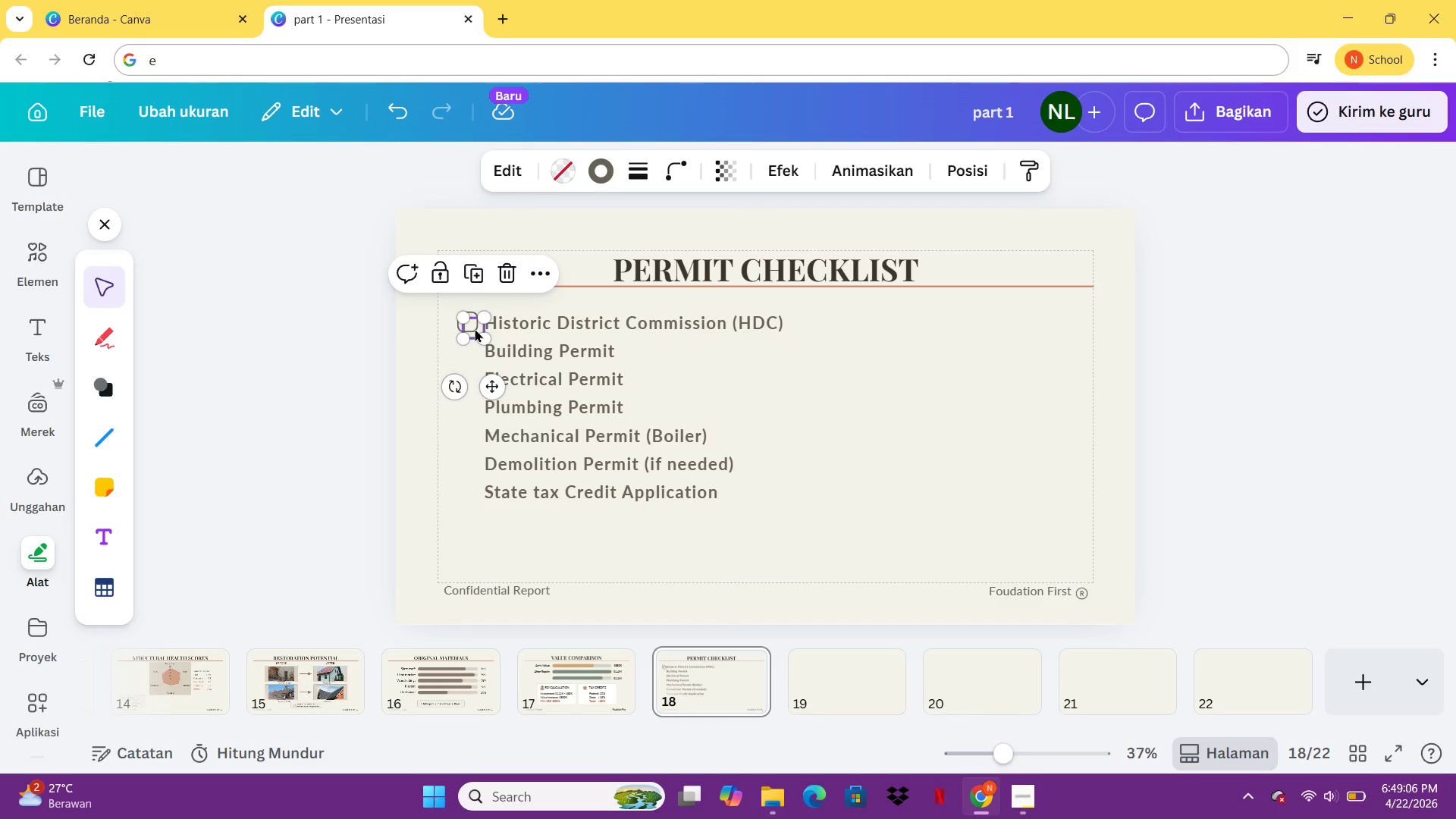 
left_click_drag(start_coordinate=[474, 328], to_coordinate=[466, 351])
 